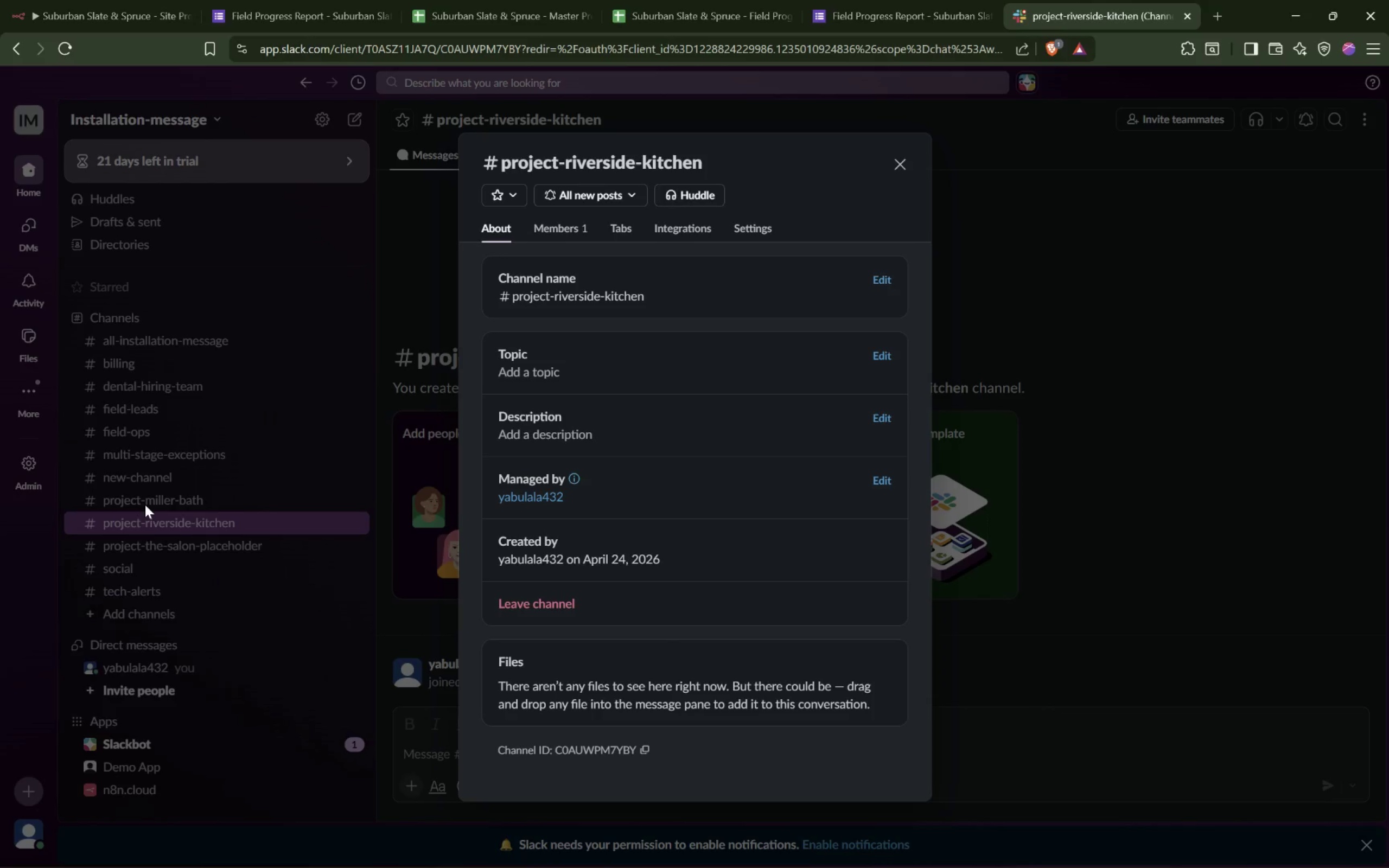 
left_click([266, 505])
 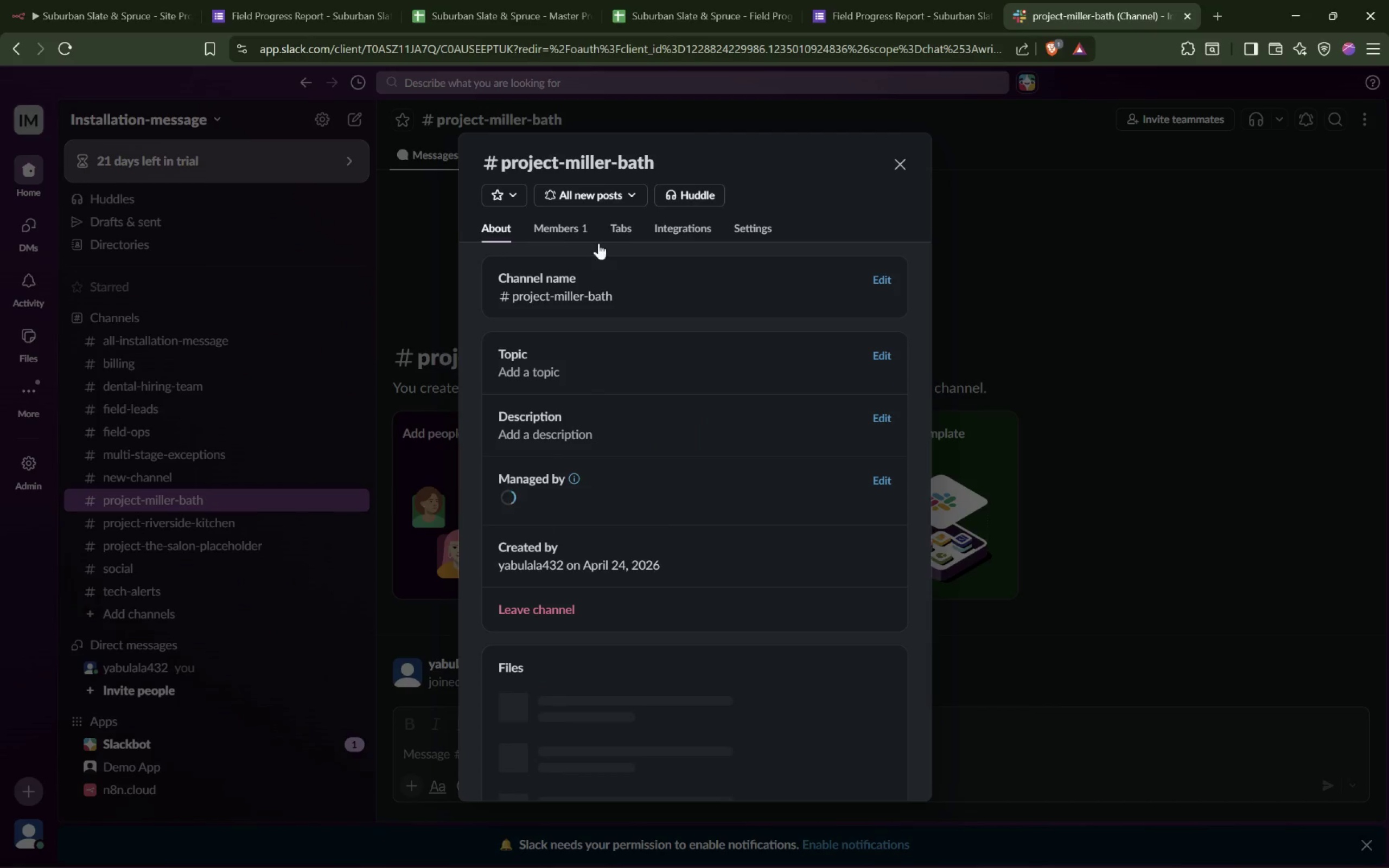 
scroll: coordinate [596, 655], scroll_direction: down, amount: 1.0
 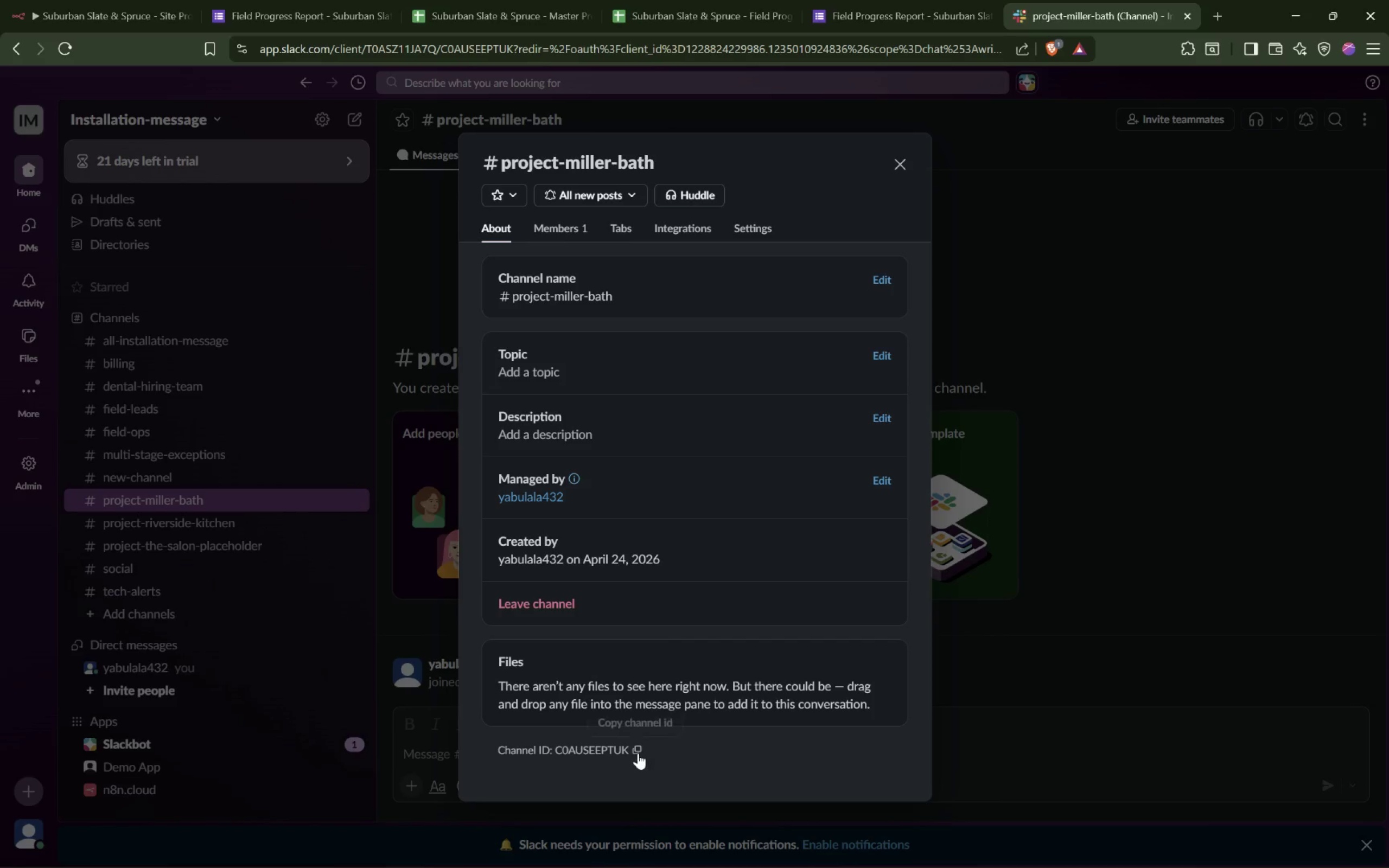 
left_click([636, 751])
 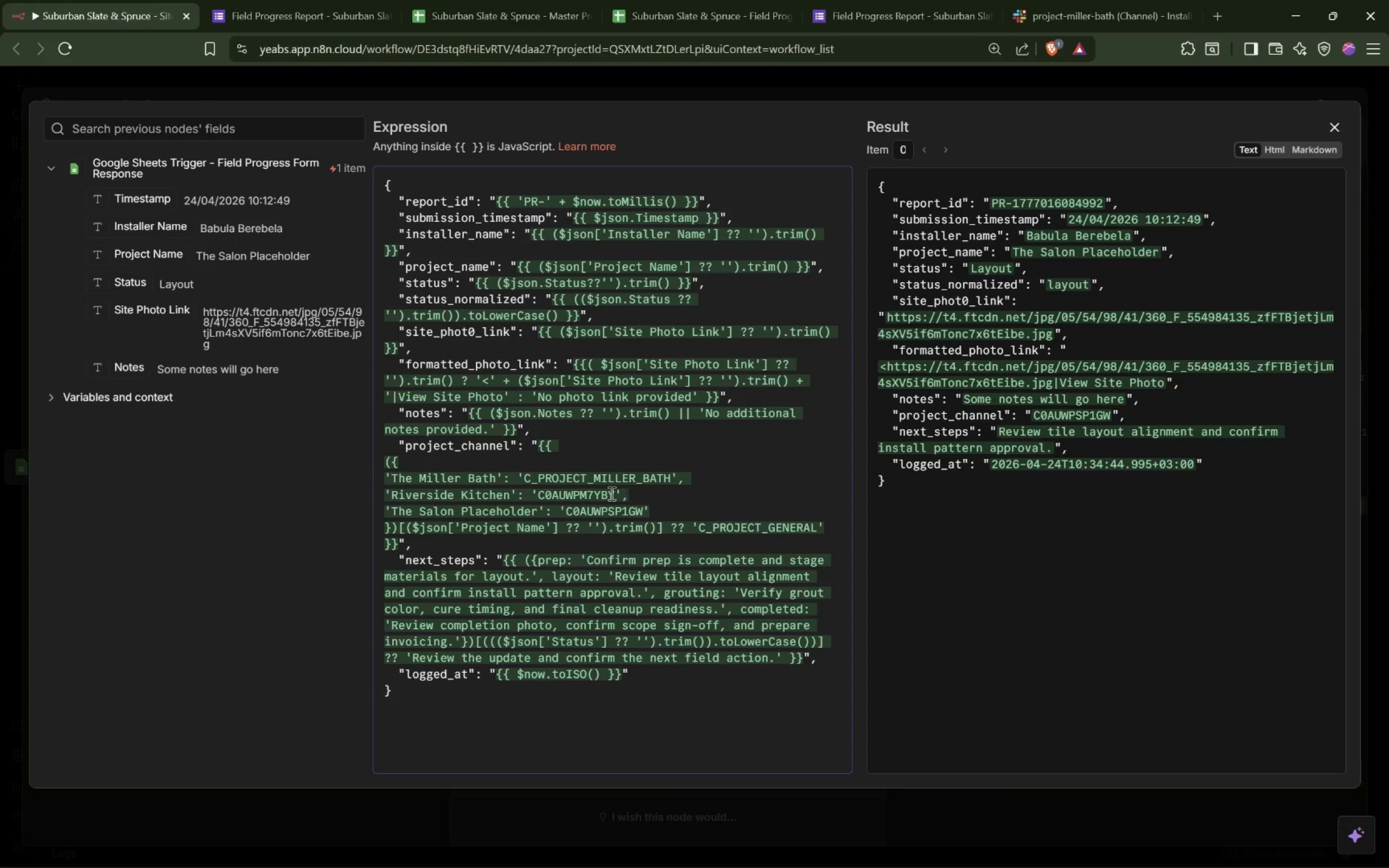 
double_click([588, 481])
 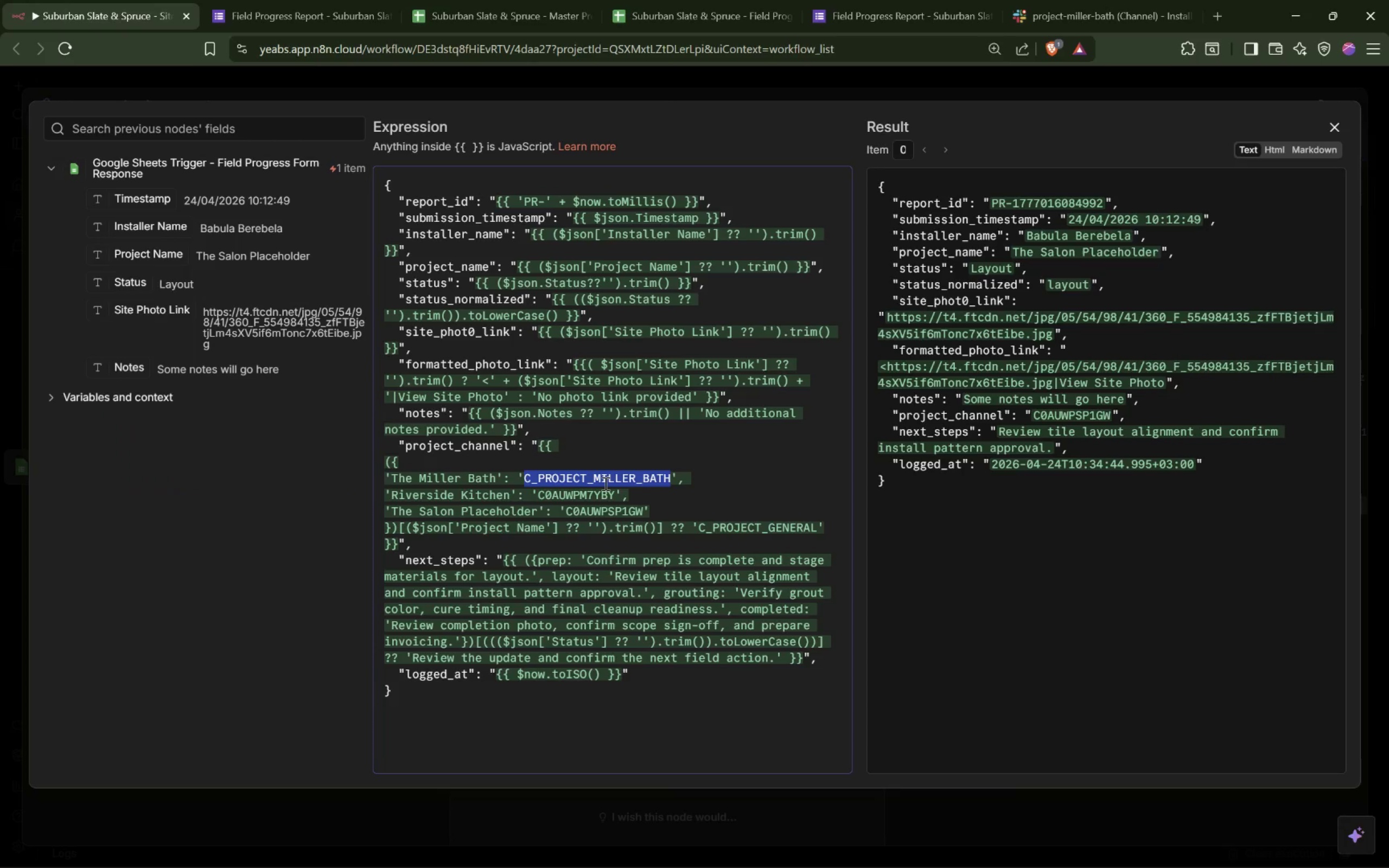 
key(Control+V)
 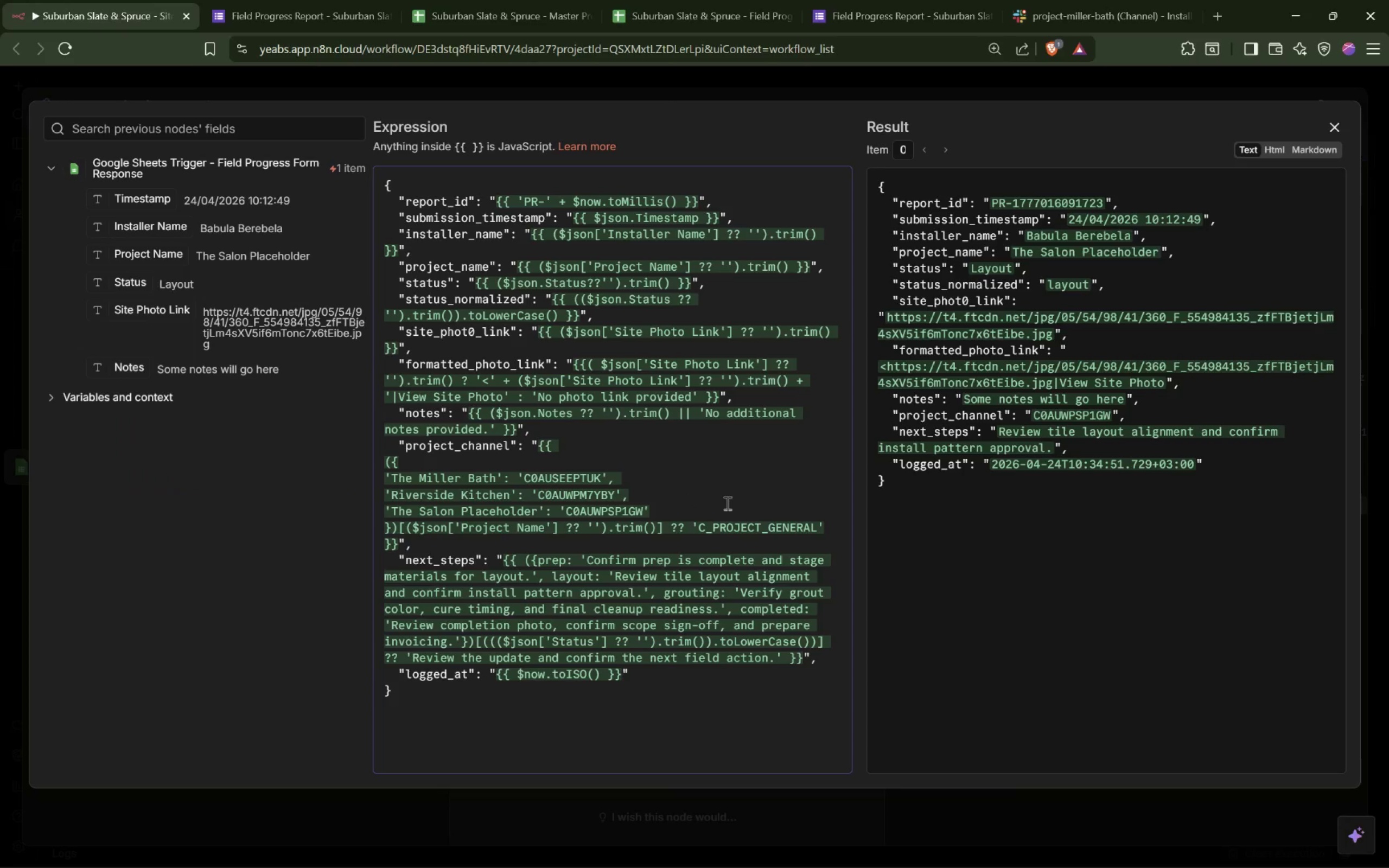 
wait(5.39)
 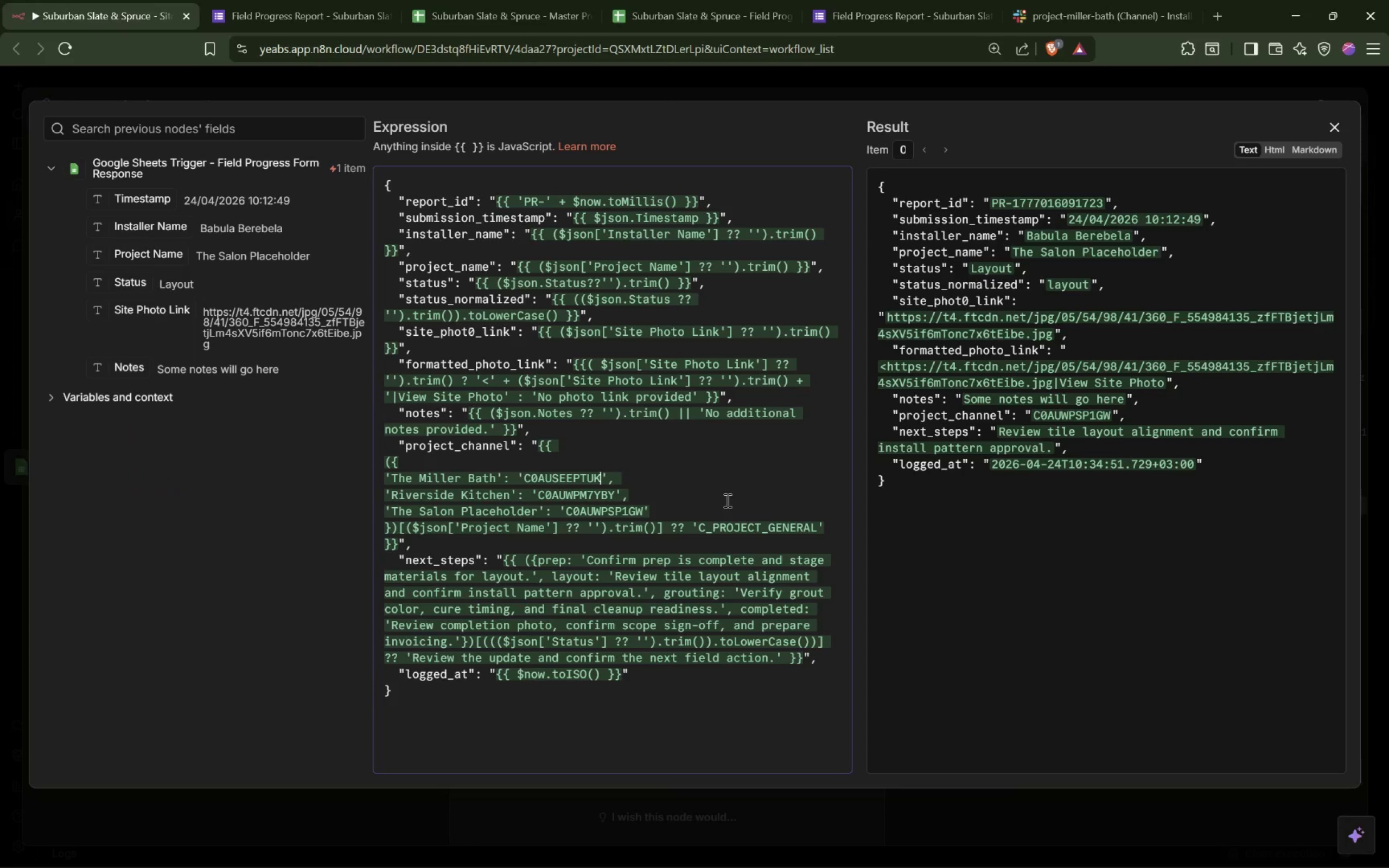 
left_click([1106, 0])
 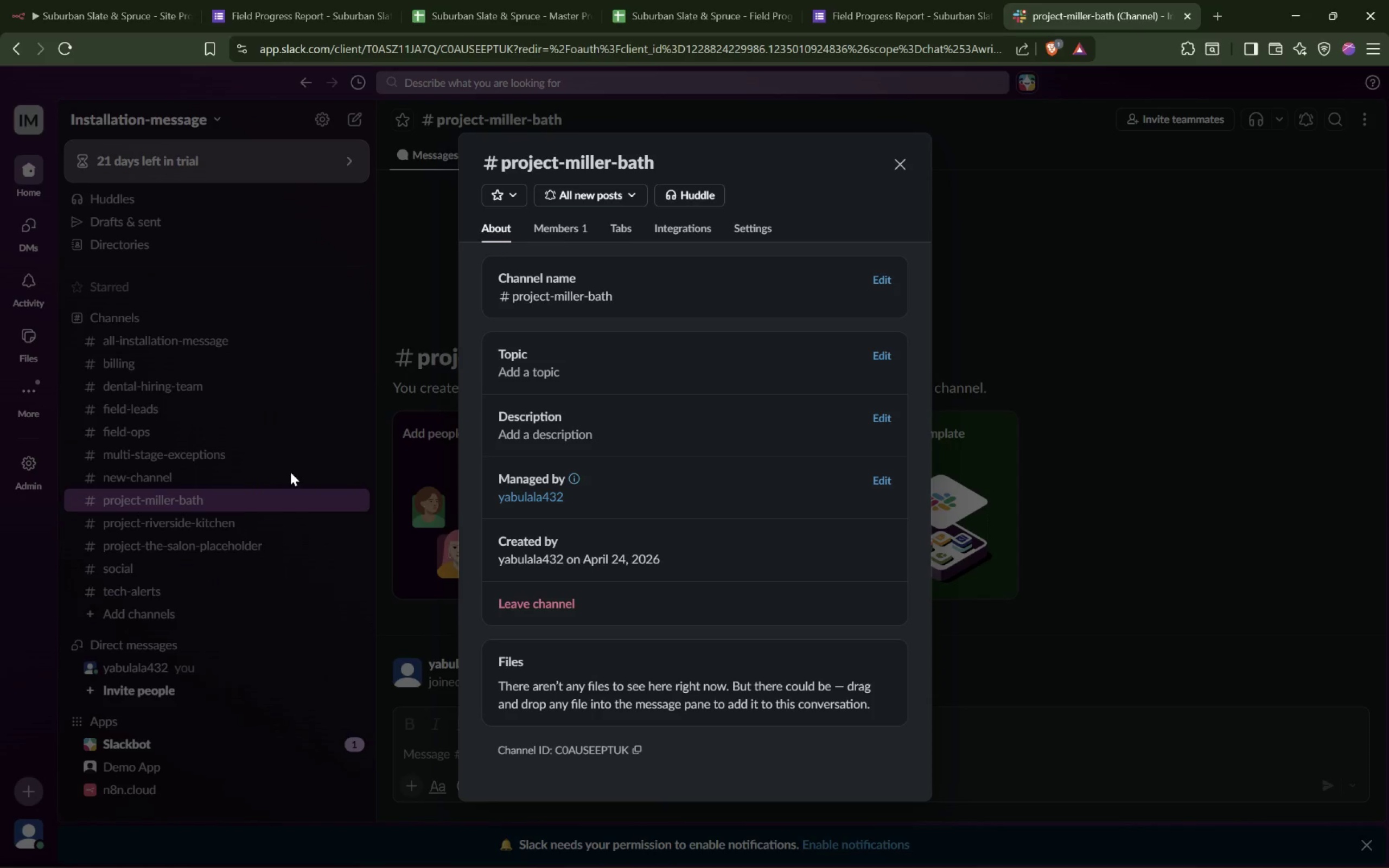 
left_click([289, 475])
 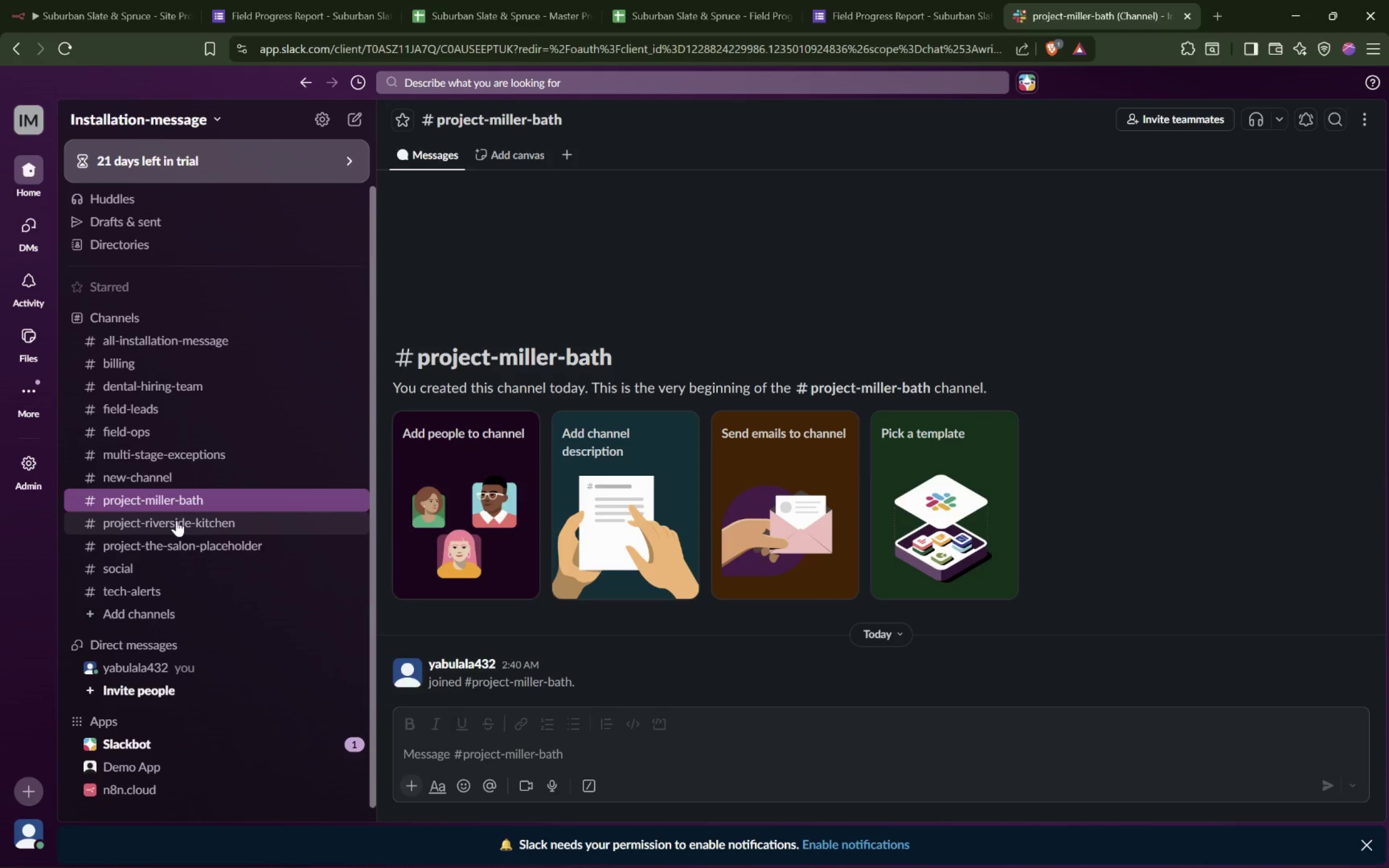 
wait(11.91)
 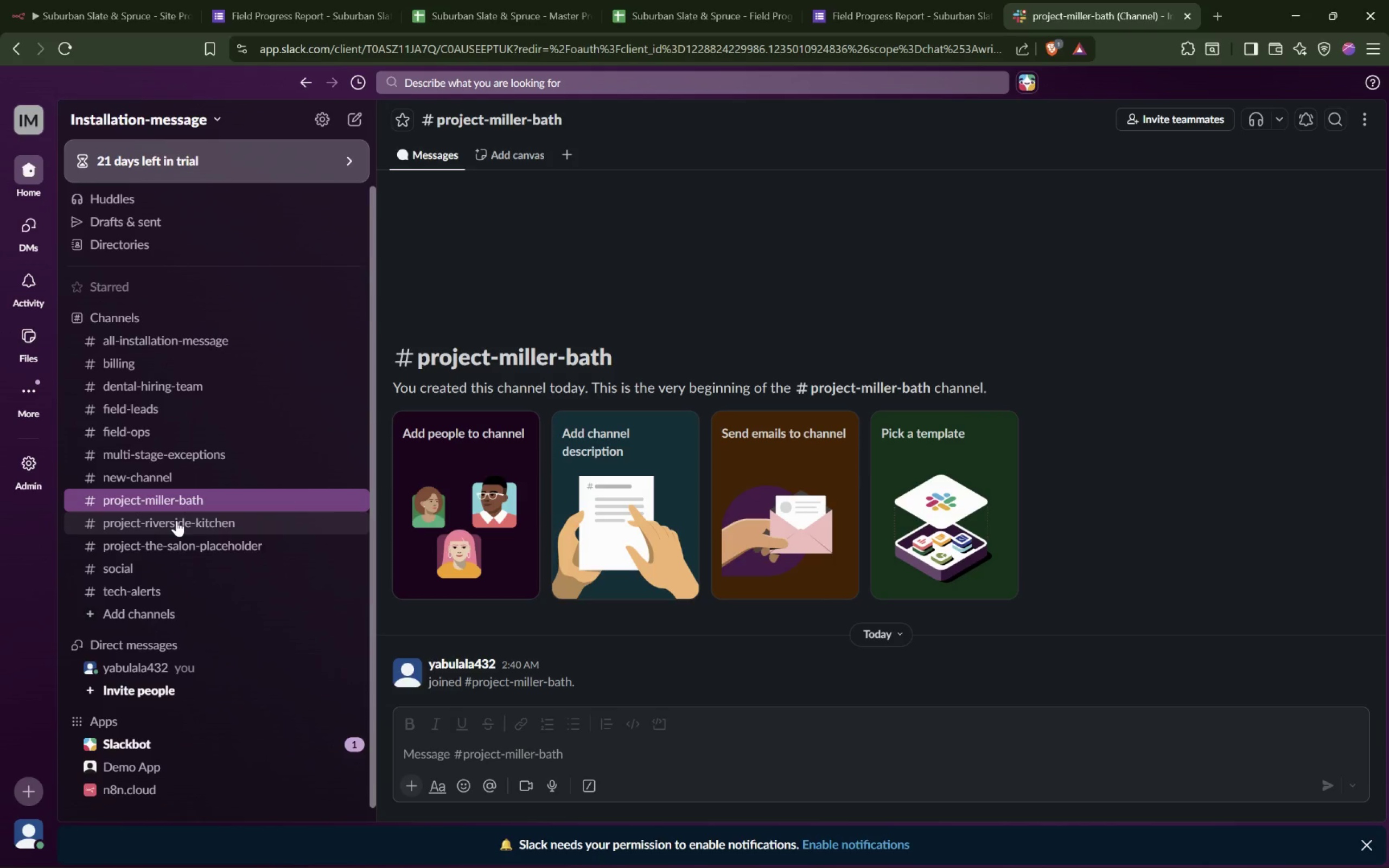 
left_click([336, 316])
 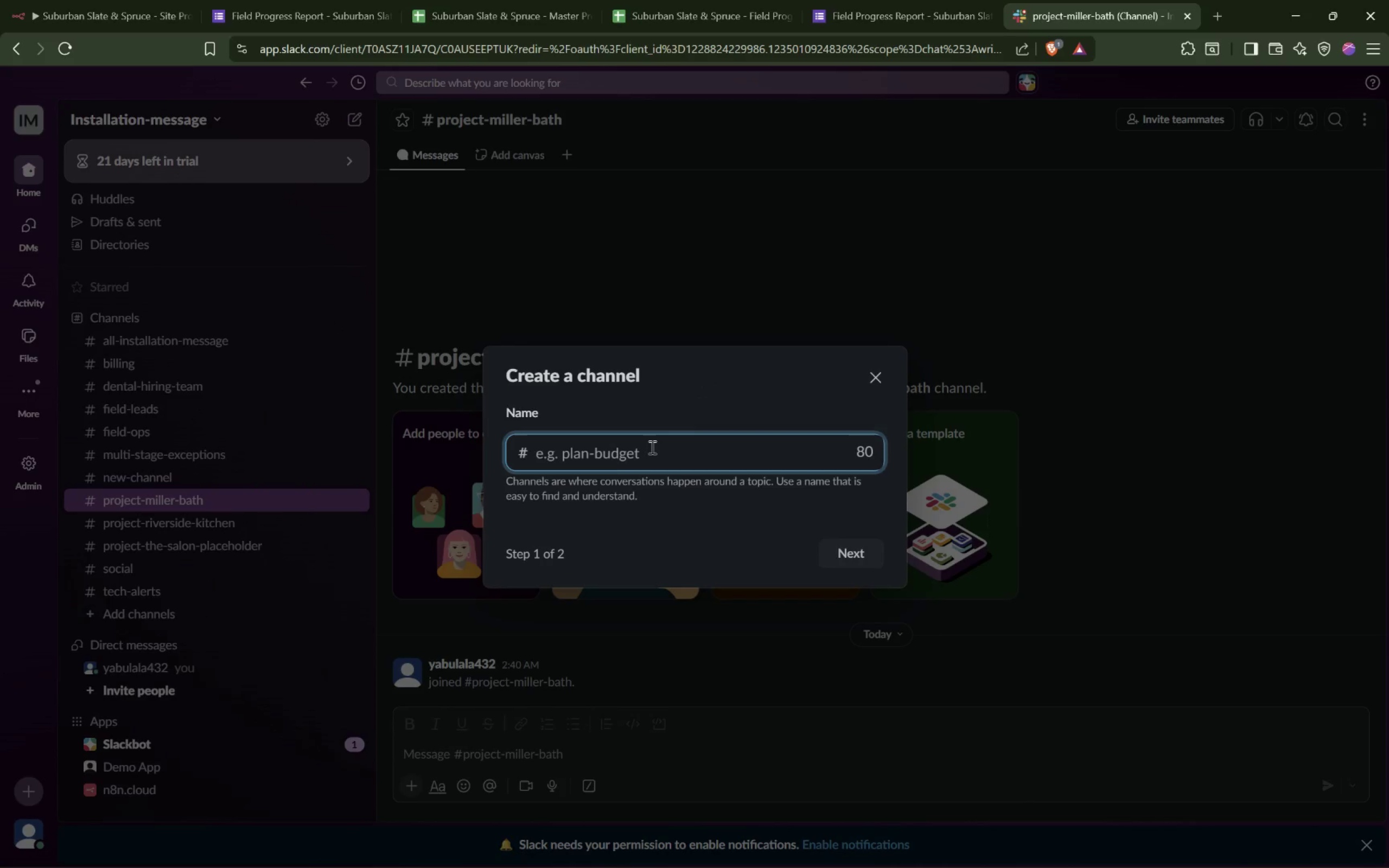 
type(project-general)
 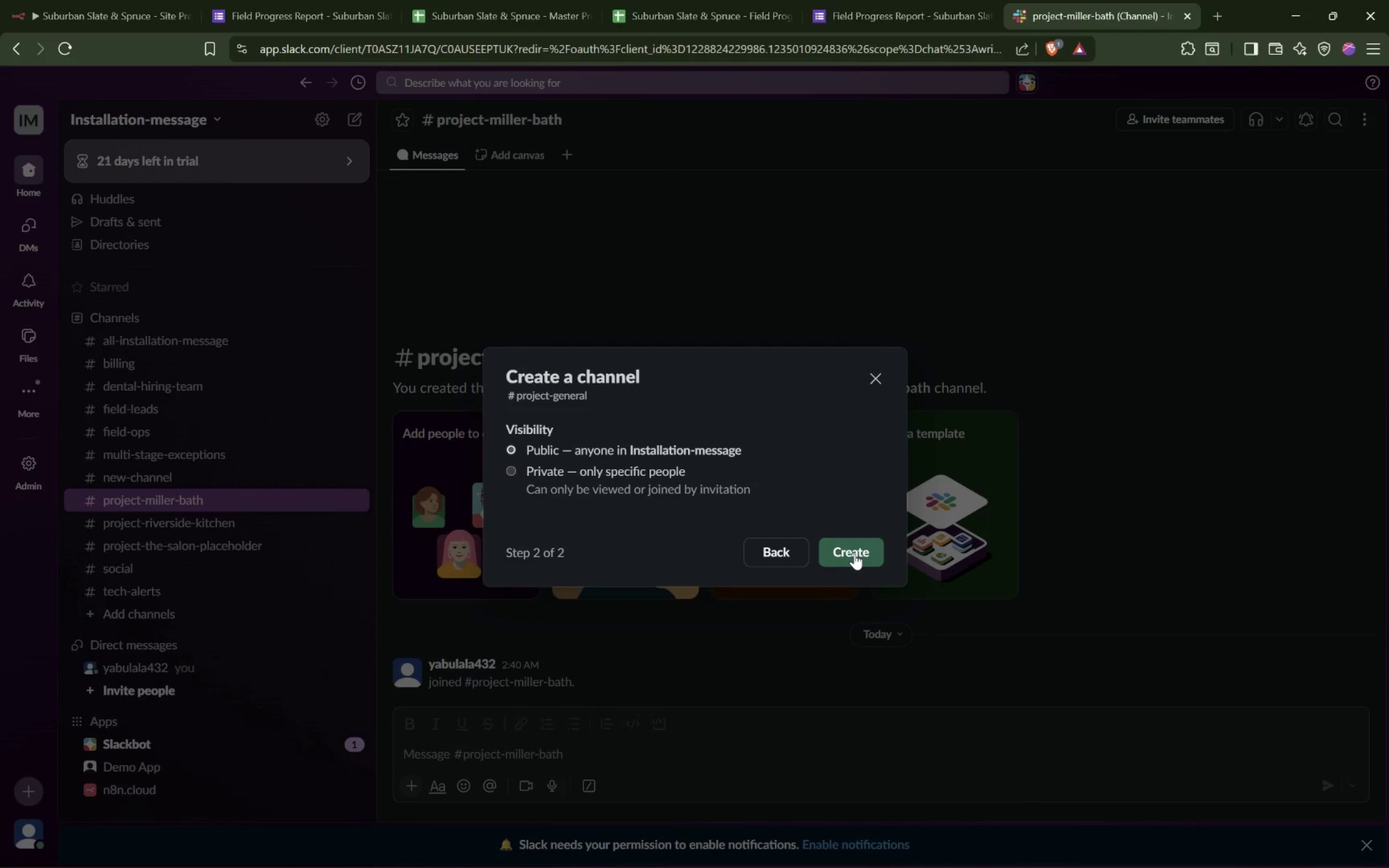 
left_click([853, 553])
 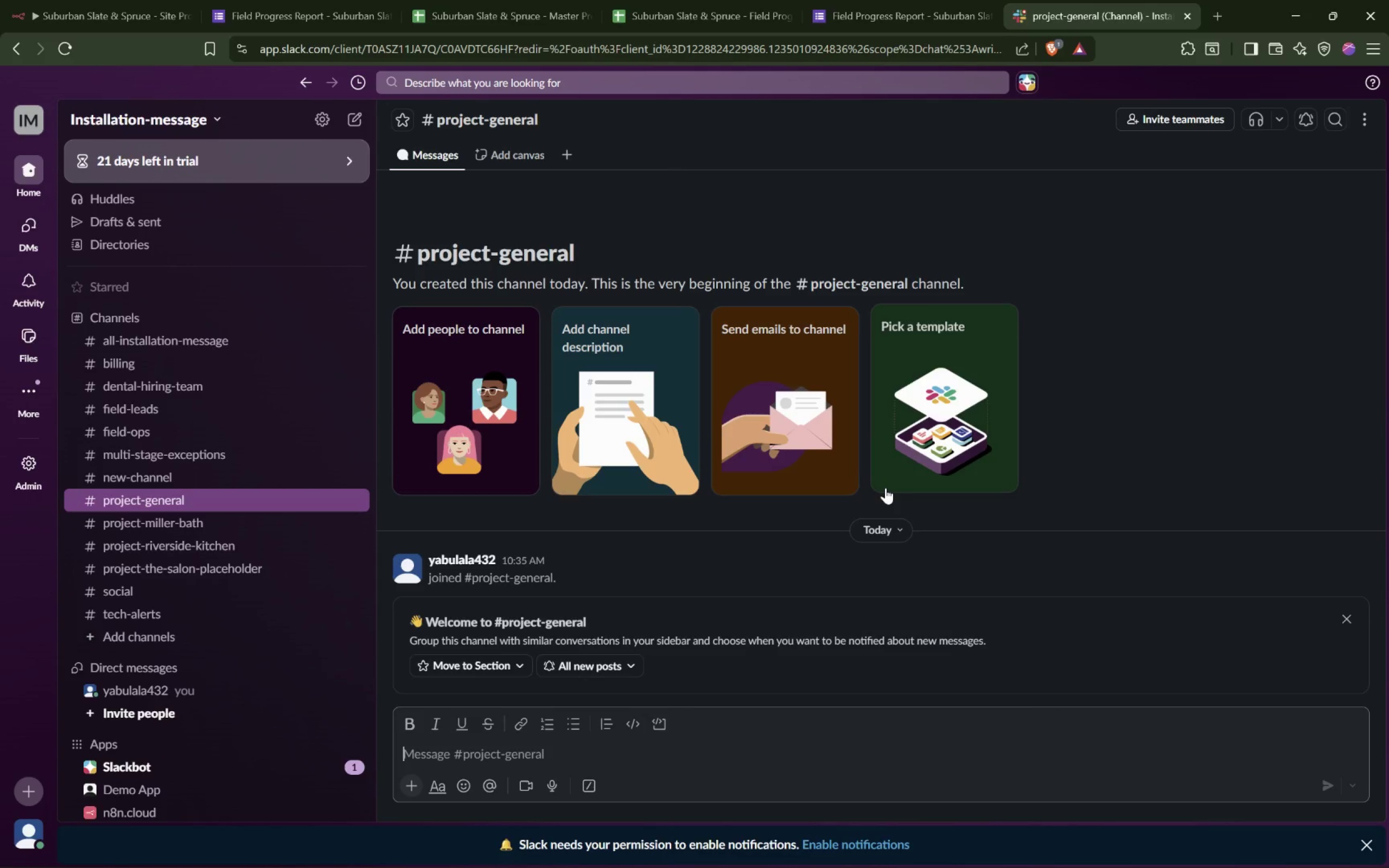 
left_click([485, 114])
 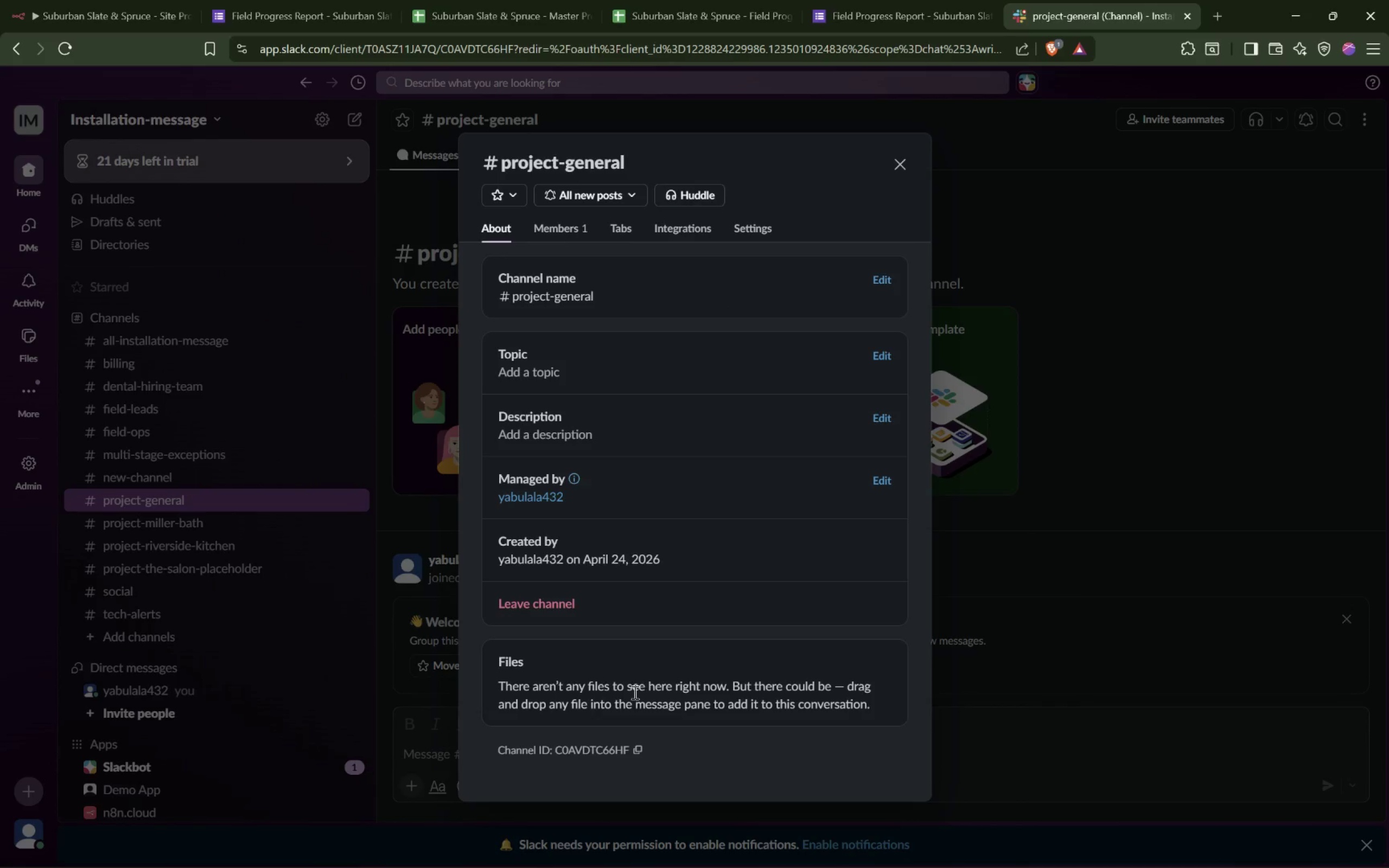 
left_click([638, 752])
 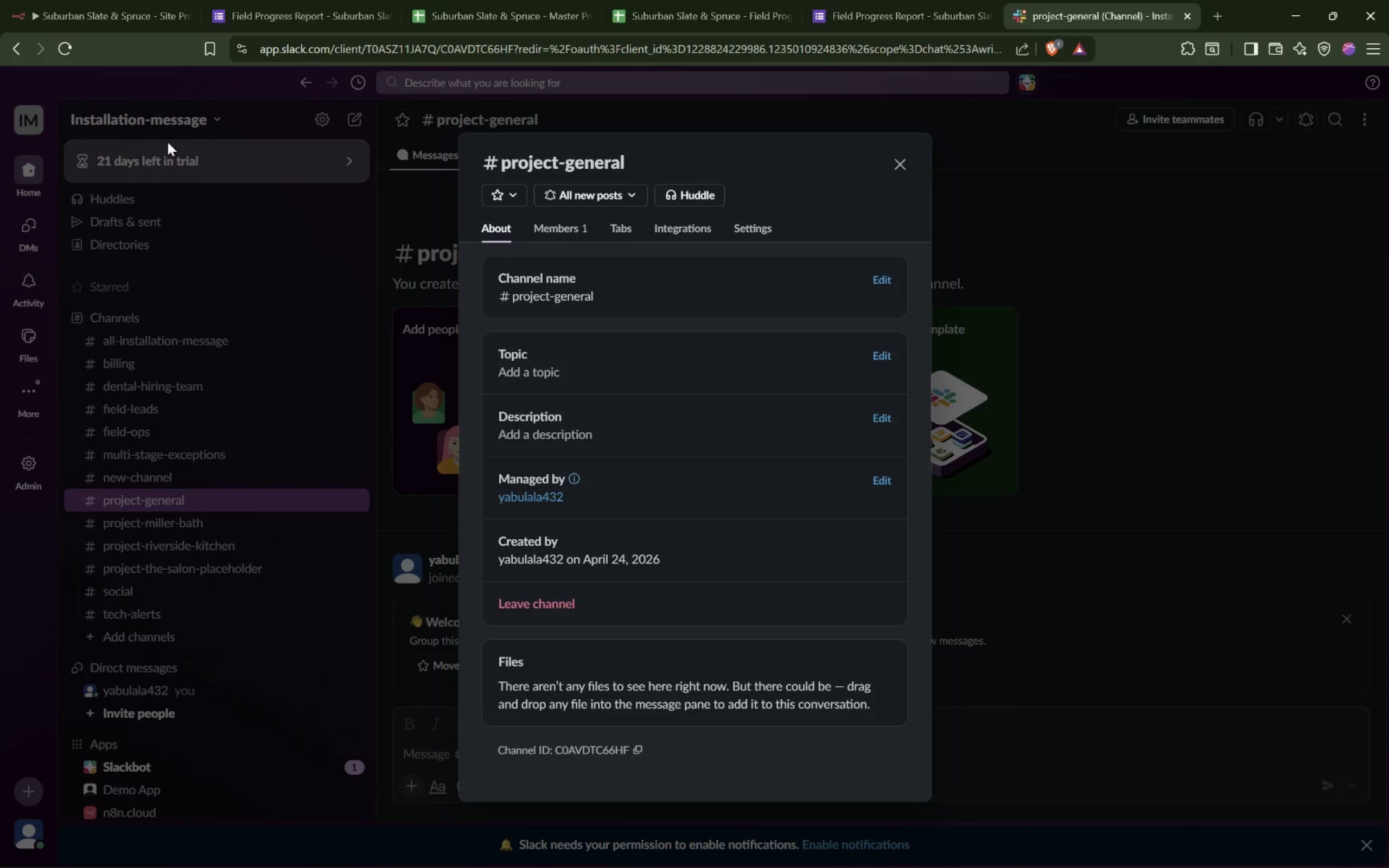 
left_click([92, 18])
 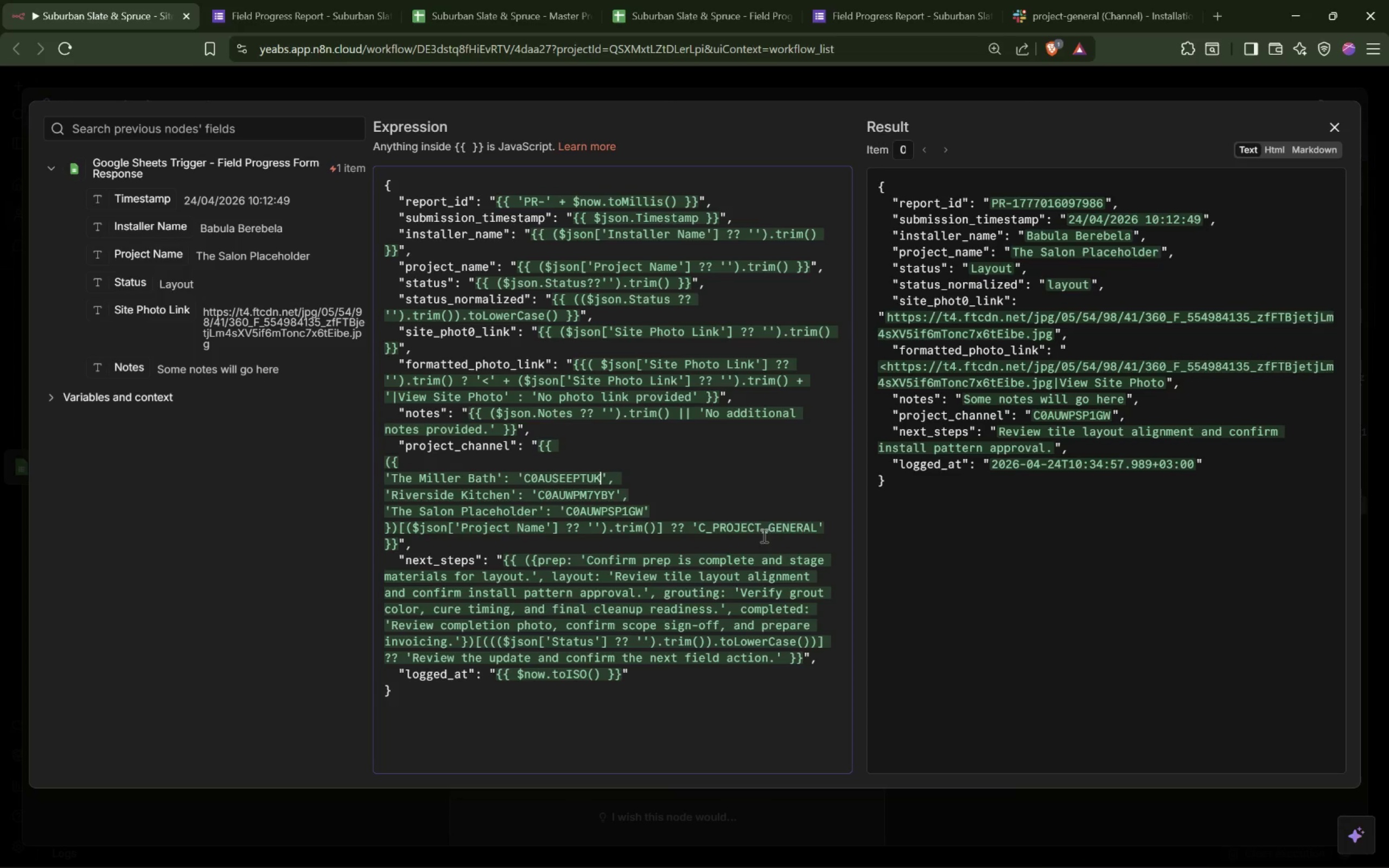 
double_click([742, 522])
 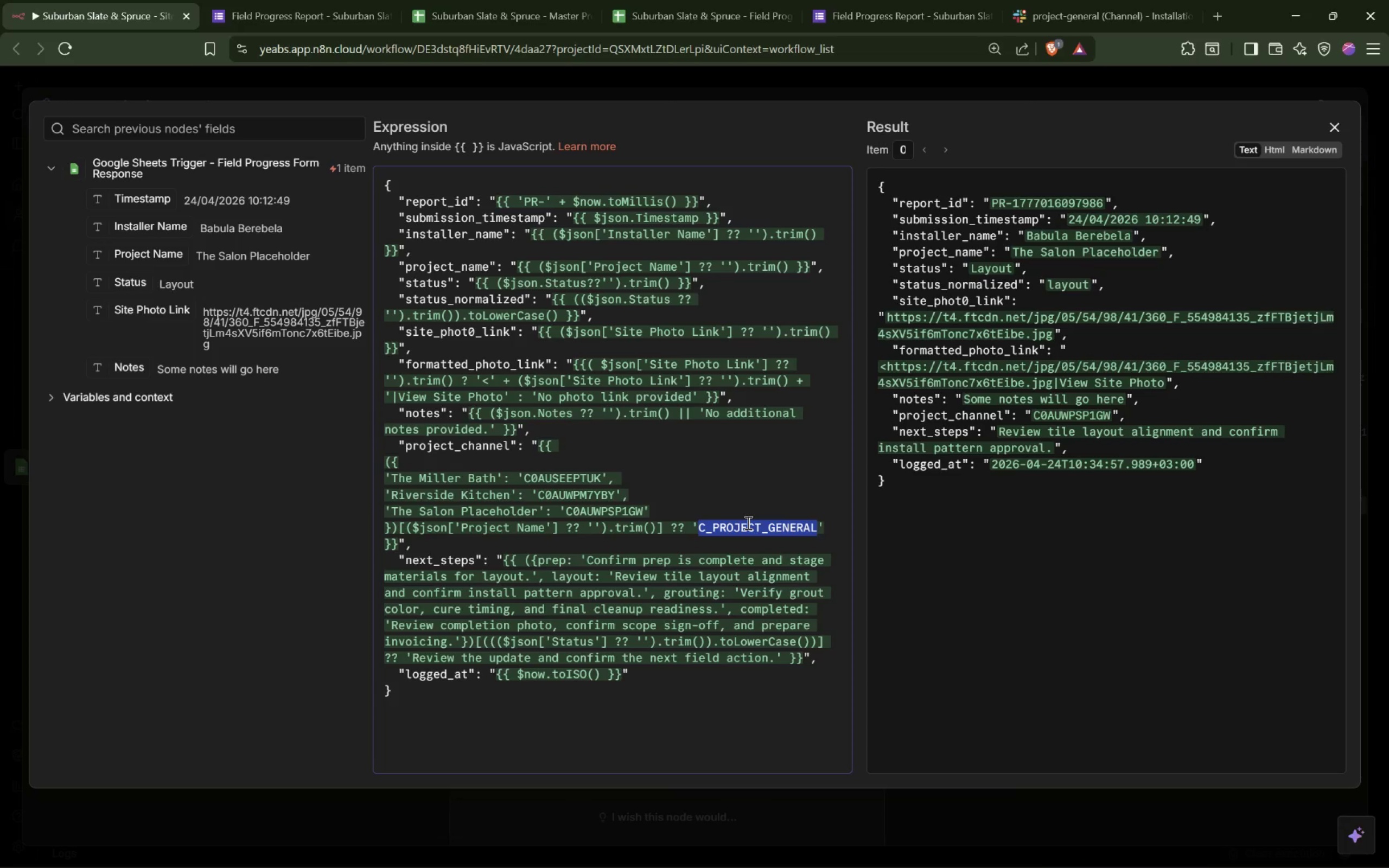 
key(Control+V)
 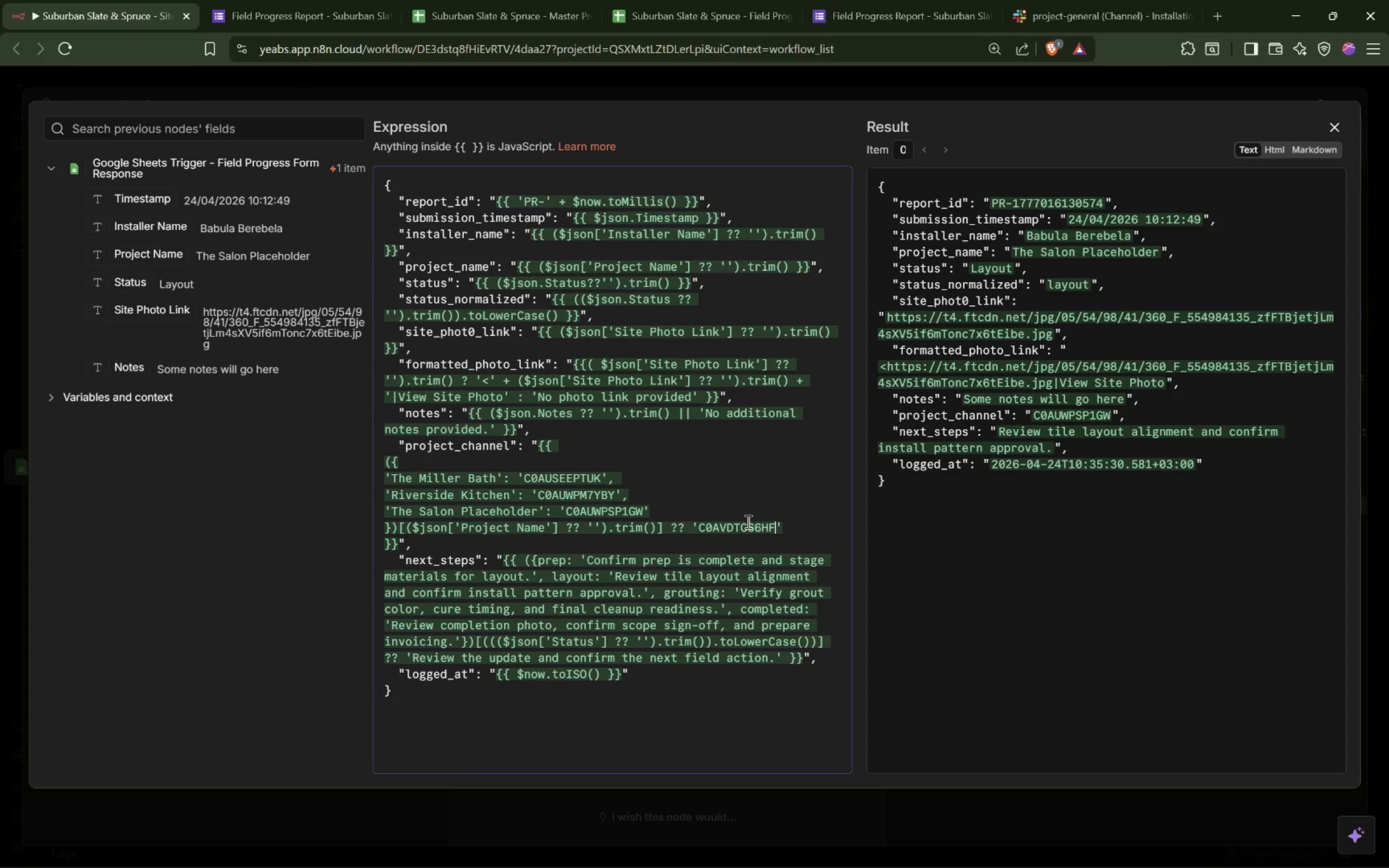 
wait(11.7)
 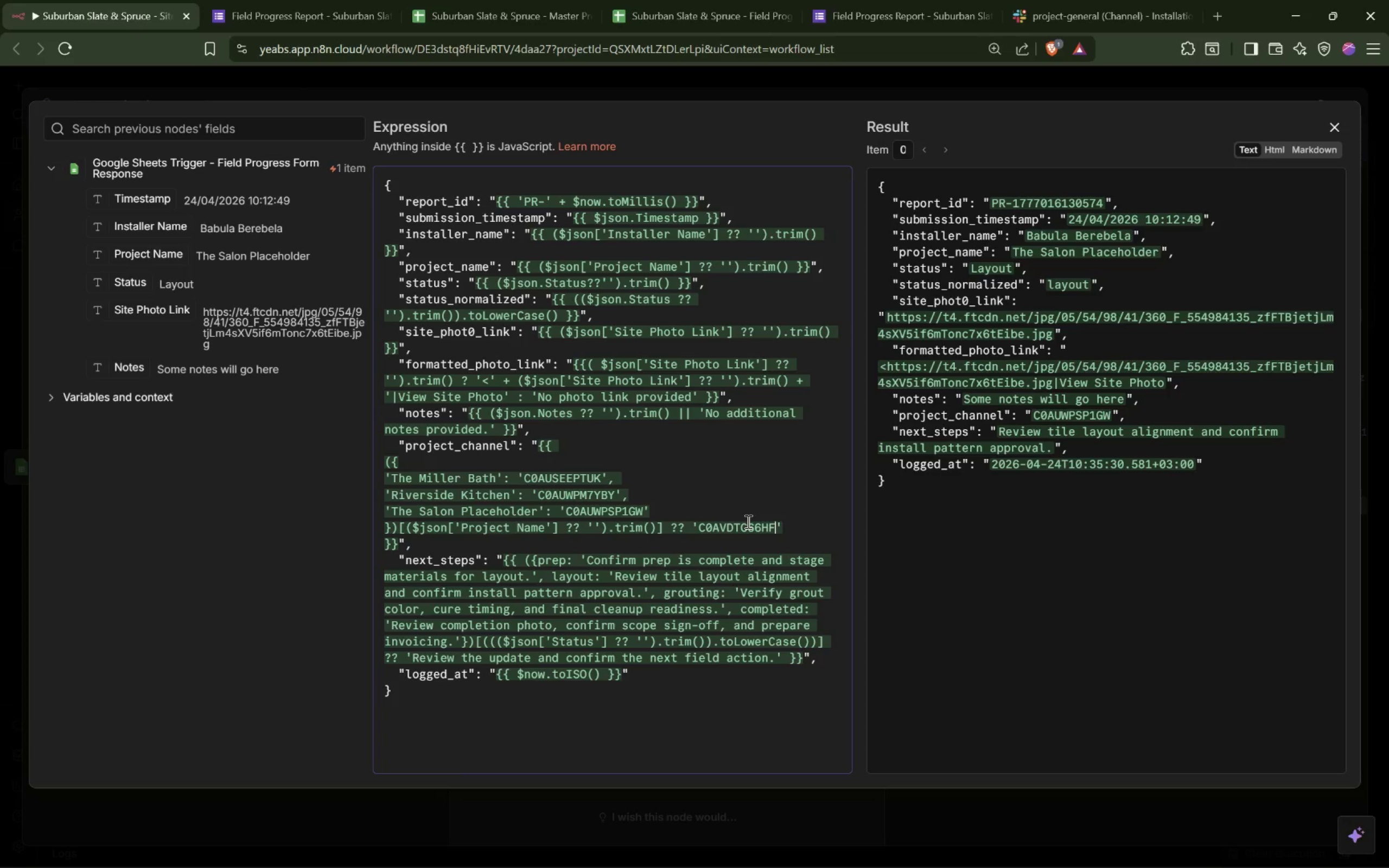 
left_click([1197, 91])
 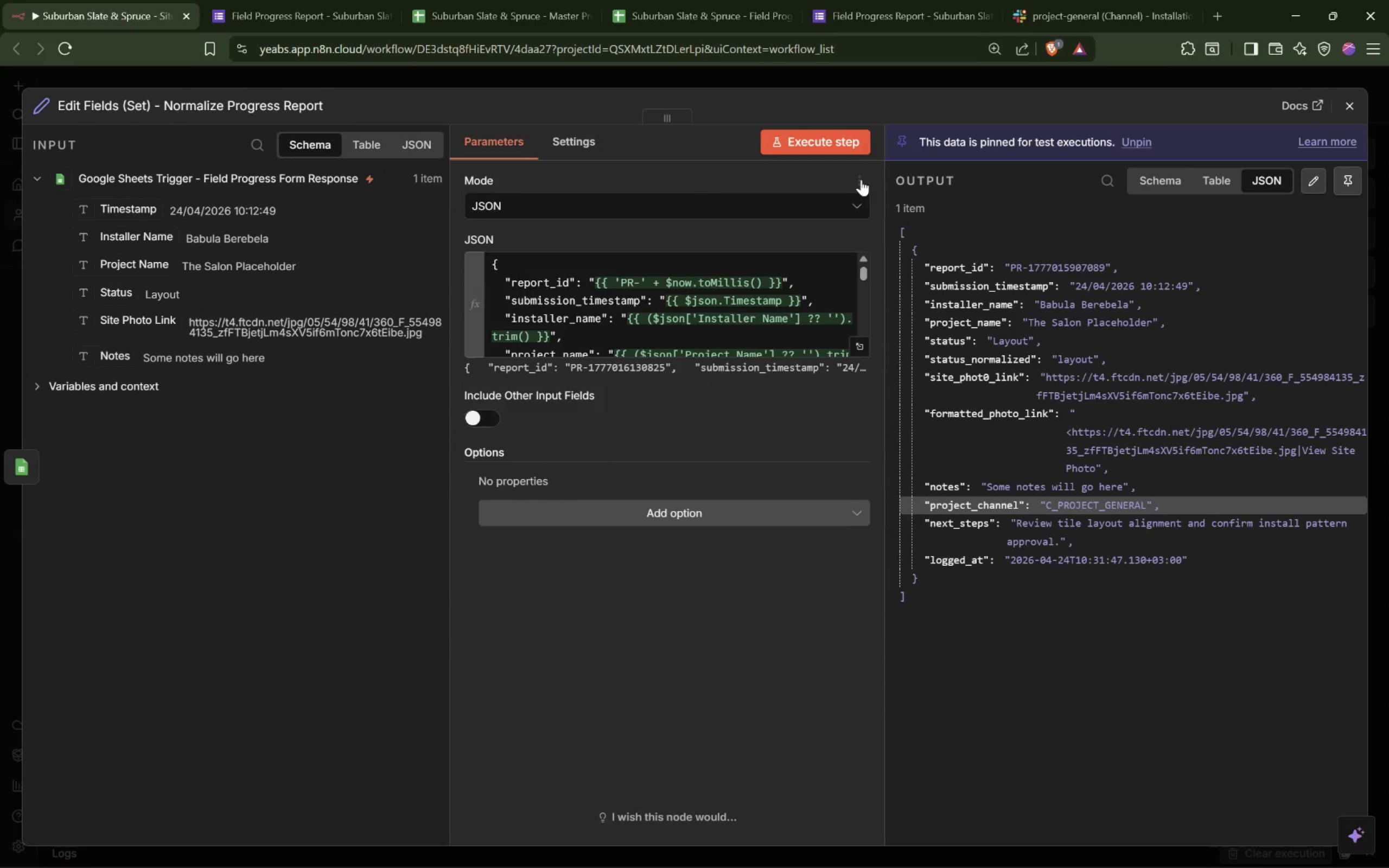 
left_click([840, 135])
 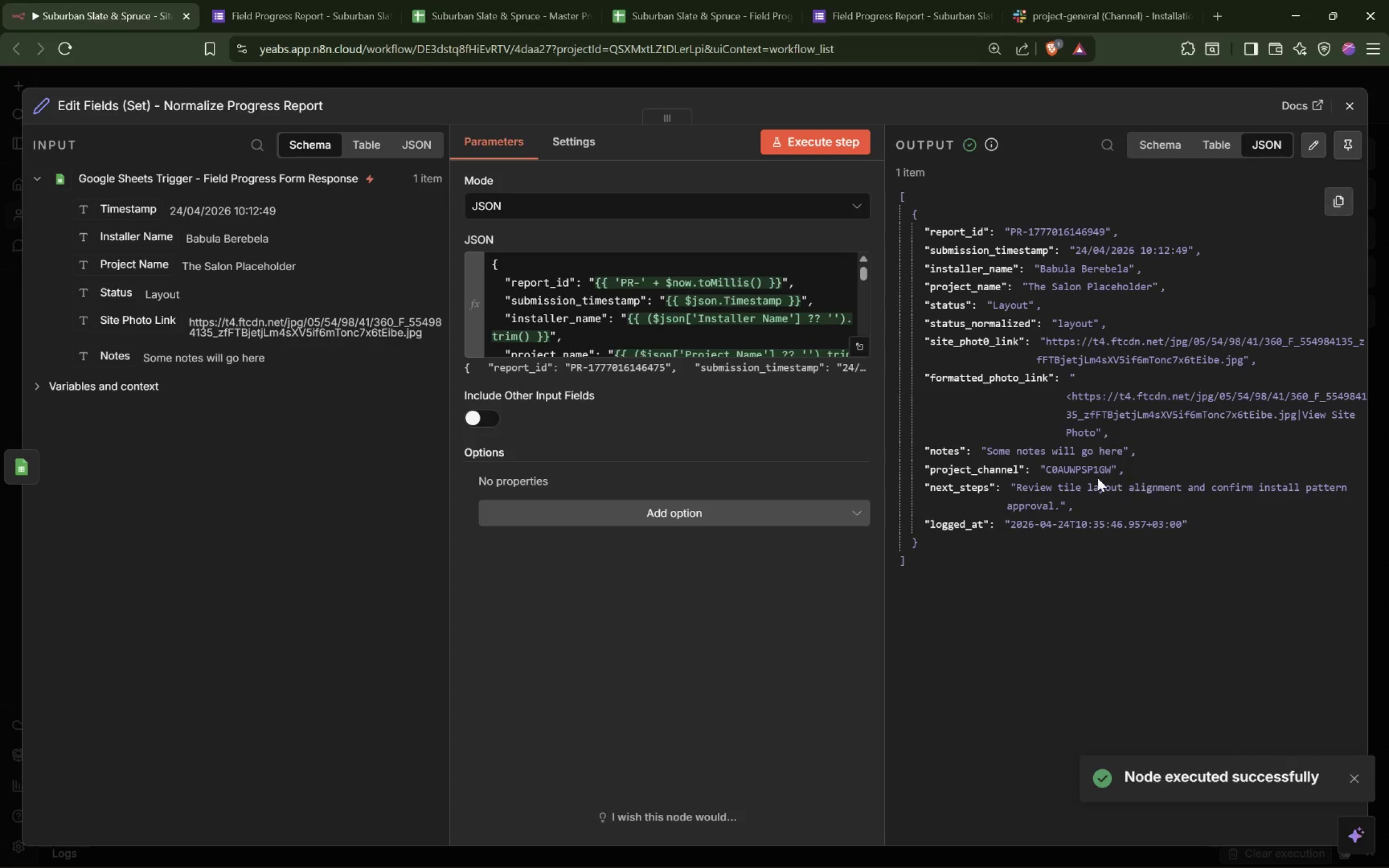 
double_click([1067, 467])
 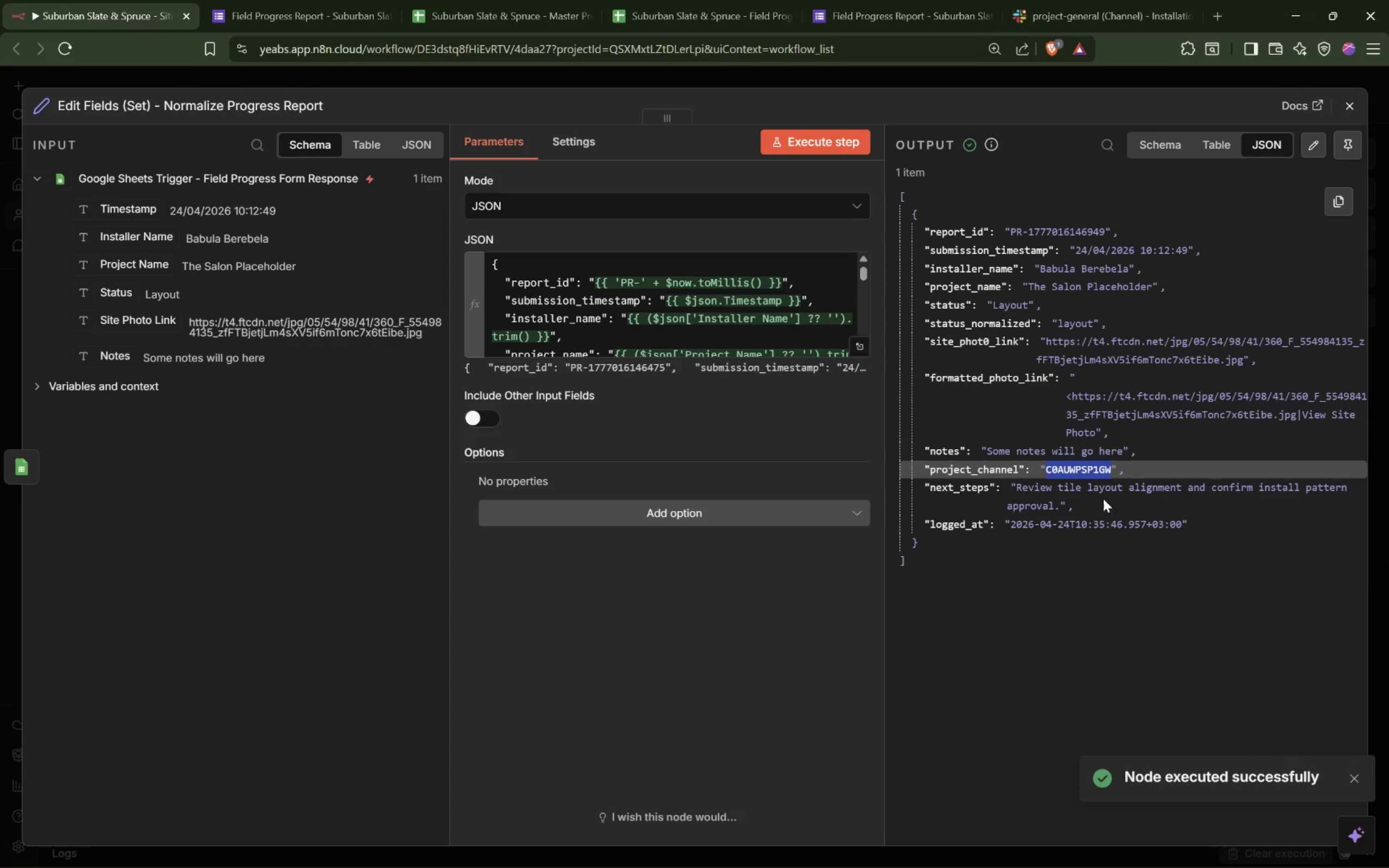 
left_click([1236, 541])
 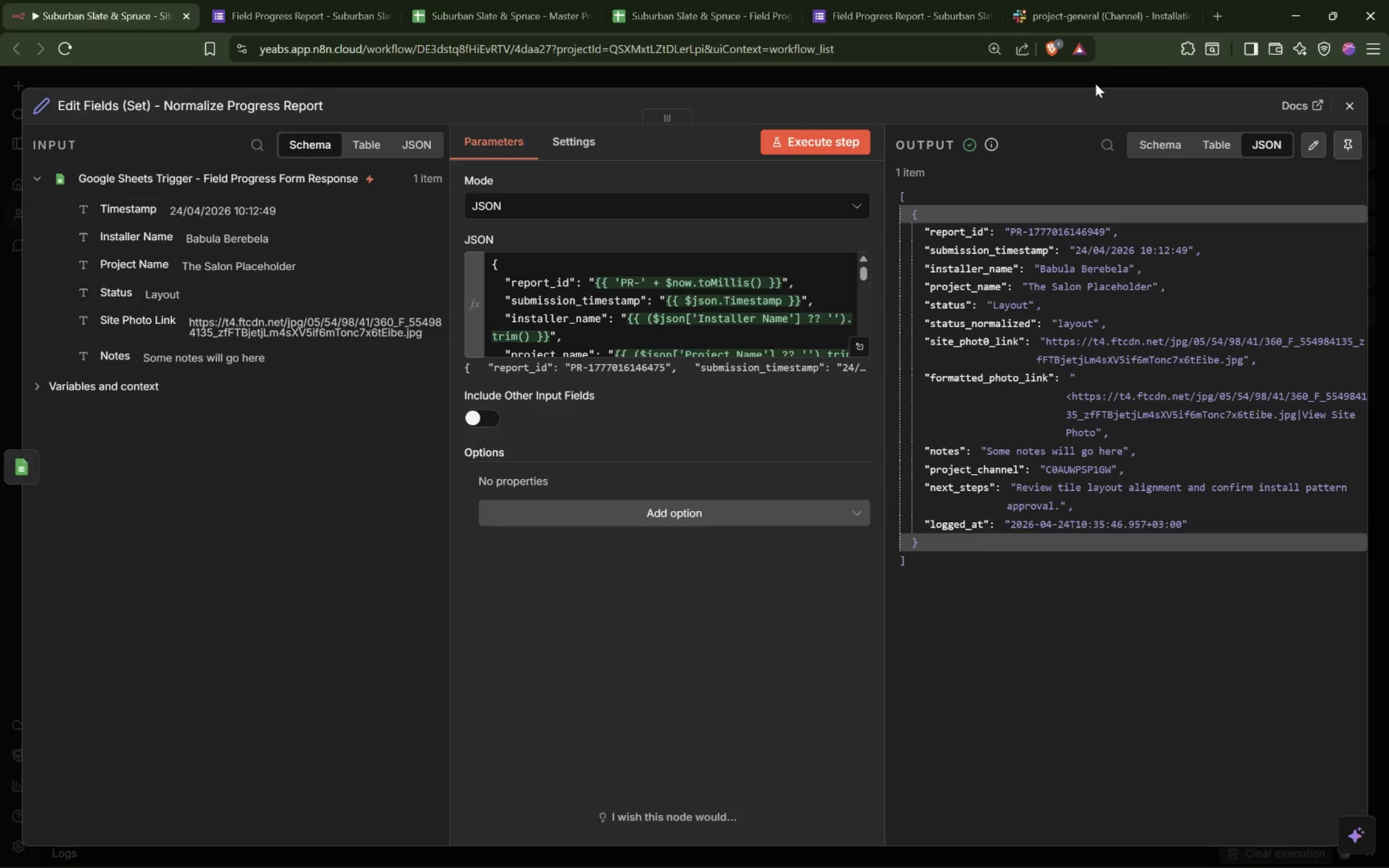 
wait(19.15)
 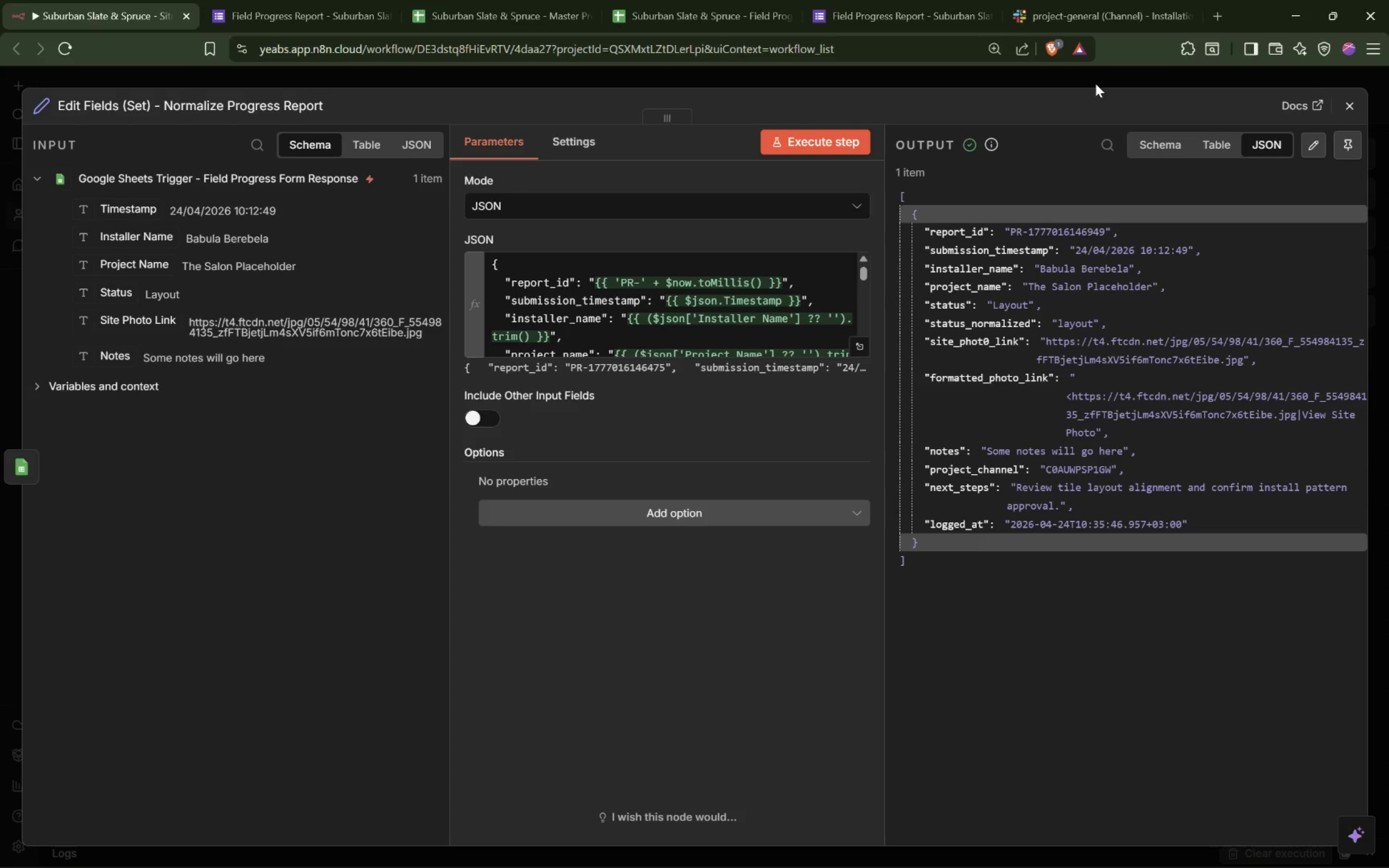 
left_click_drag(start_coordinate=[404, 306], to_coordinate=[1101, 761])
 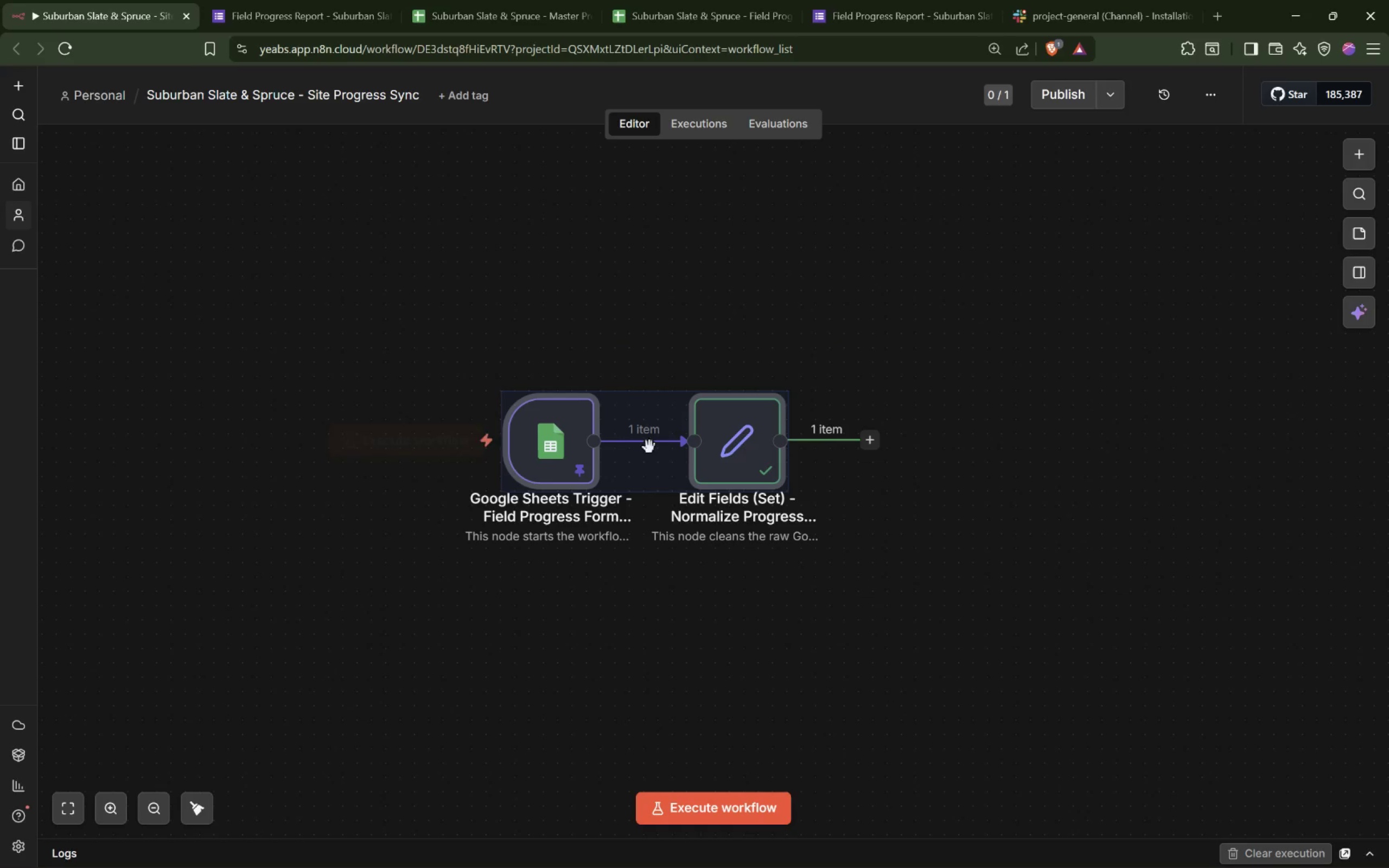 
left_click_drag(start_coordinate=[645, 459], to_coordinate=[226, 473])
 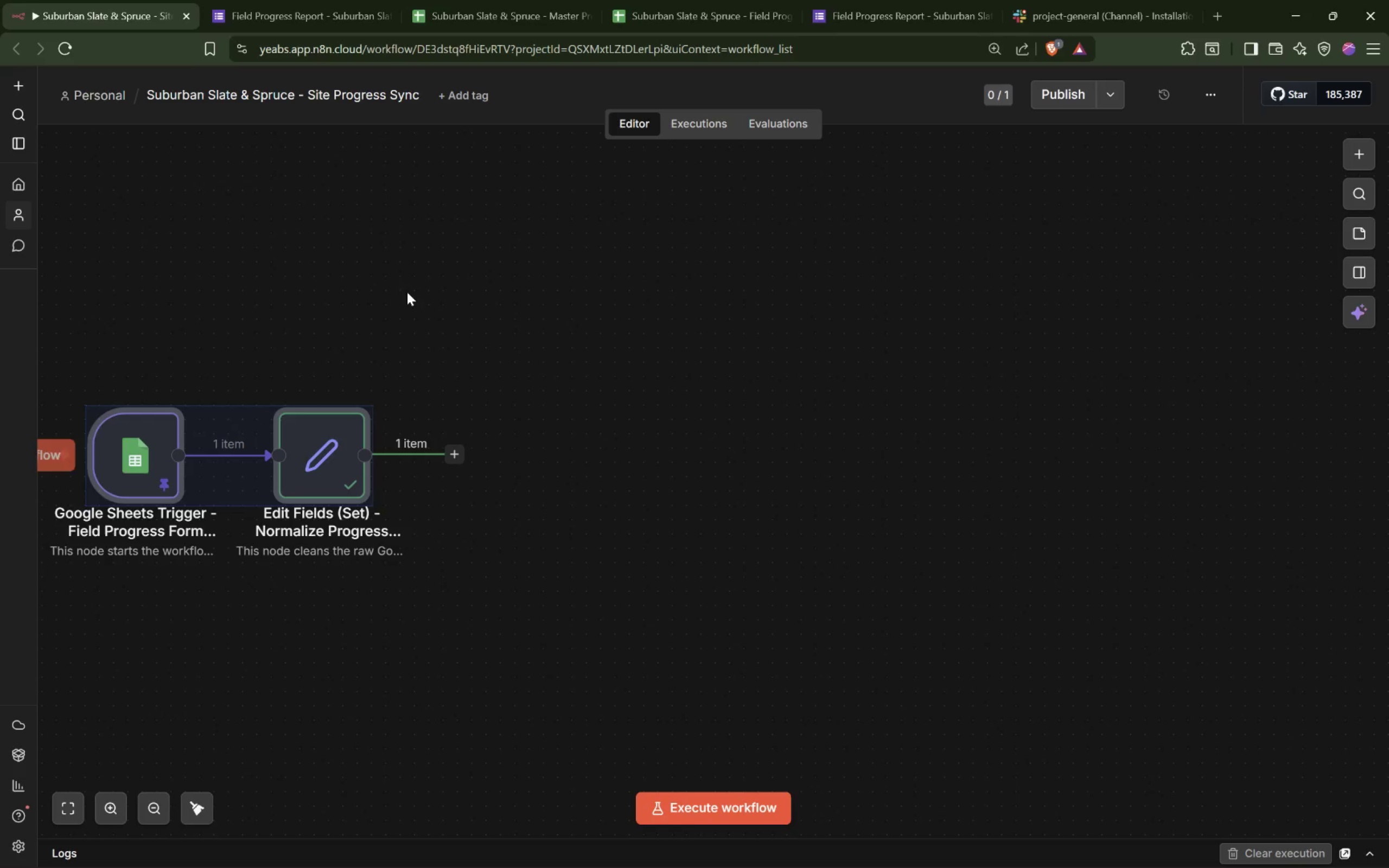 
left_click([410, 287])
 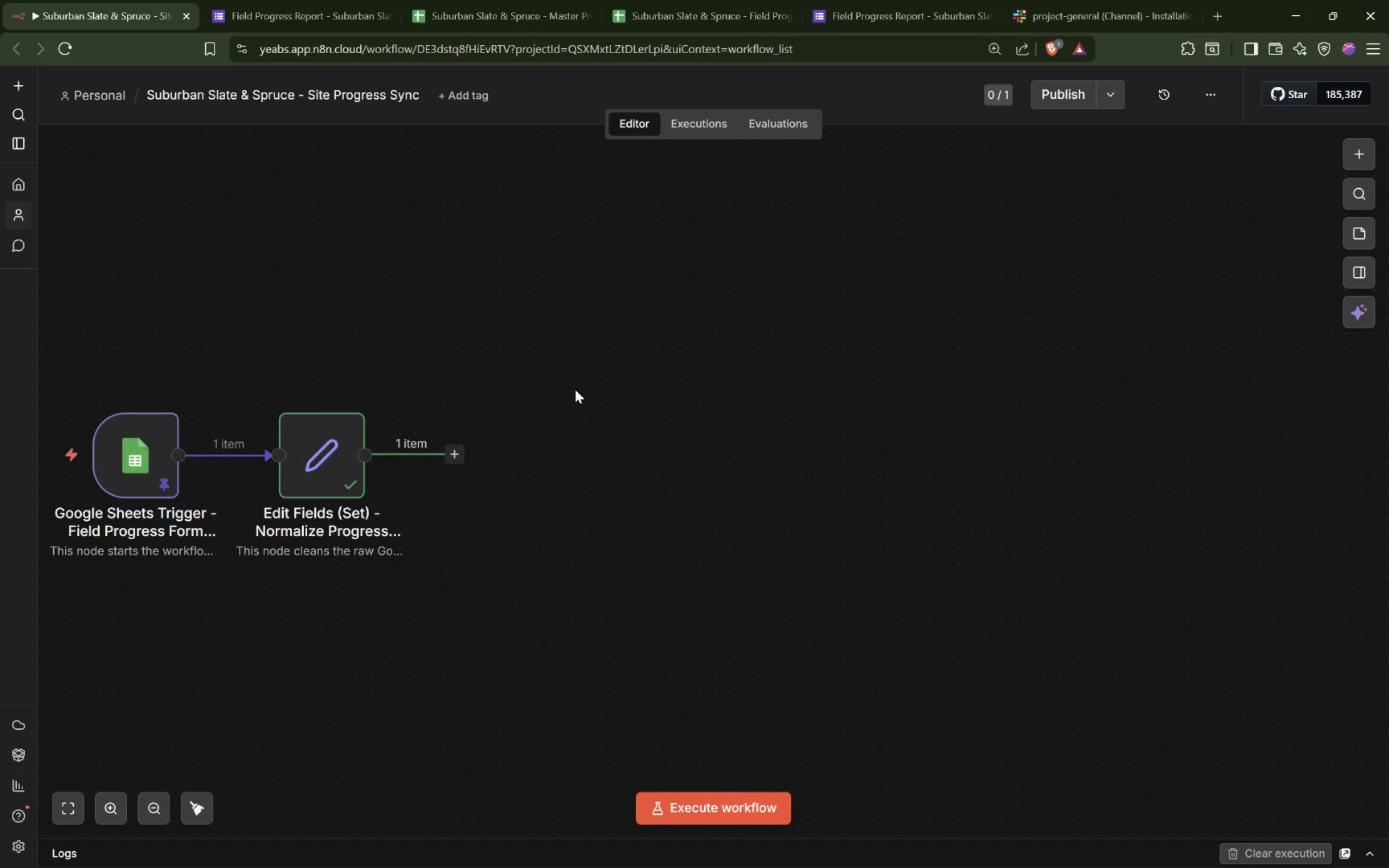 
wait(5.33)
 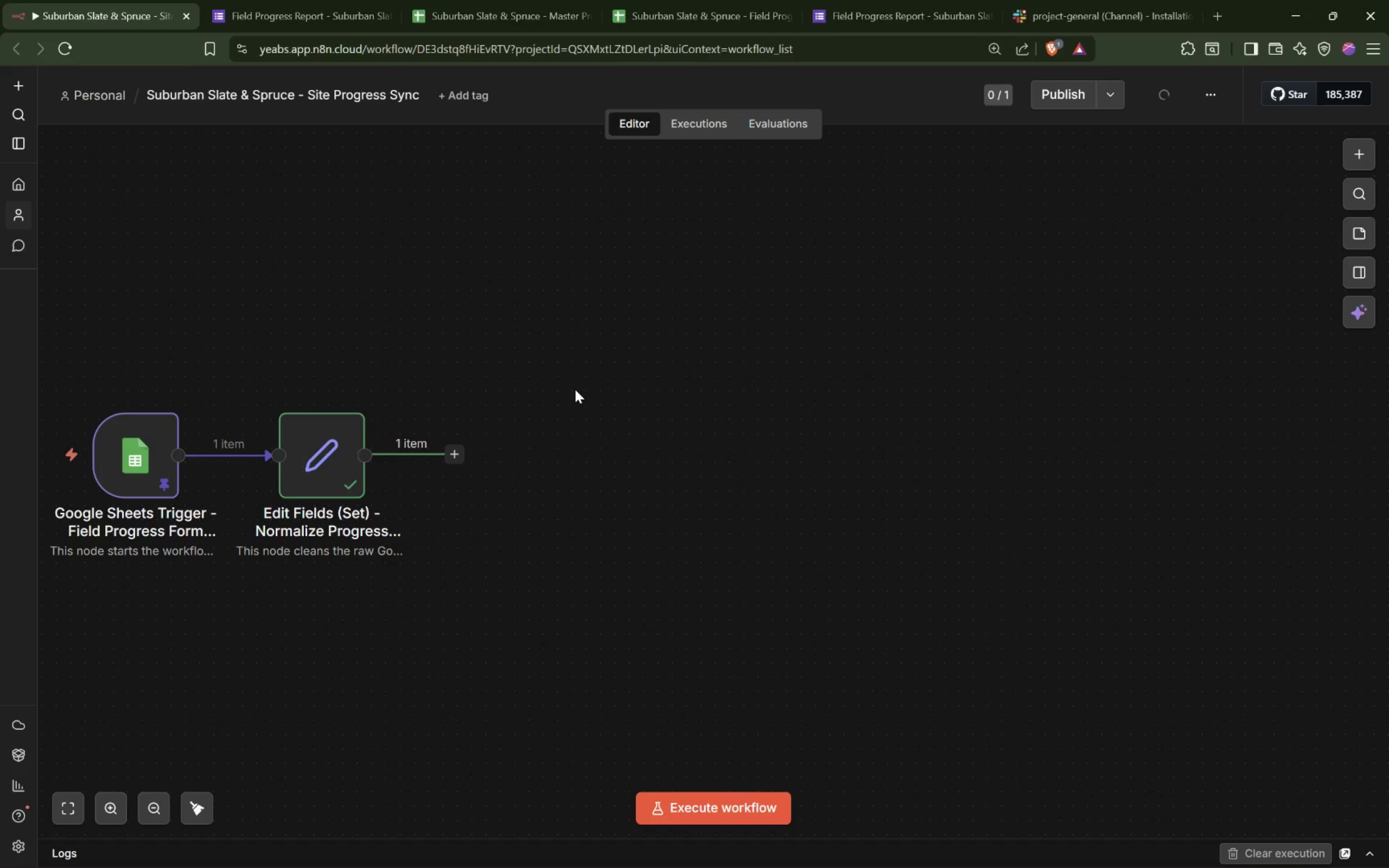 
left_click([455, 458])
 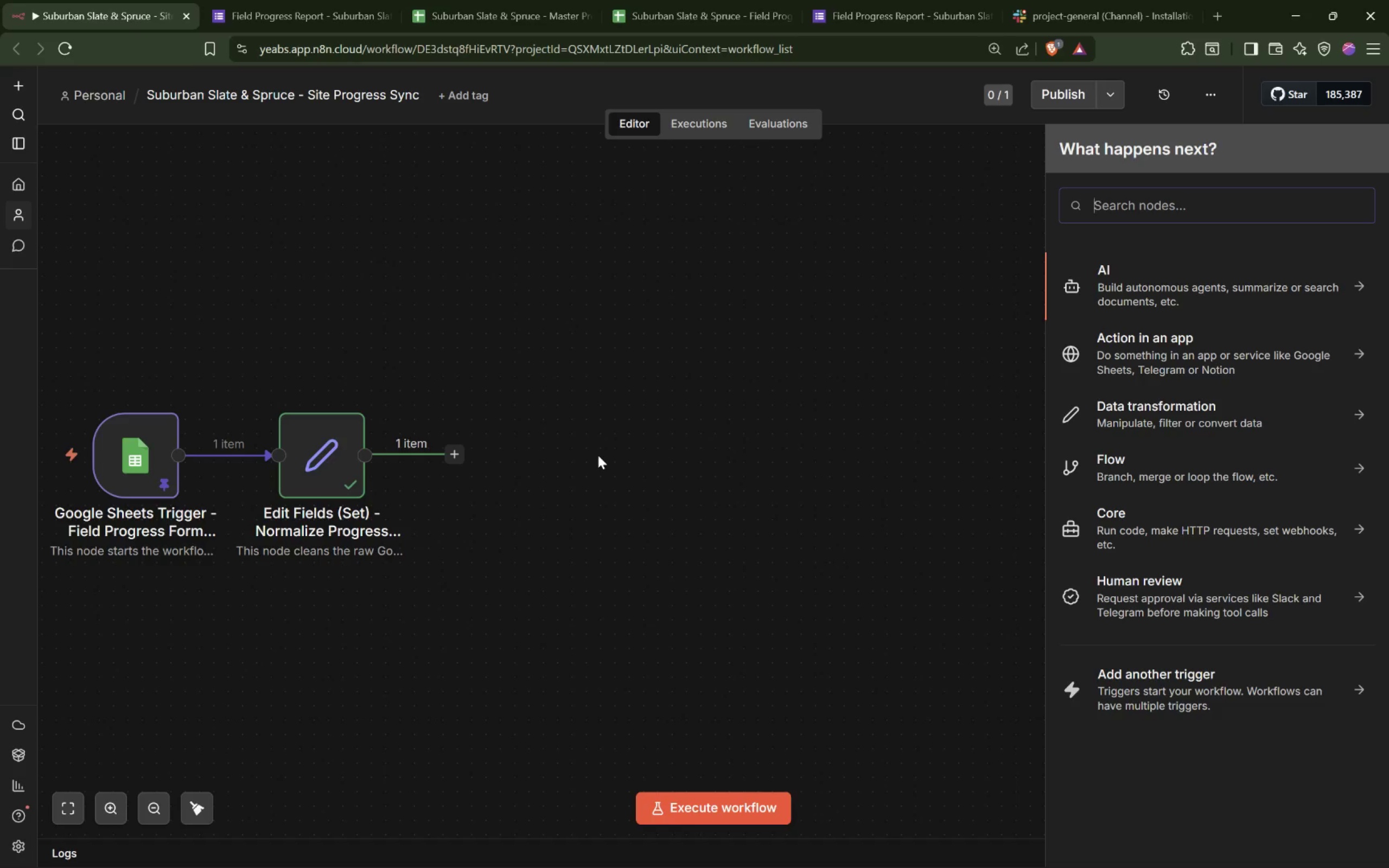 
wait(8.24)
 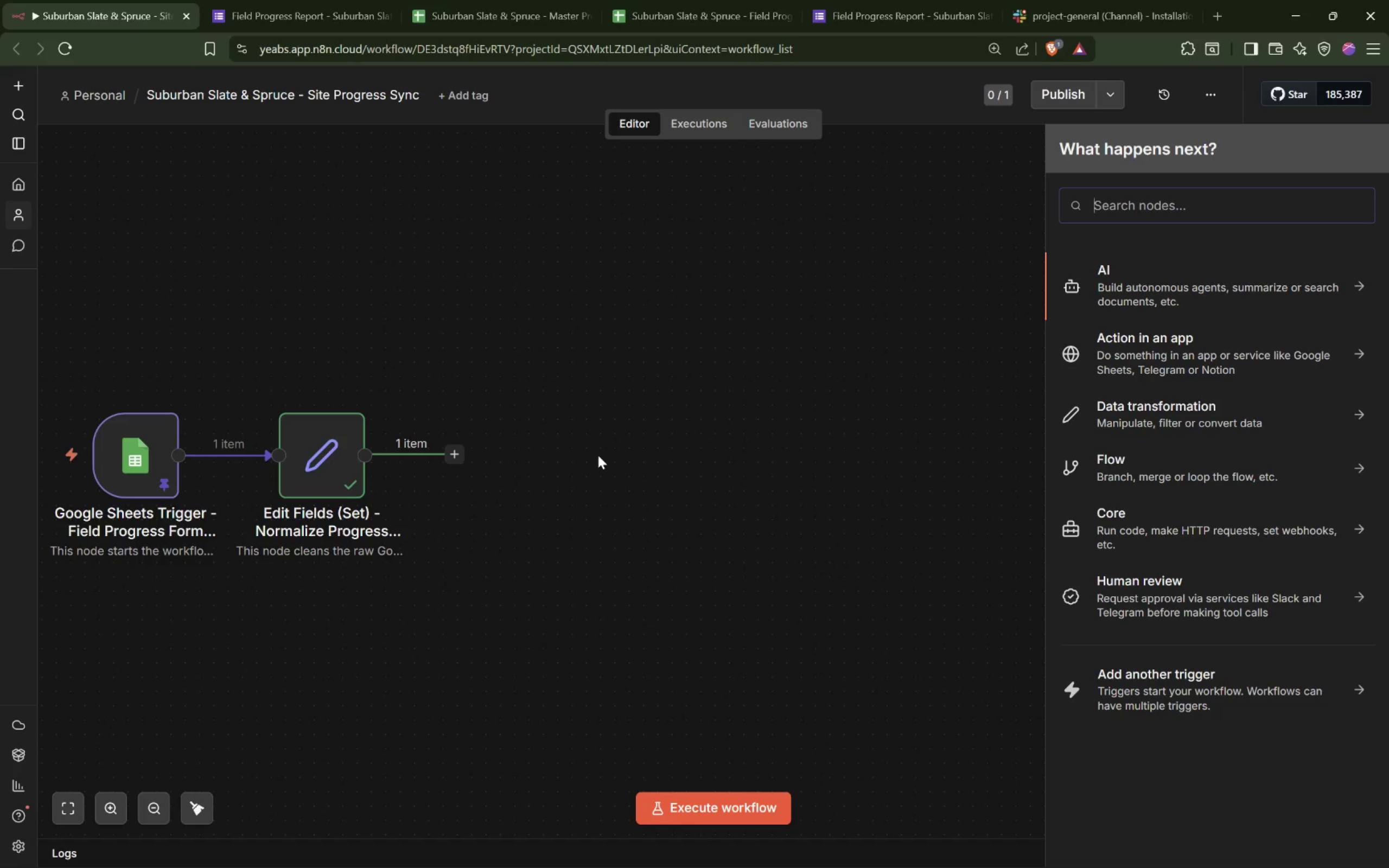 
key(G)
 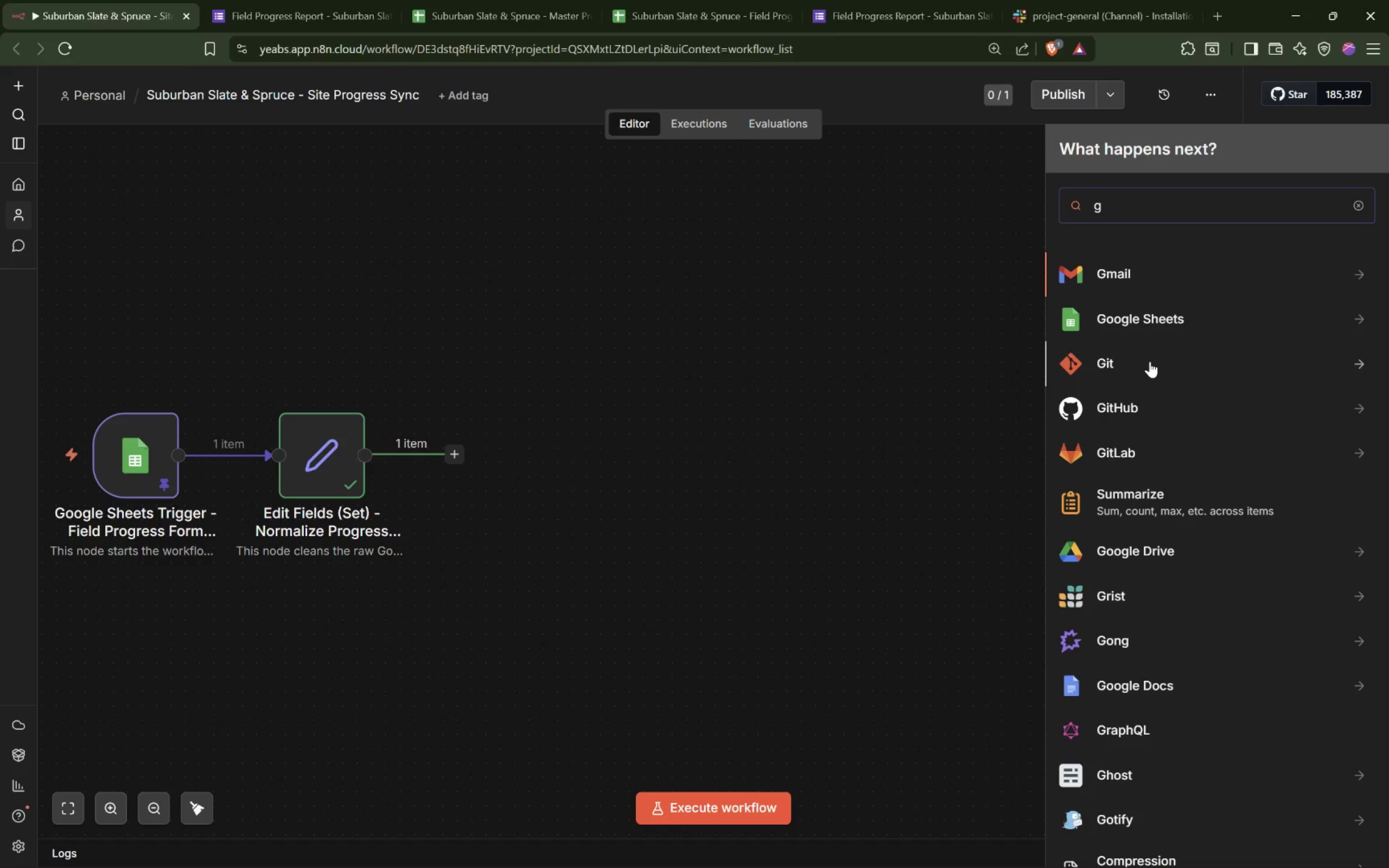 
type(ooogle)
key(Backspace)
key(Backspace)
key(Backspace)
type(gle sheets)
 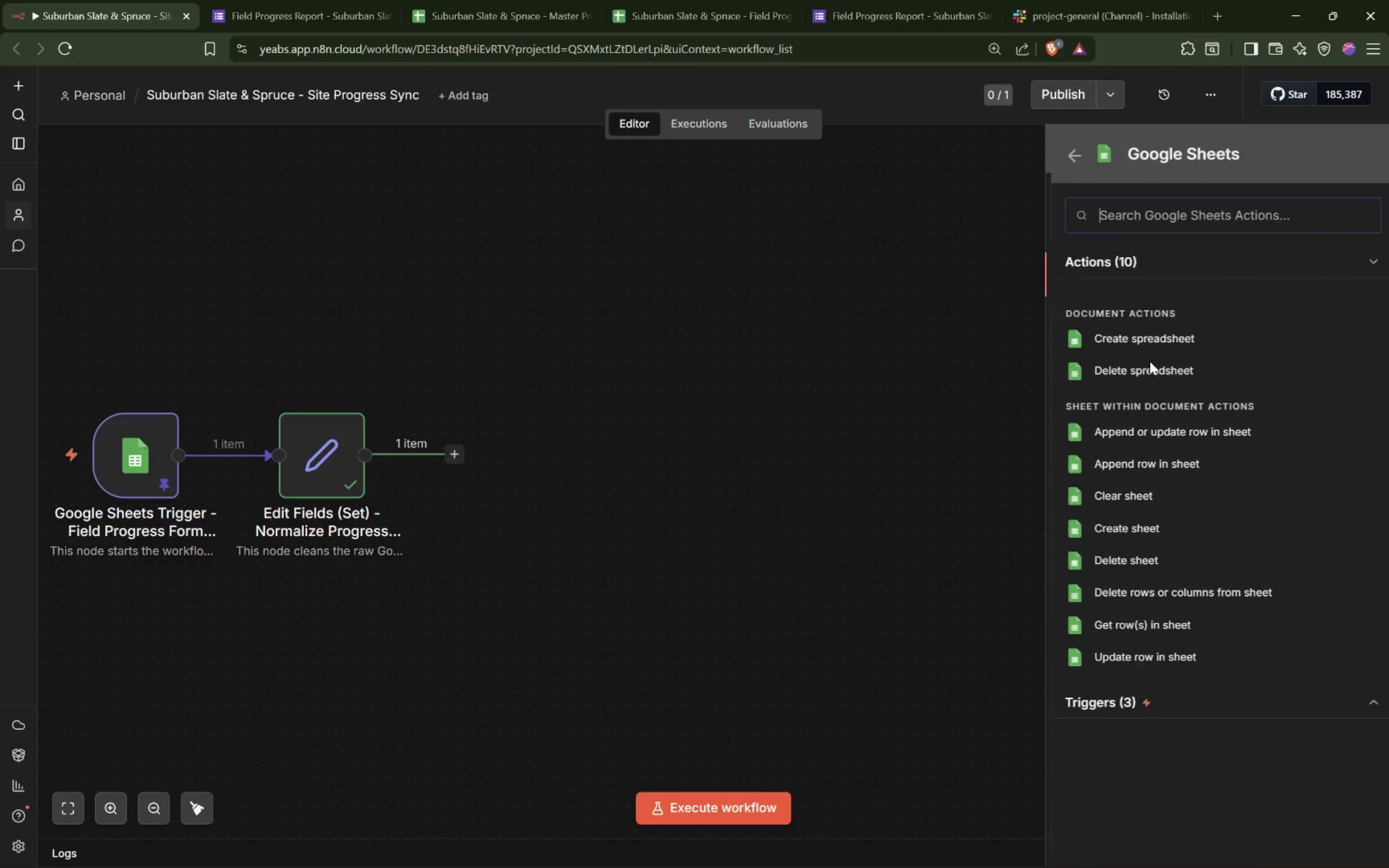 
key(Enter)
 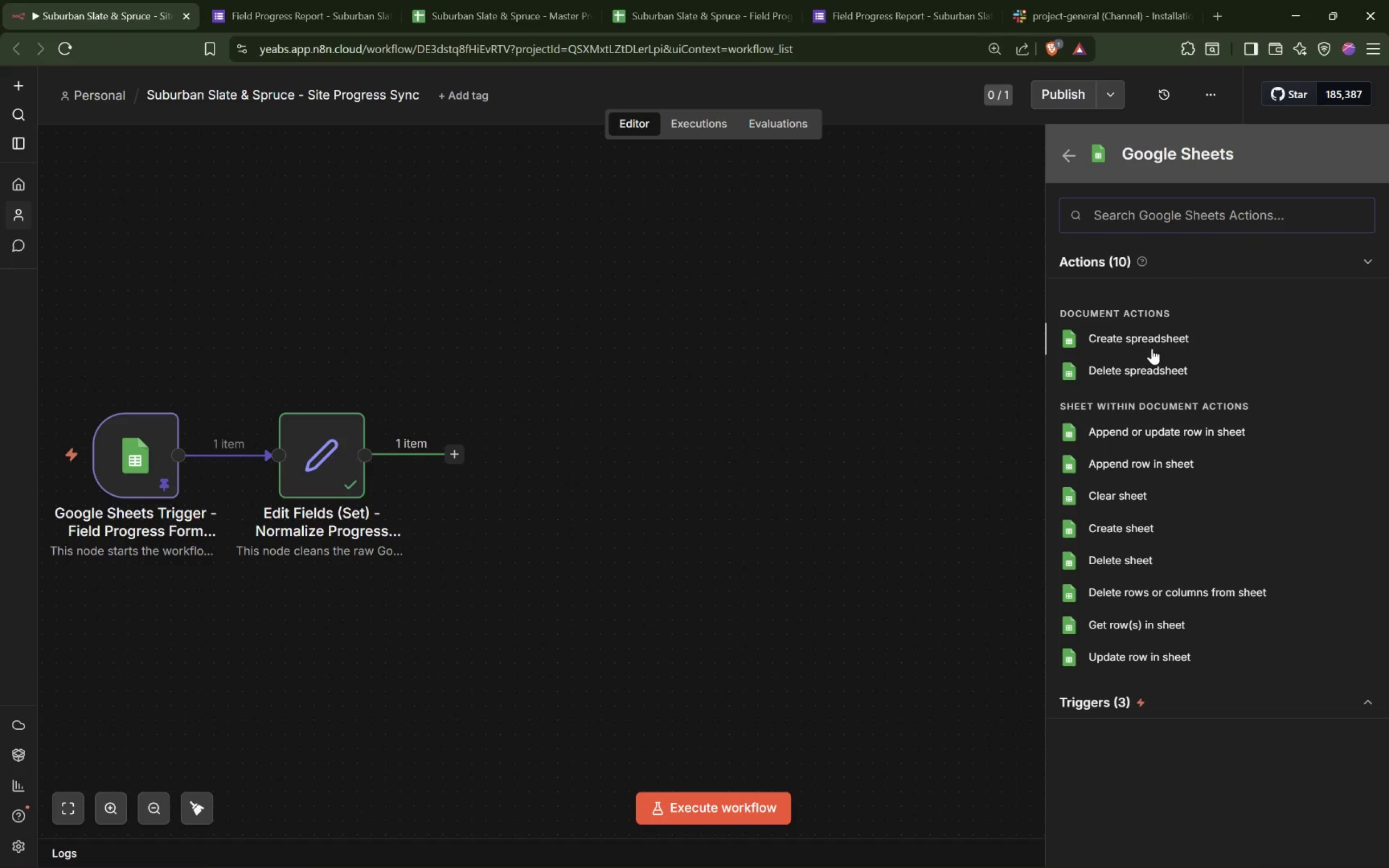 
wait(5.63)
 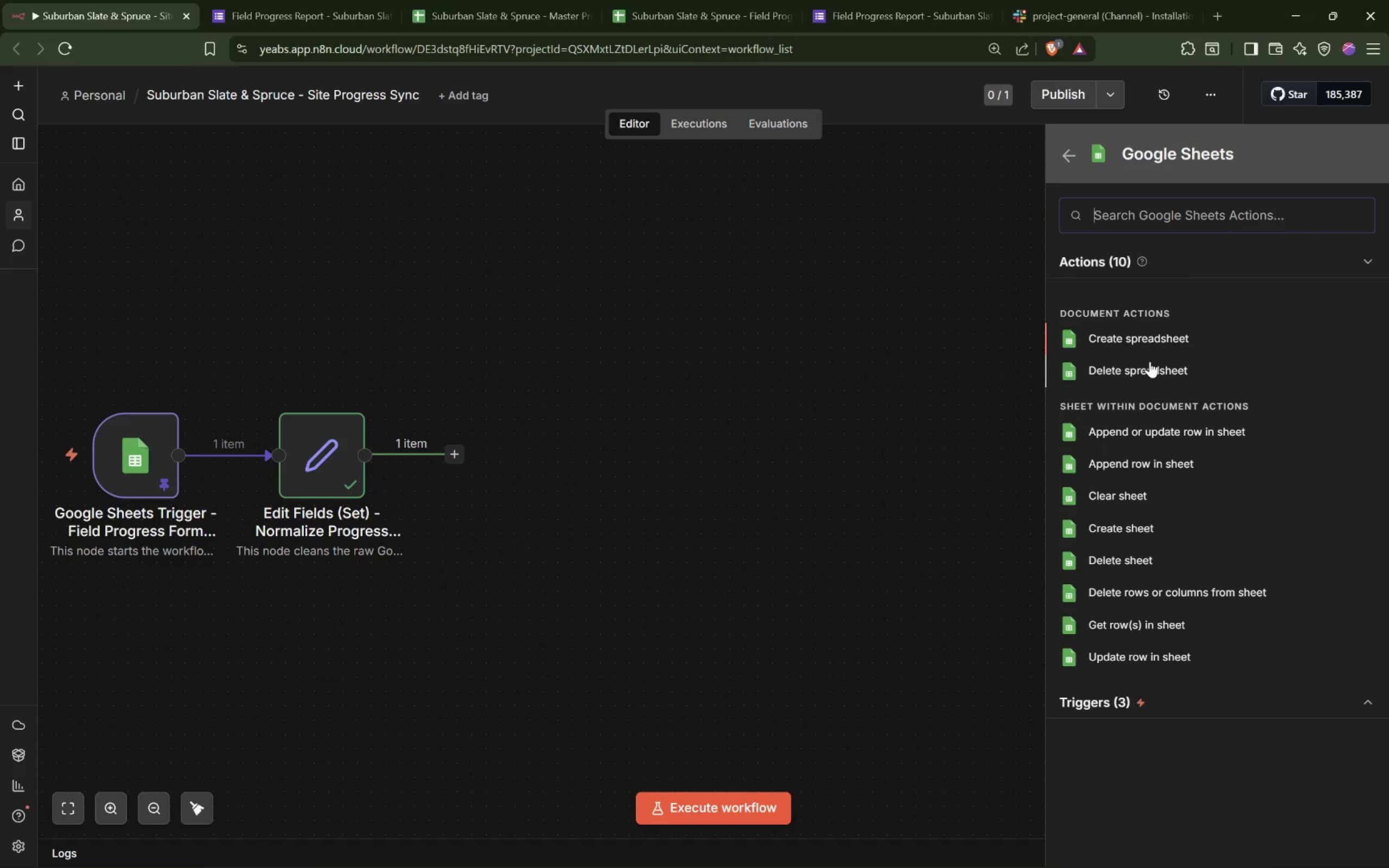 
left_click([1152, 456])
 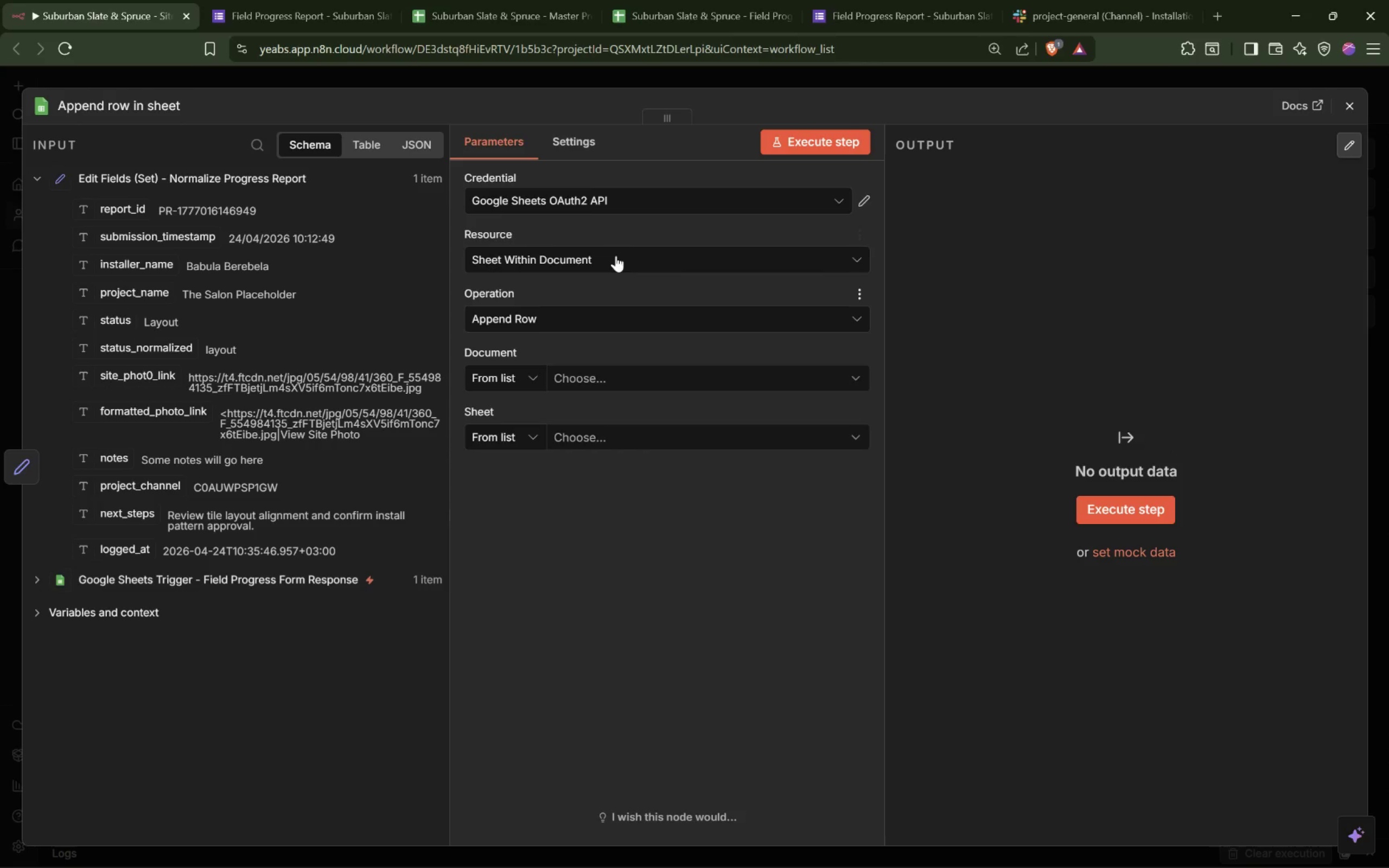 
left_click([604, 484])
 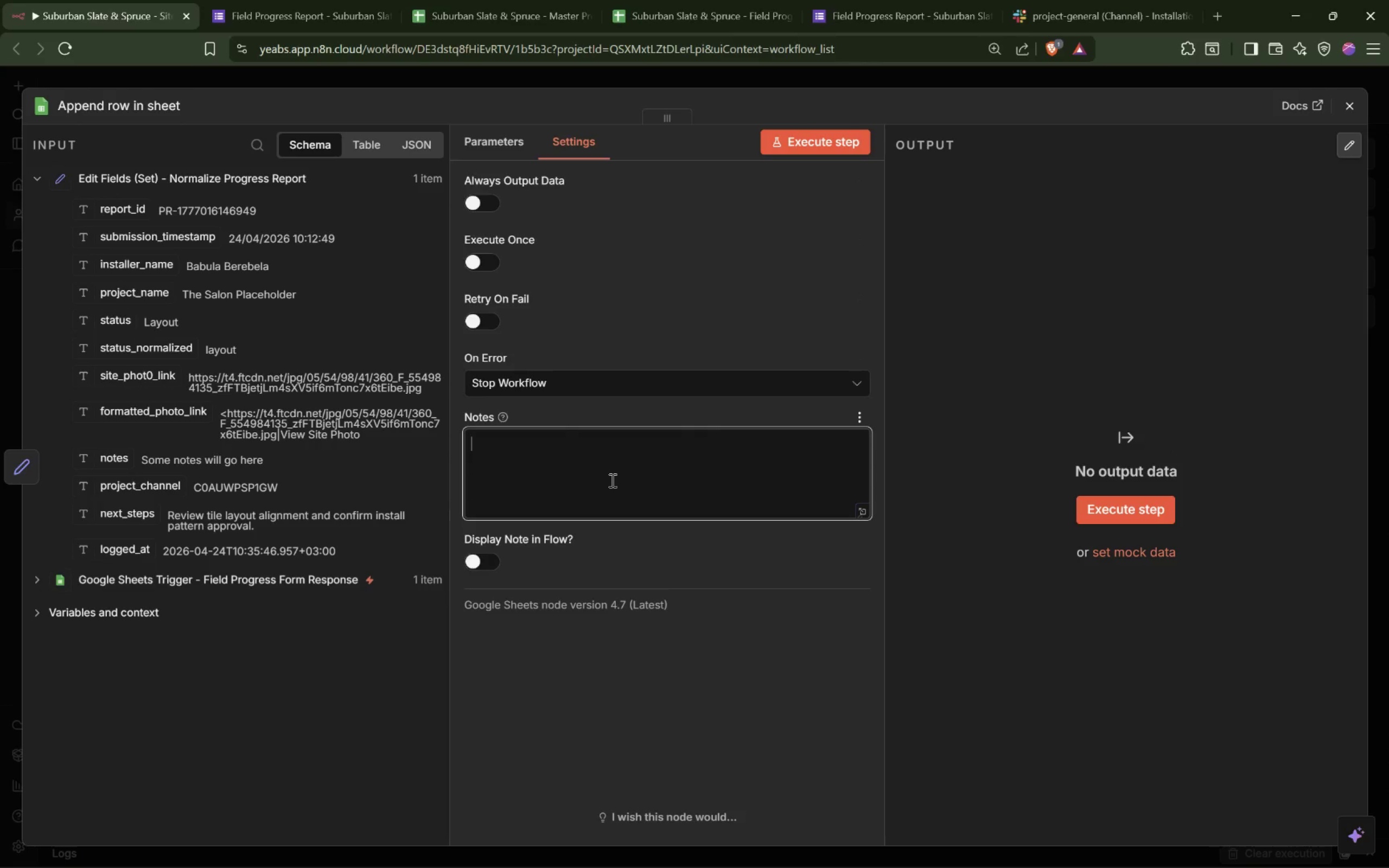 
type(This node creates the permanent audit trial. Ee)
key(Backspace)
type(very submissin gets written into the master log before s)
key(Backspace)
type(Slack routing happens.)
 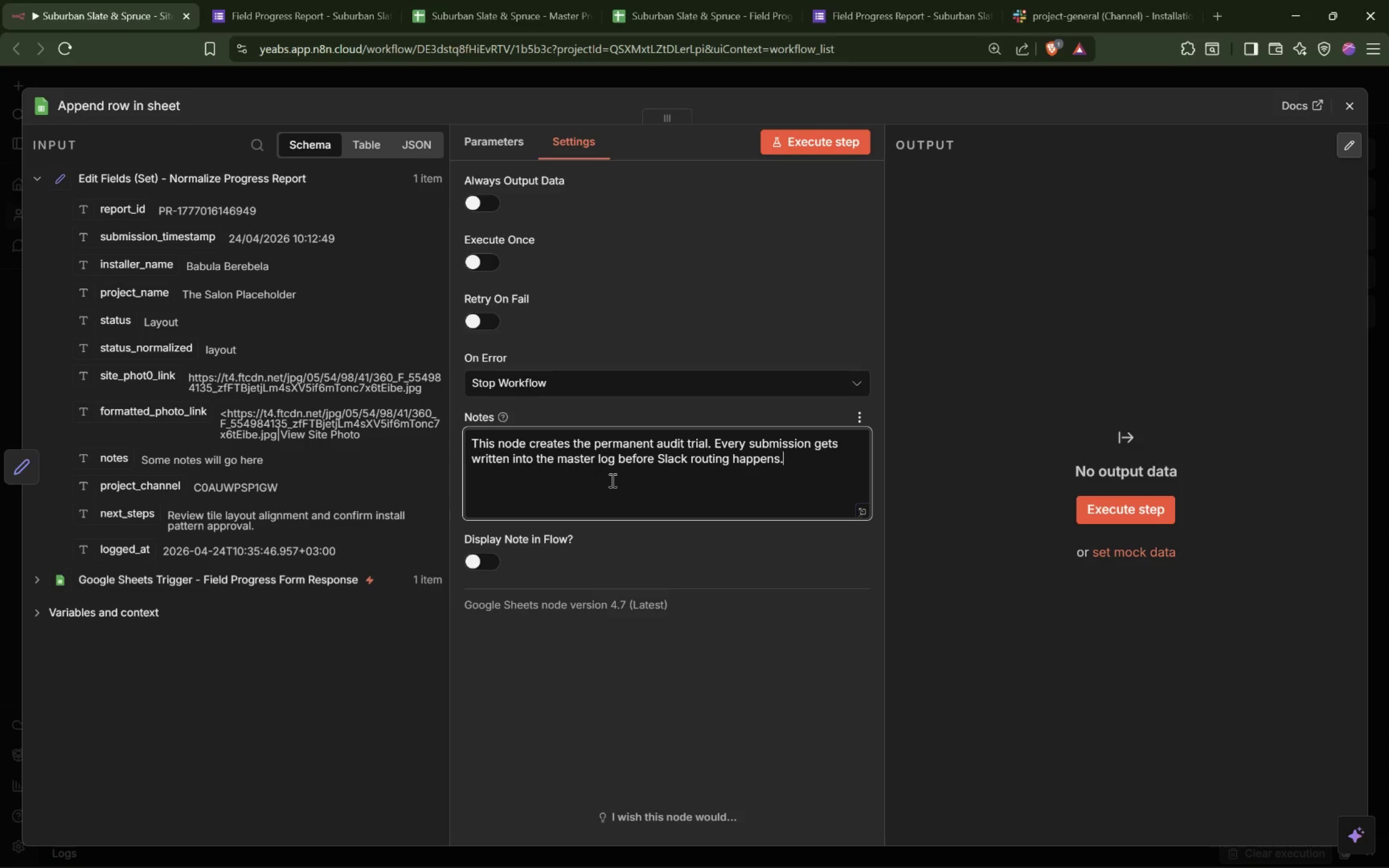 
left_click([484, 563])
 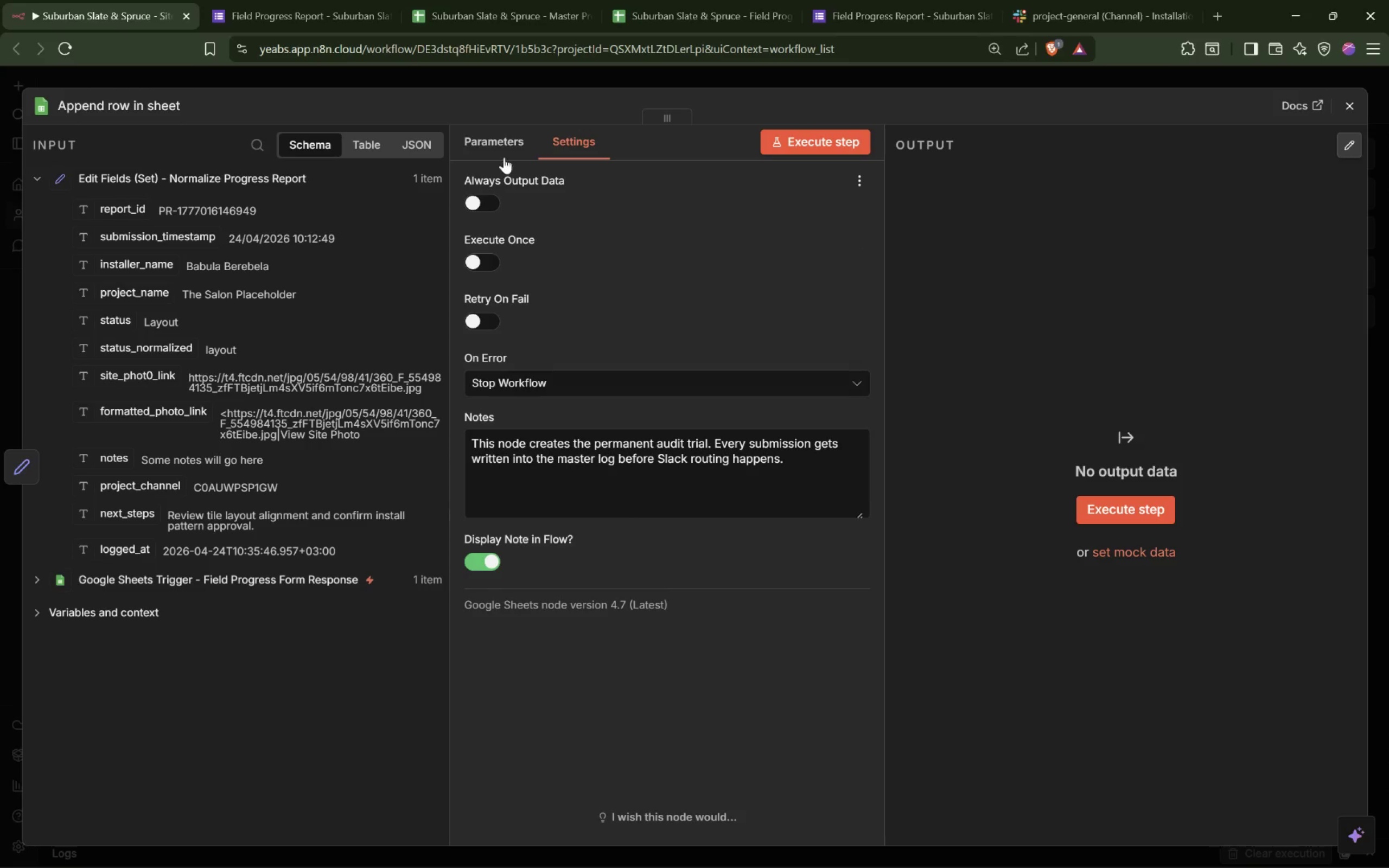 
left_click([505, 144])
 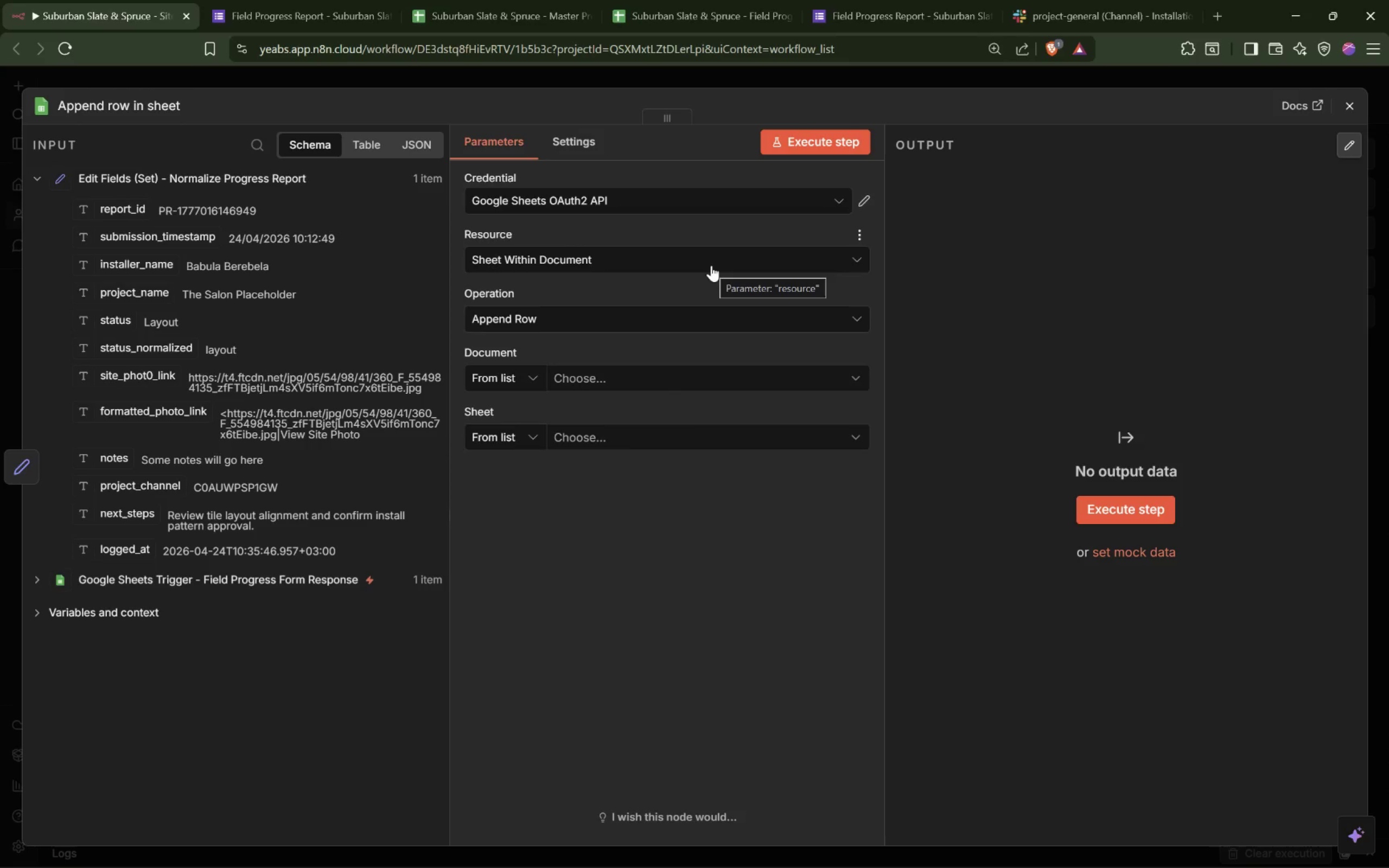 
wait(17.0)
 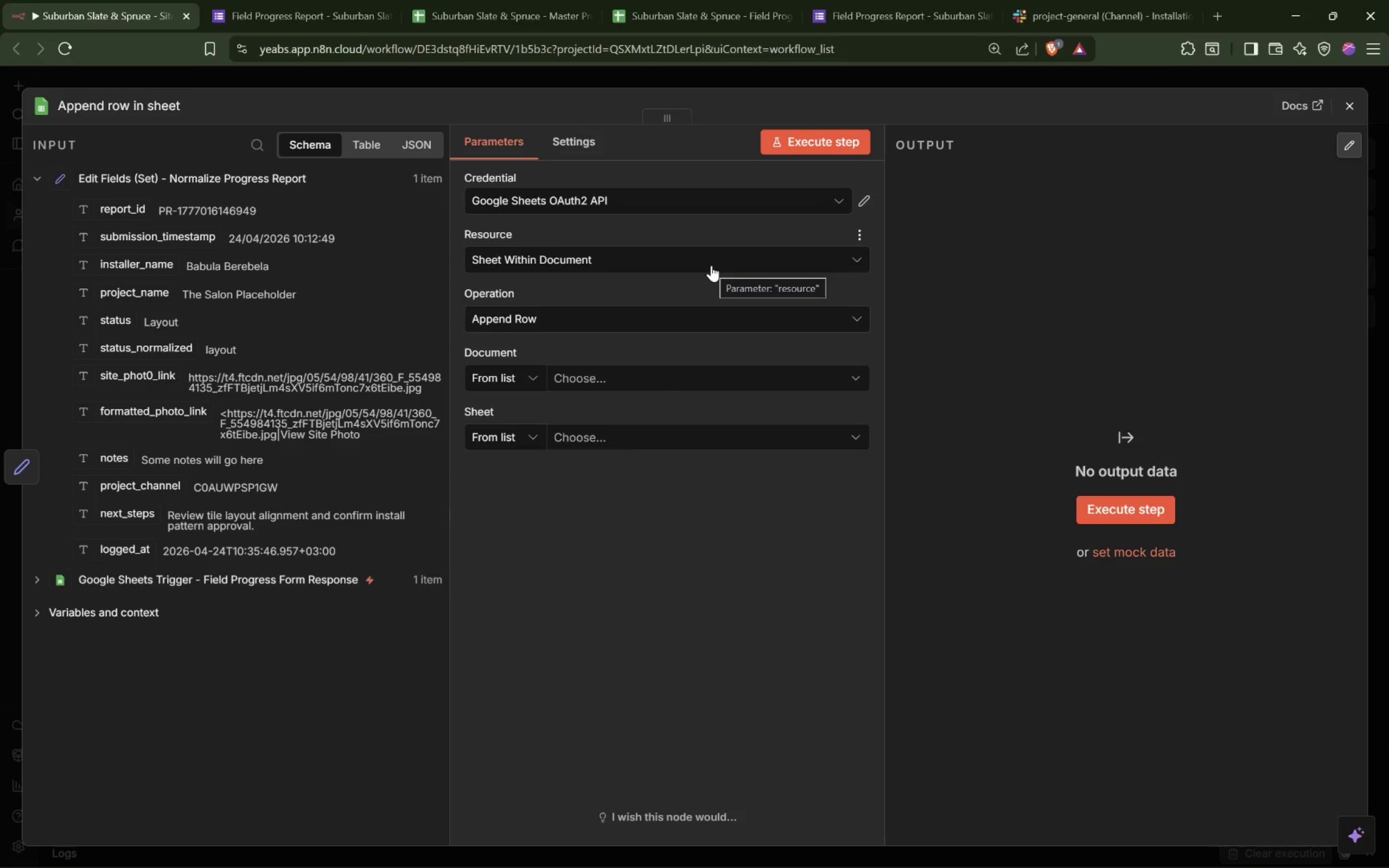 
left_click([172, 107])
 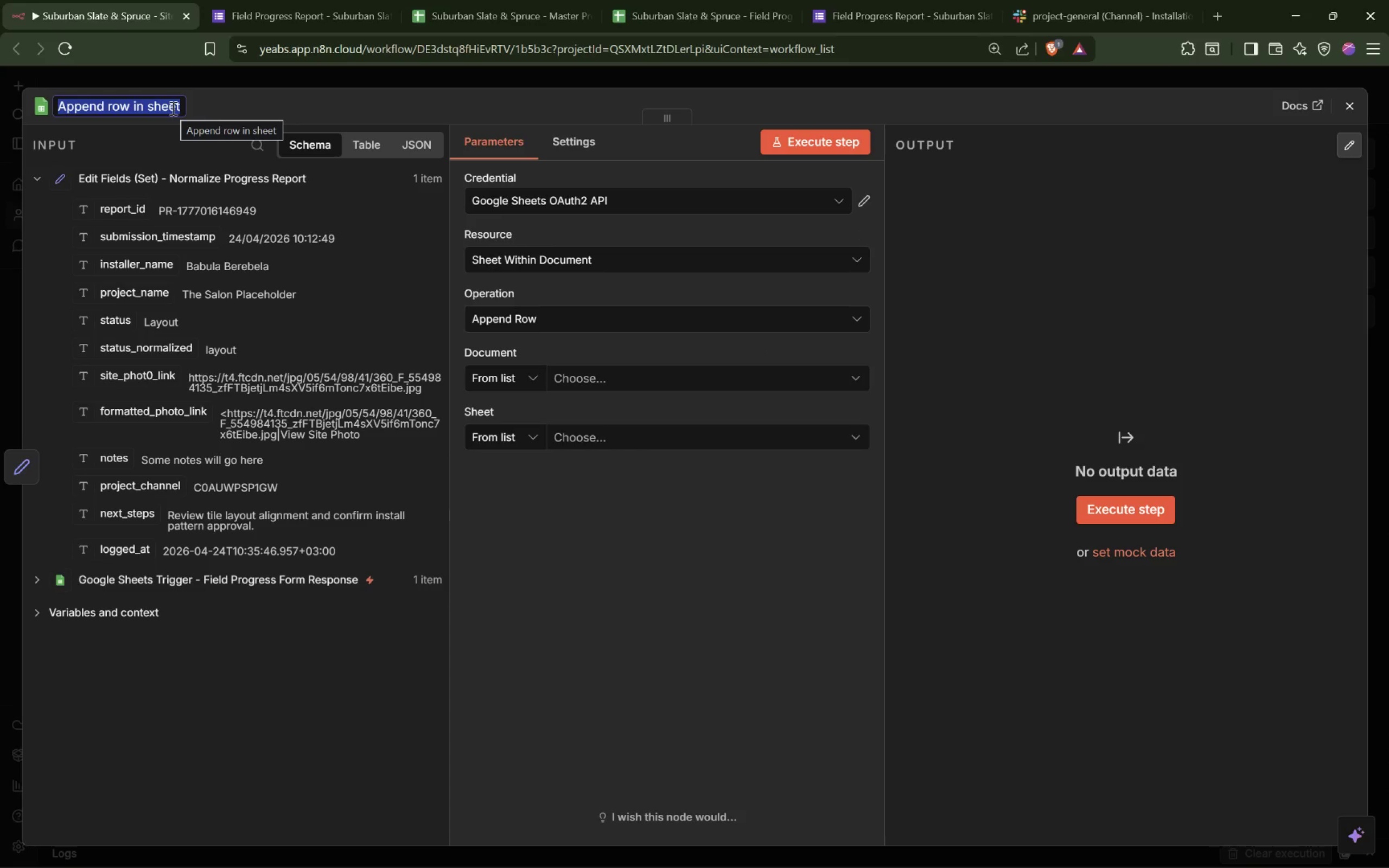 
type(Google Sheets - Append Master Project Log)
 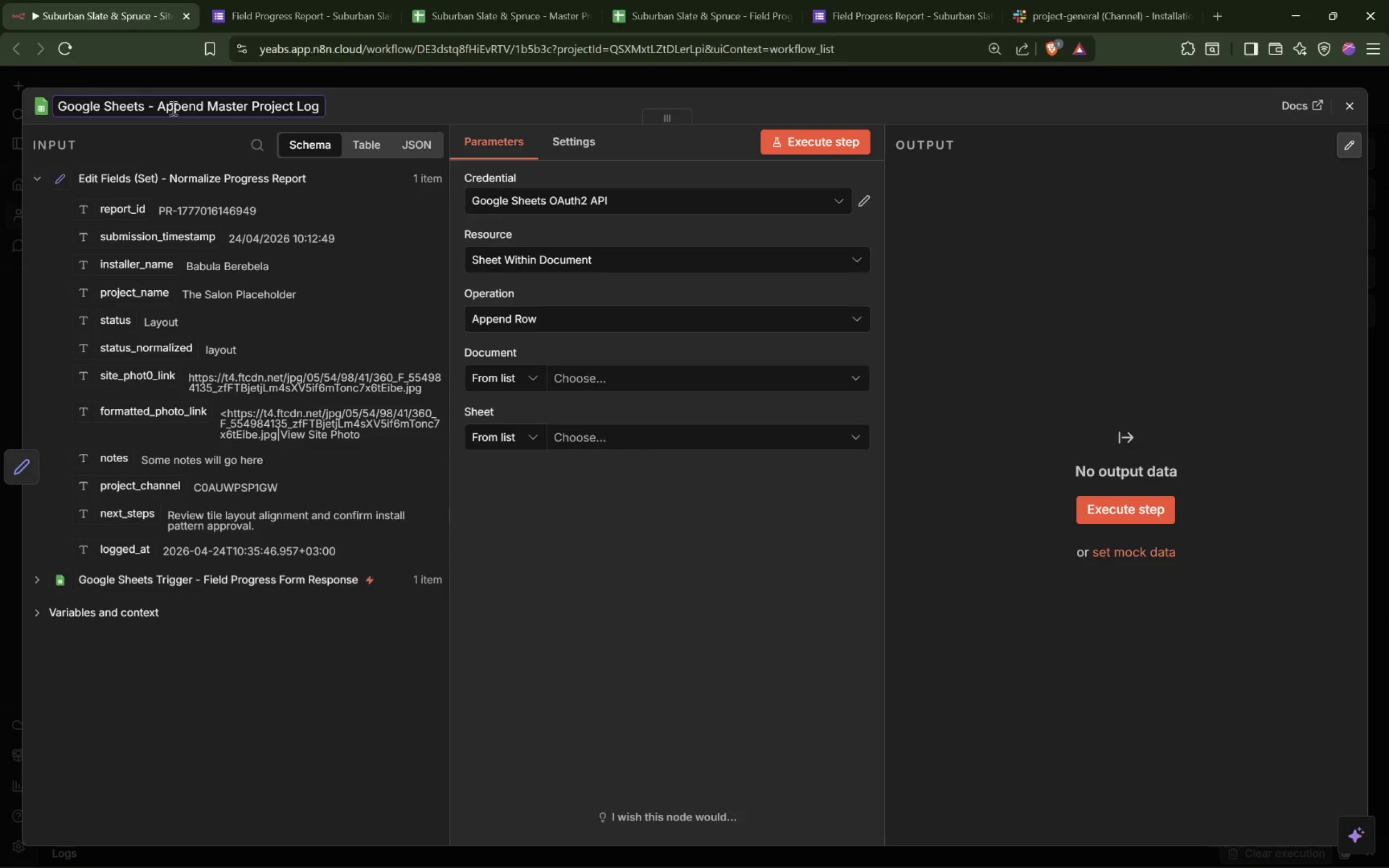 
key(Enter)
 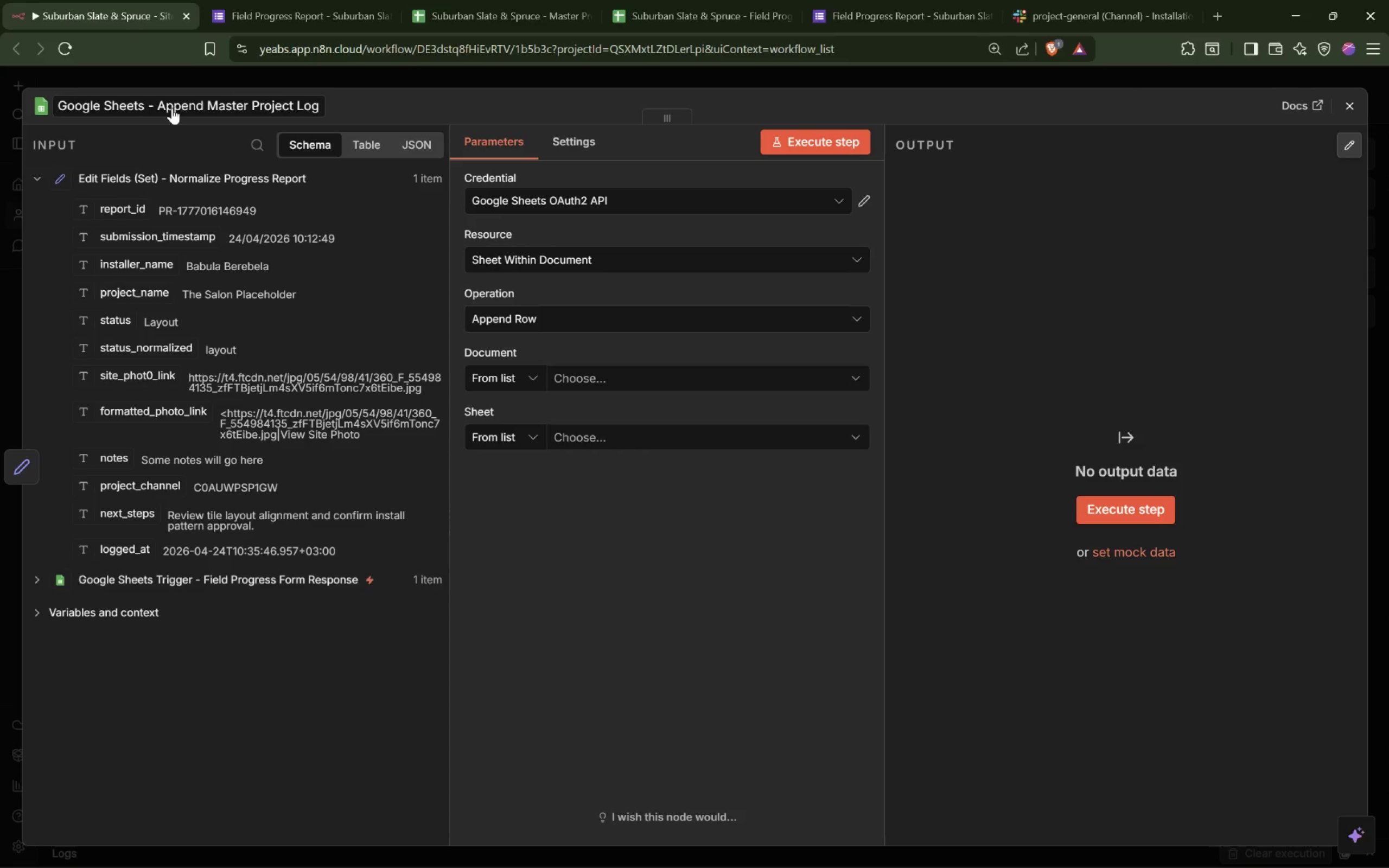 
wait(12.71)
 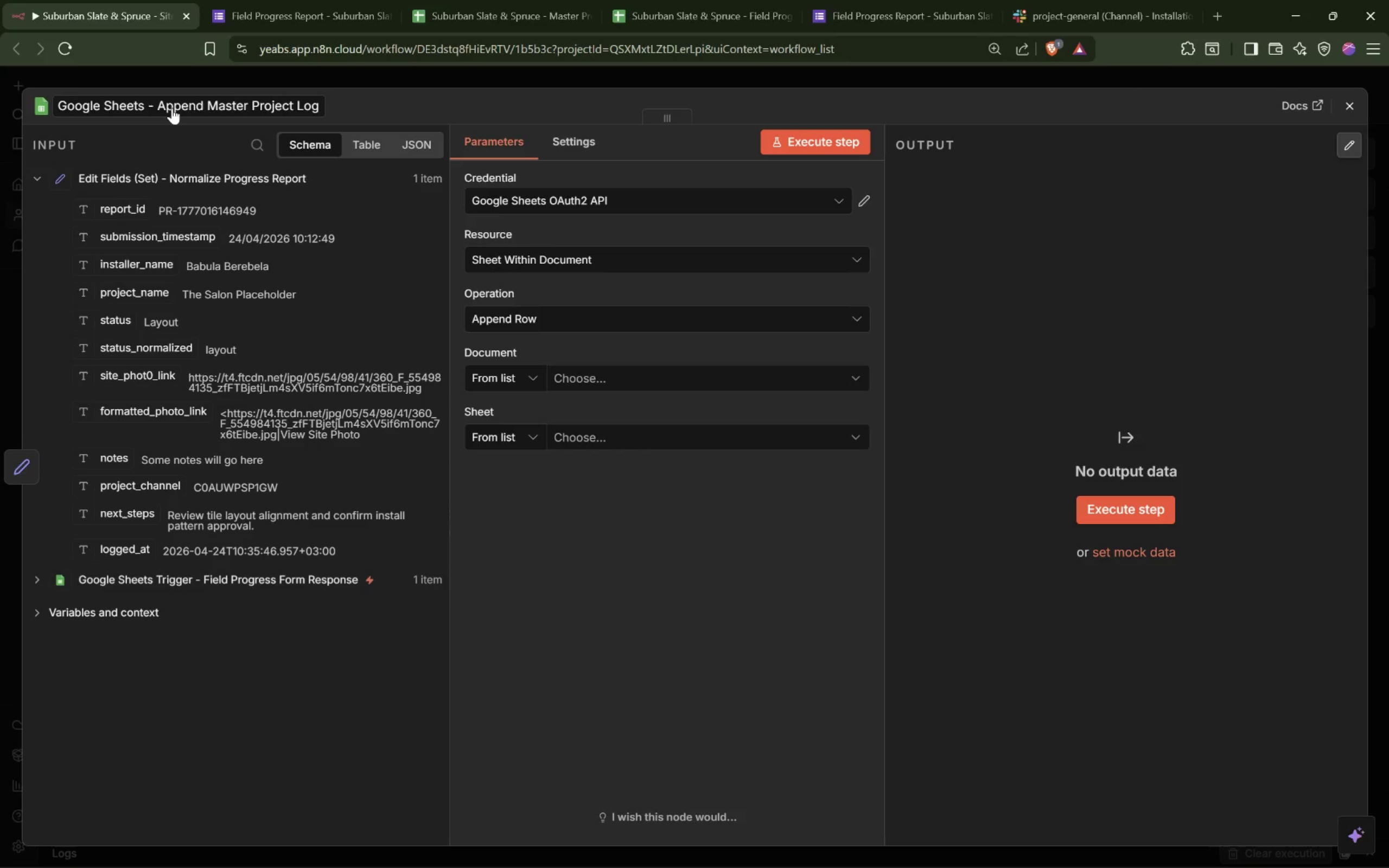 
left_click([678, 470])
 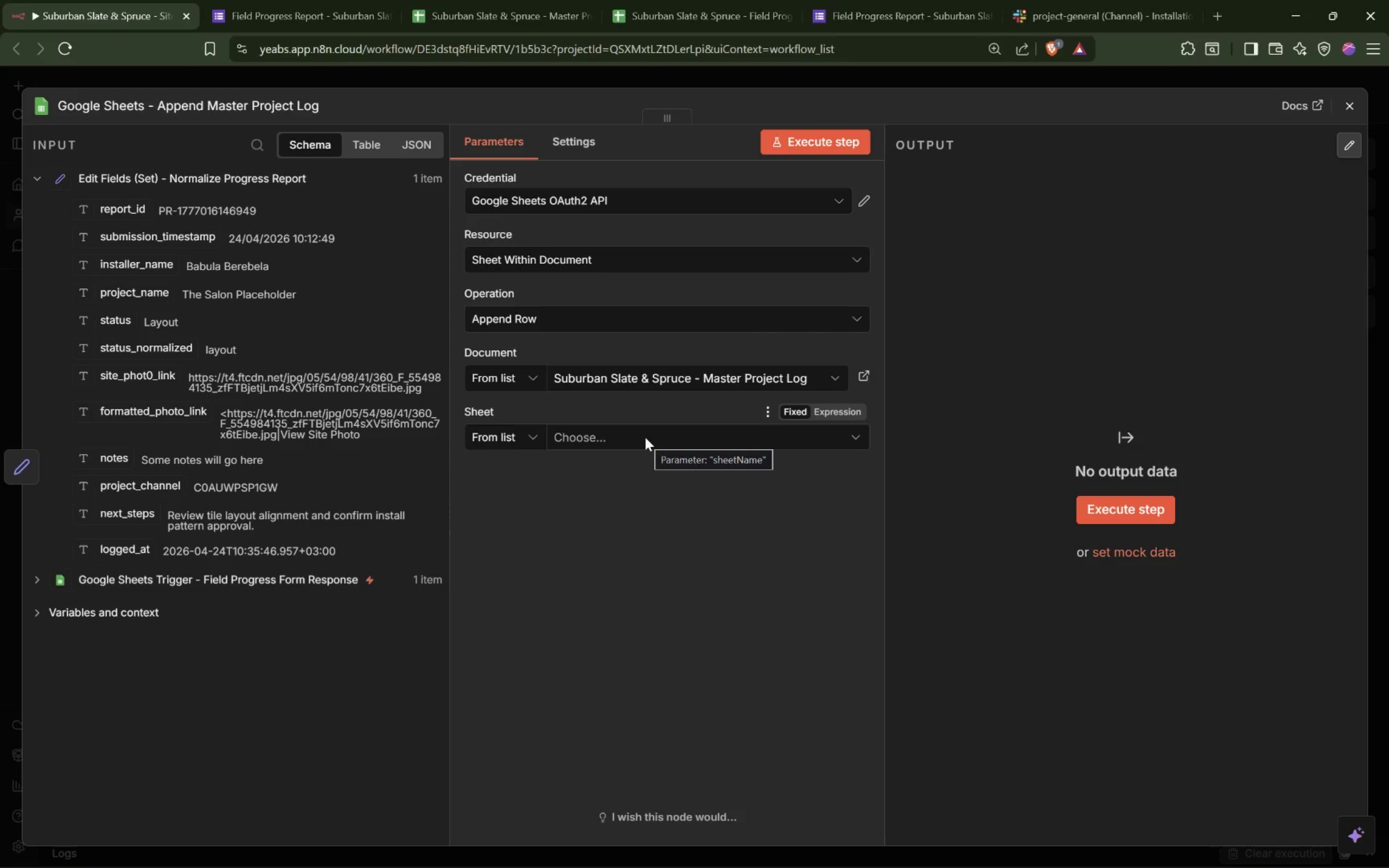 
wait(5.05)
 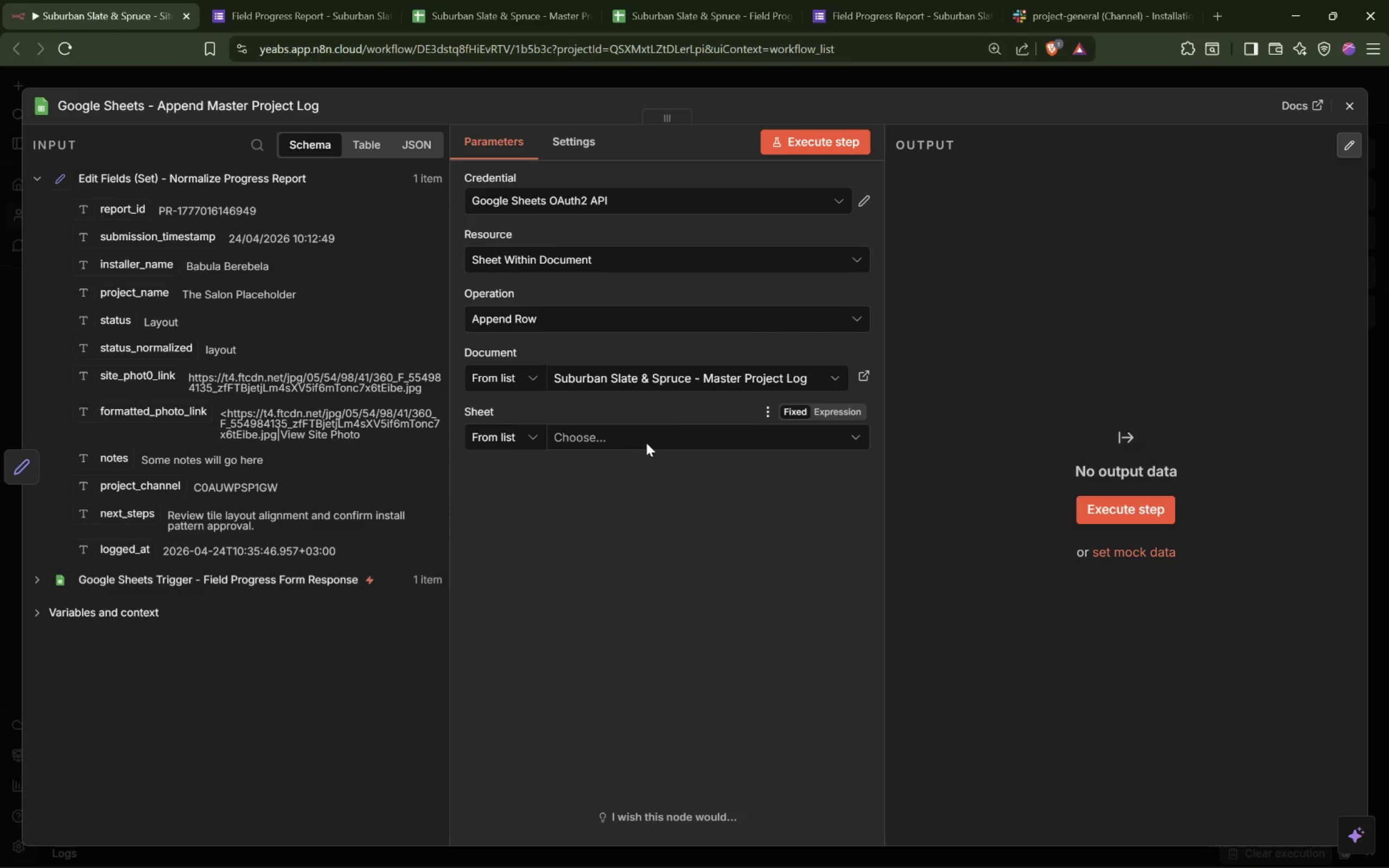 
left_click([645, 436])
 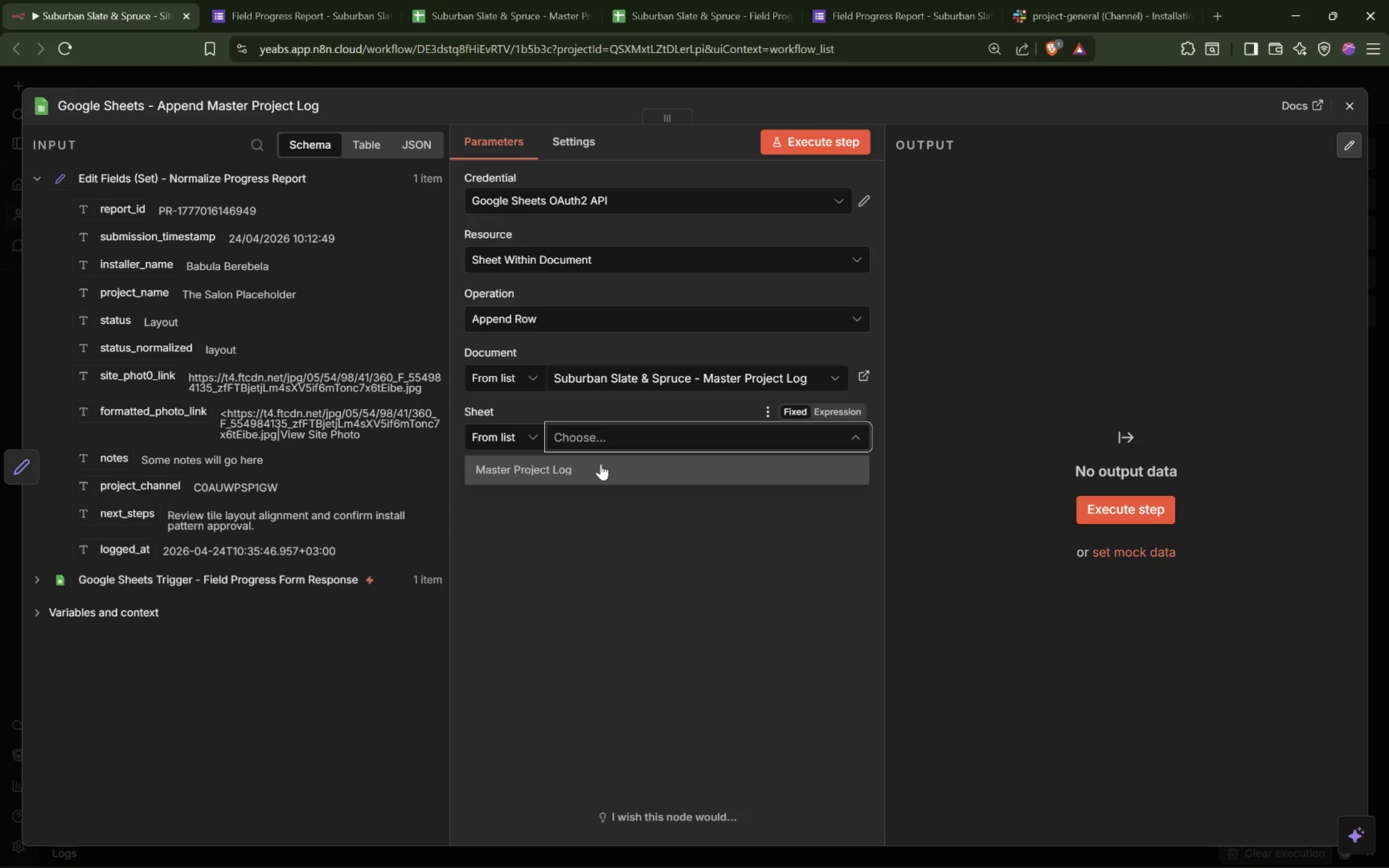 
left_click([573, 467])
 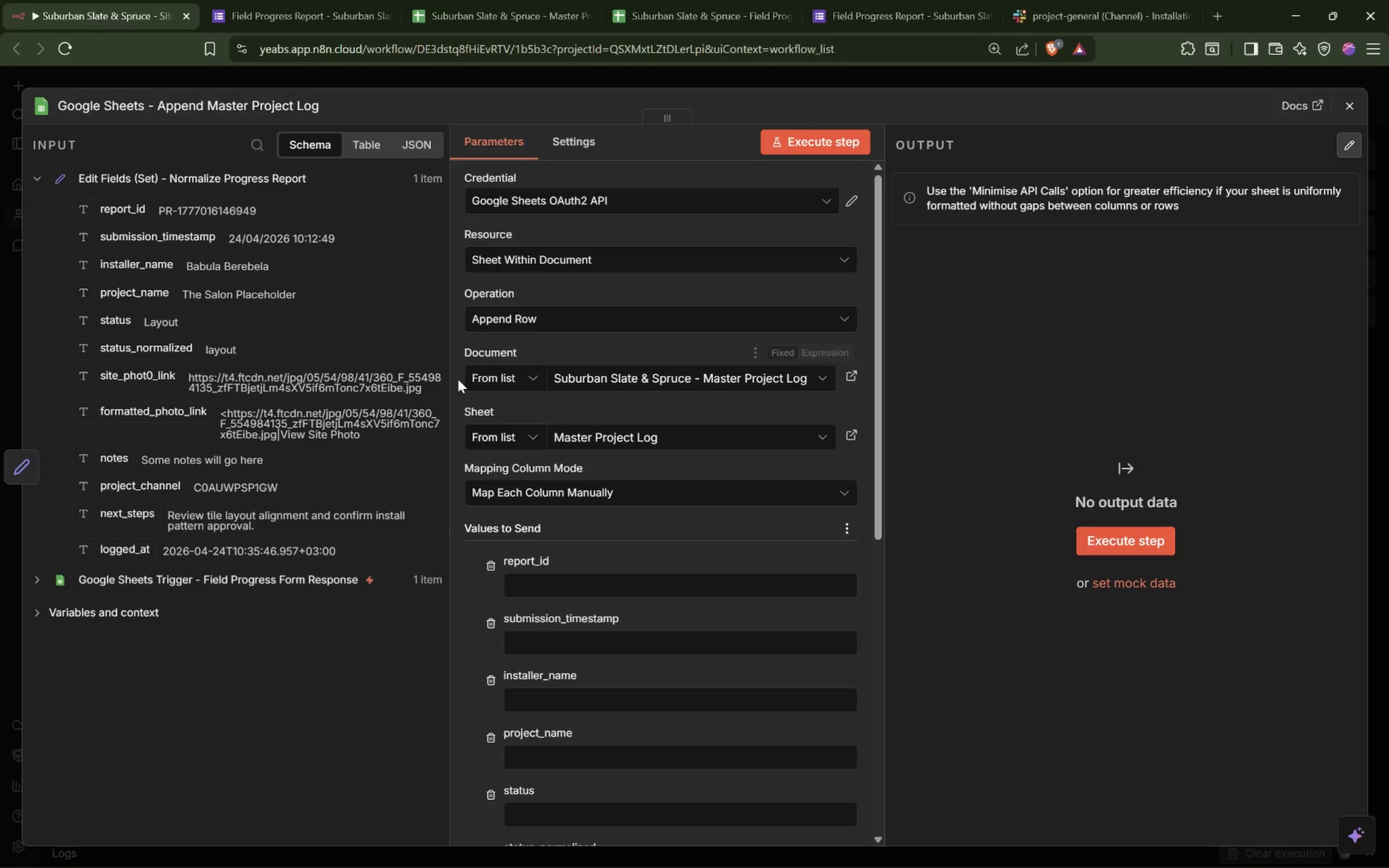 
wait(5.17)
 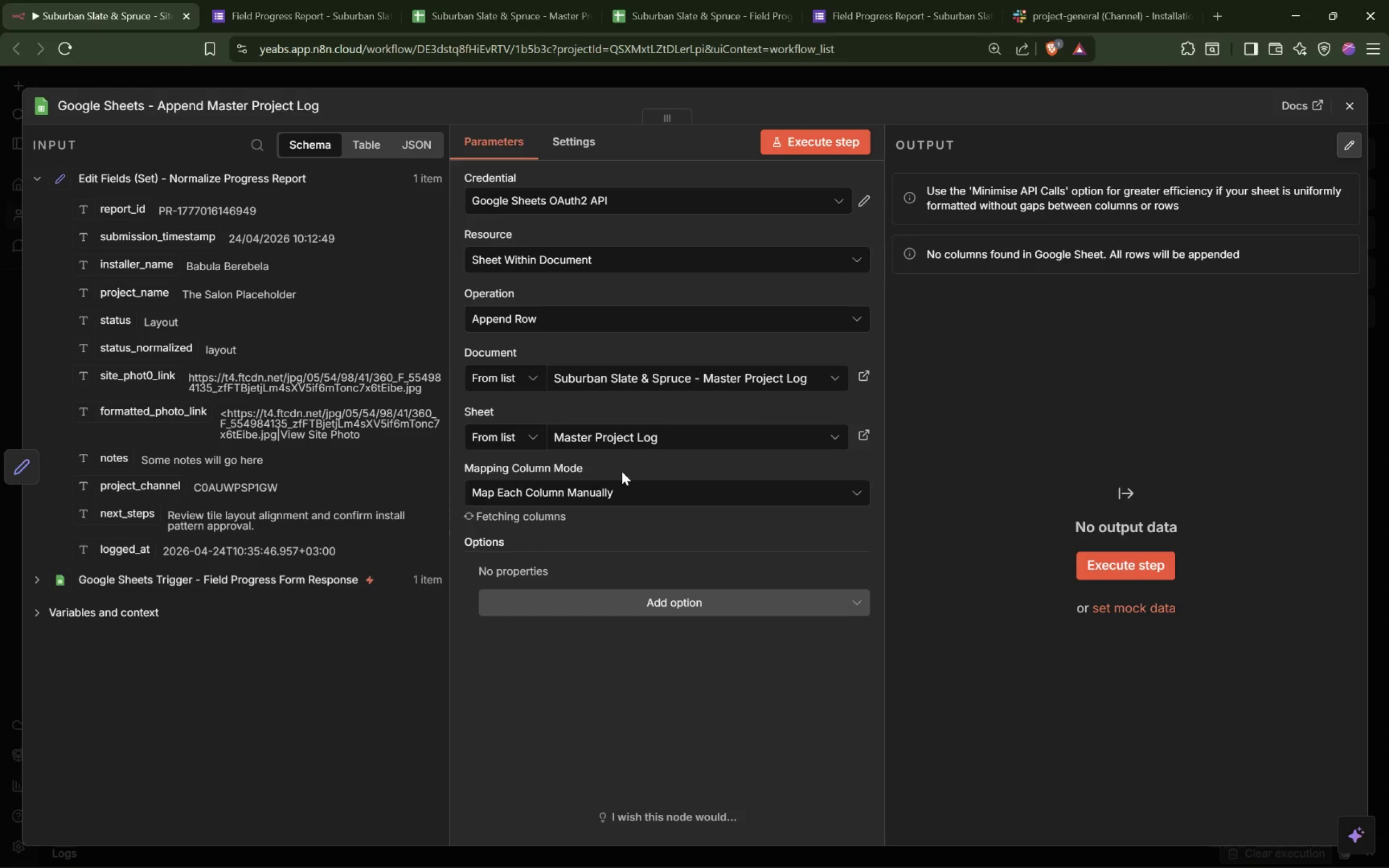 
left_click_drag(start_coordinate=[120, 210], to_coordinate=[623, 596])
 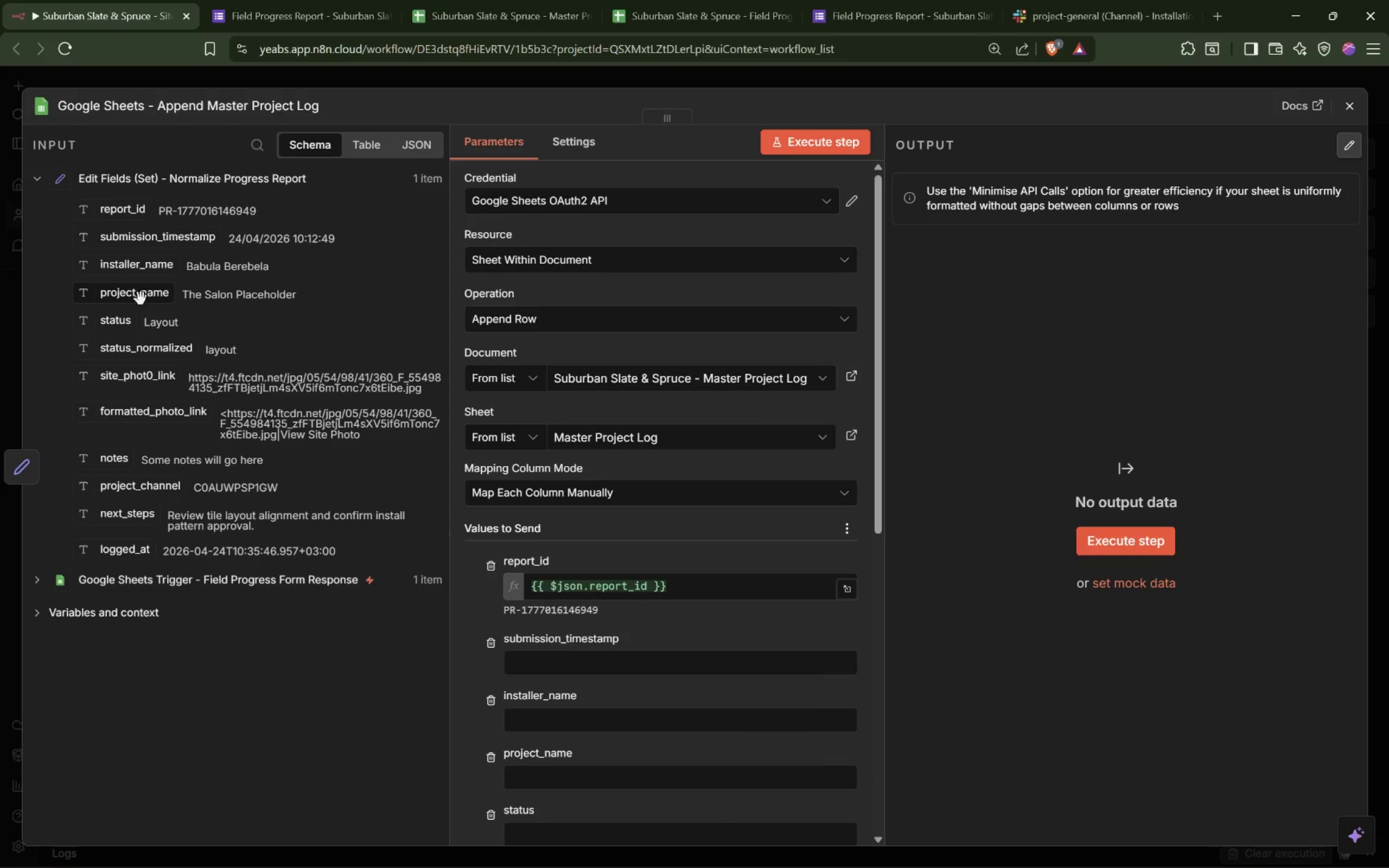 
left_click_drag(start_coordinate=[130, 242], to_coordinate=[553, 661])
 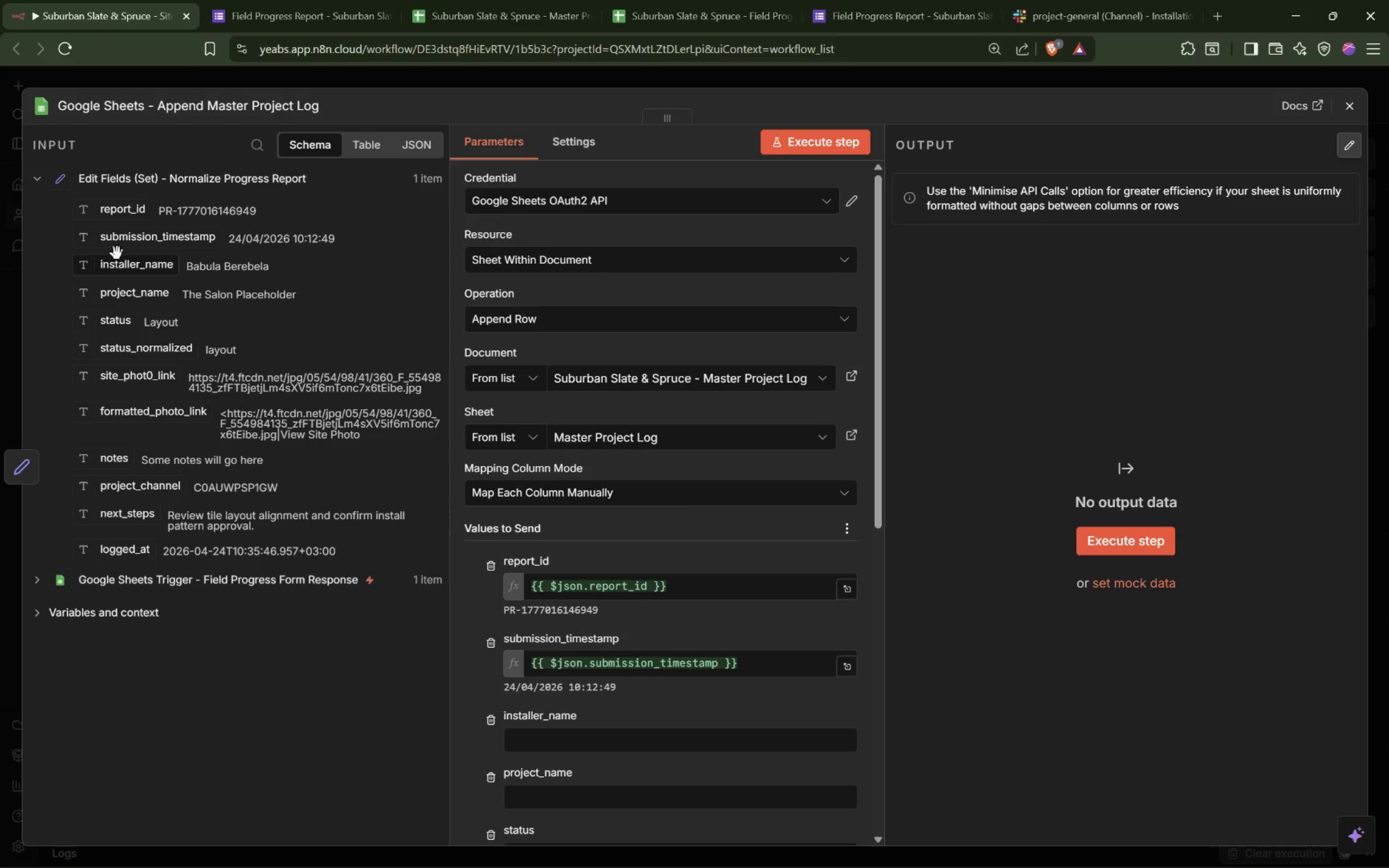 
left_click_drag(start_coordinate=[107, 265], to_coordinate=[547, 739])
 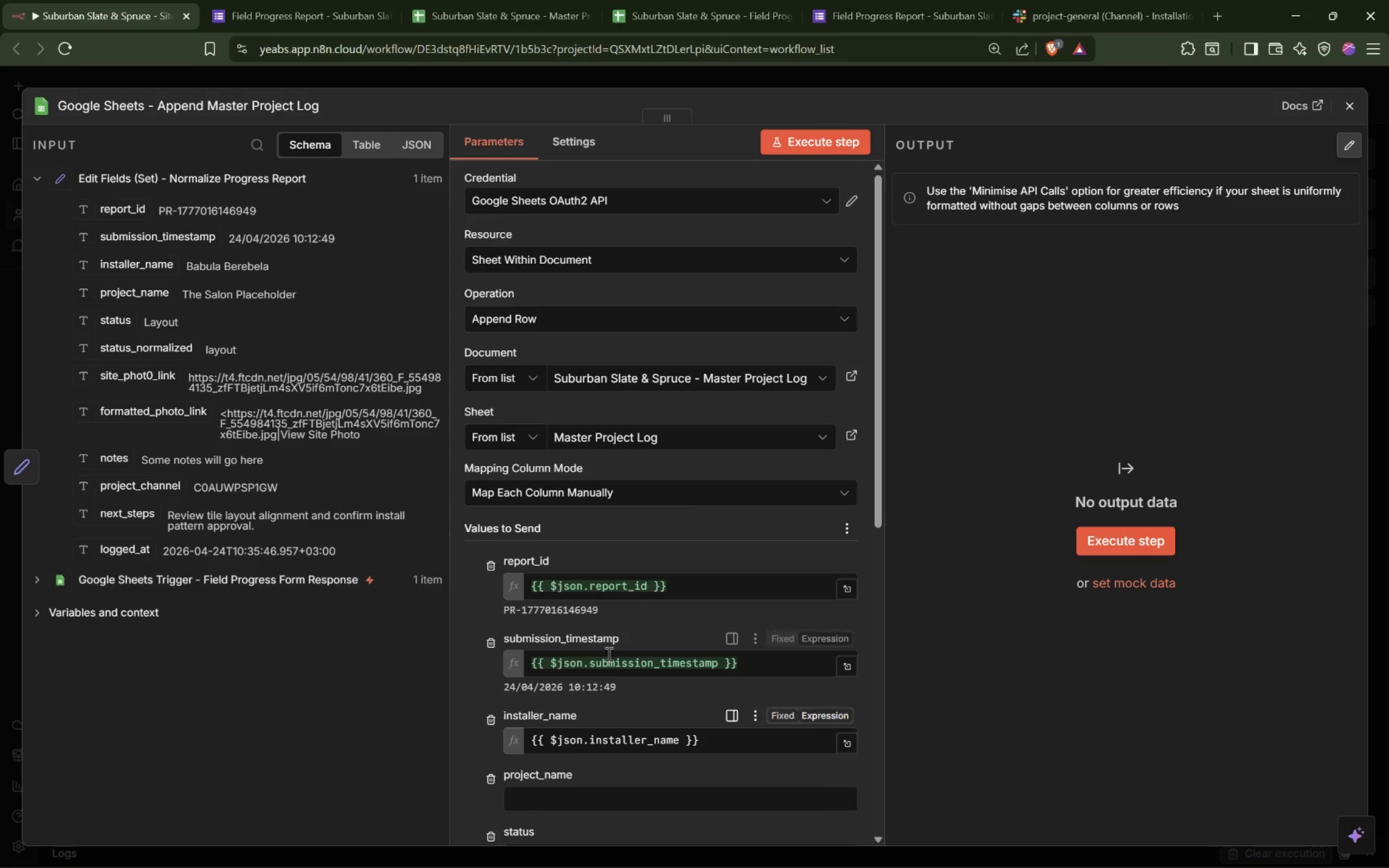 
scroll: coordinate [608, 654], scroll_direction: down, amount: 5.0
 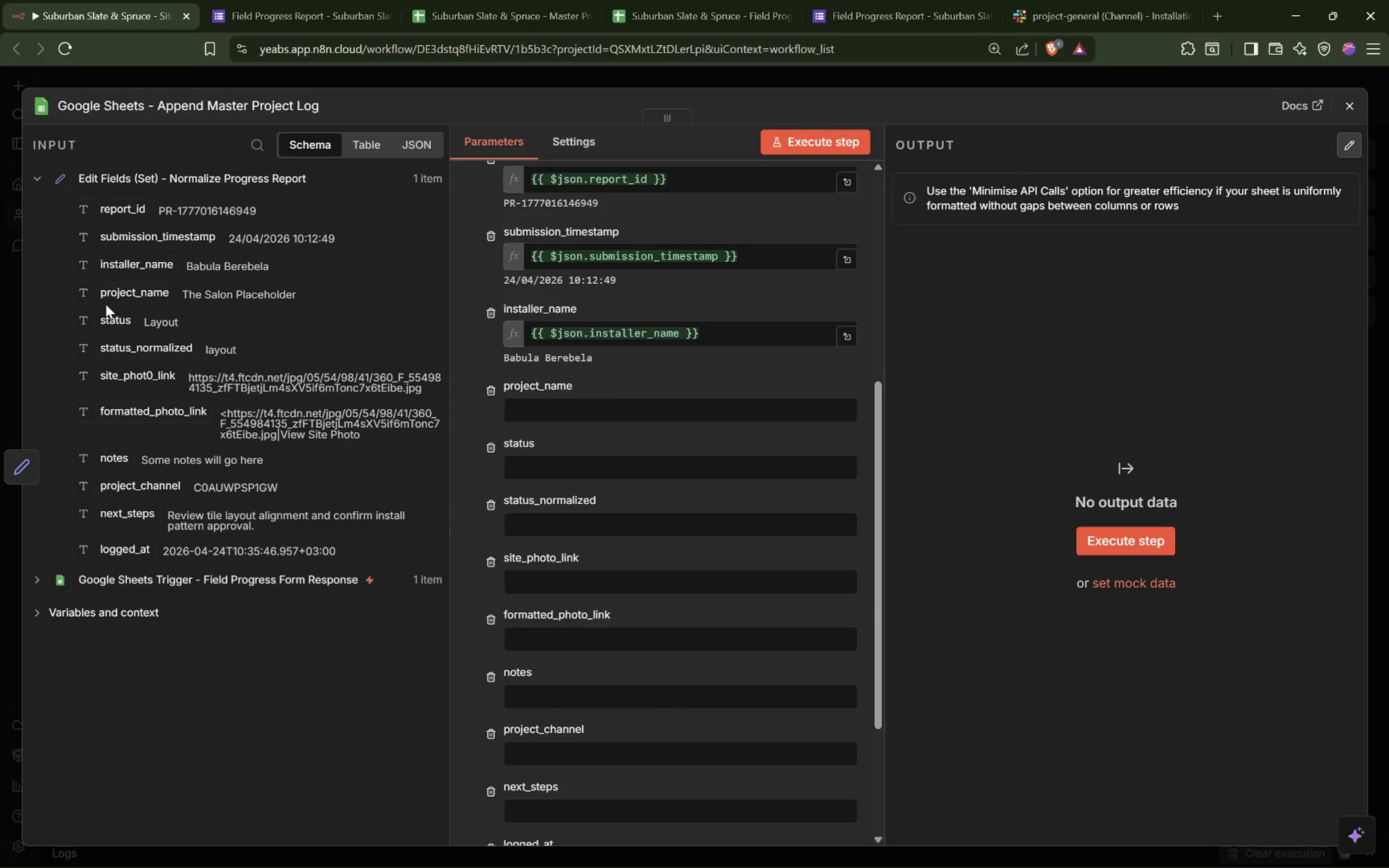 
left_click_drag(start_coordinate=[108, 297], to_coordinate=[540, 415])
 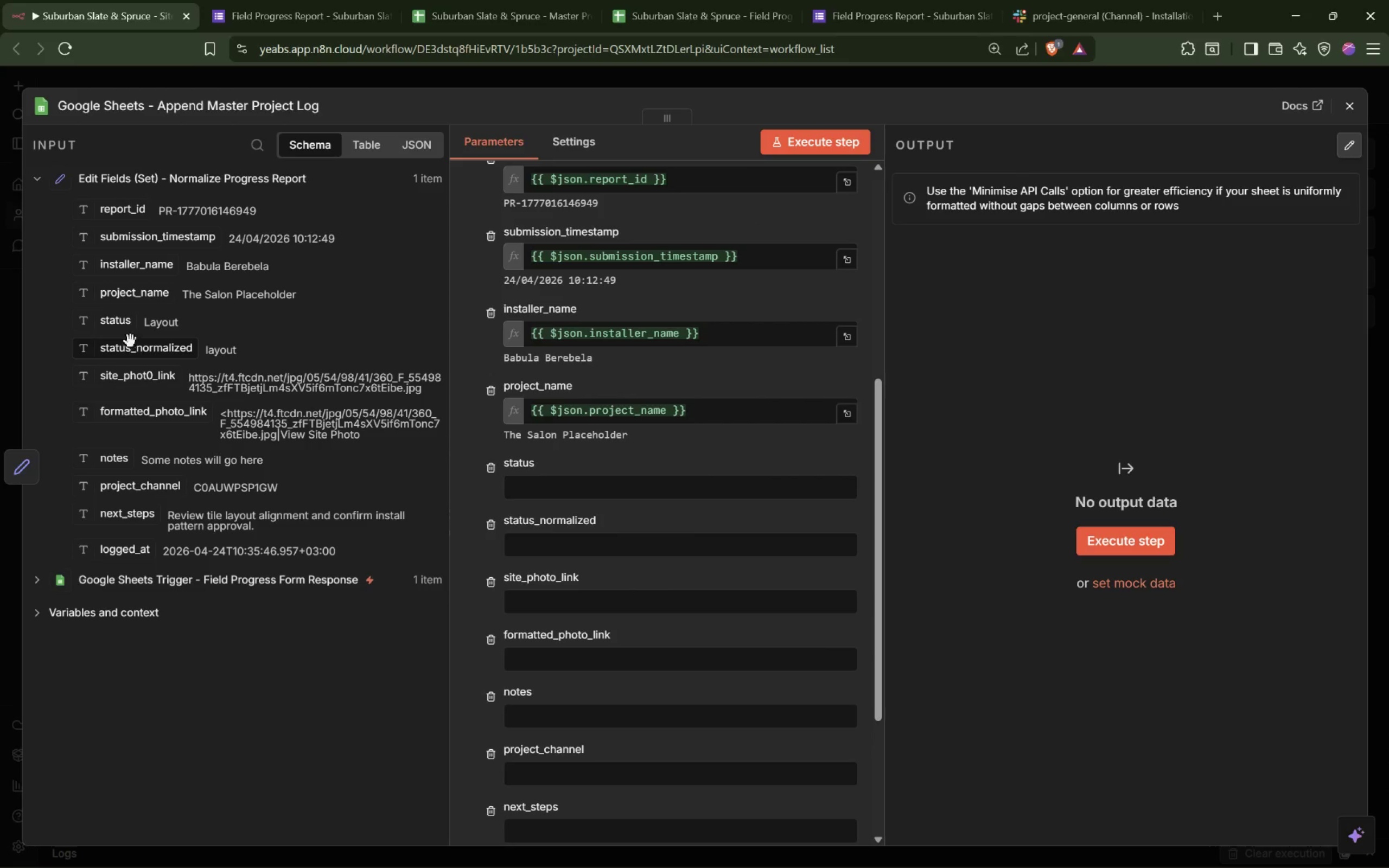 
left_click_drag(start_coordinate=[114, 322], to_coordinate=[639, 497])
 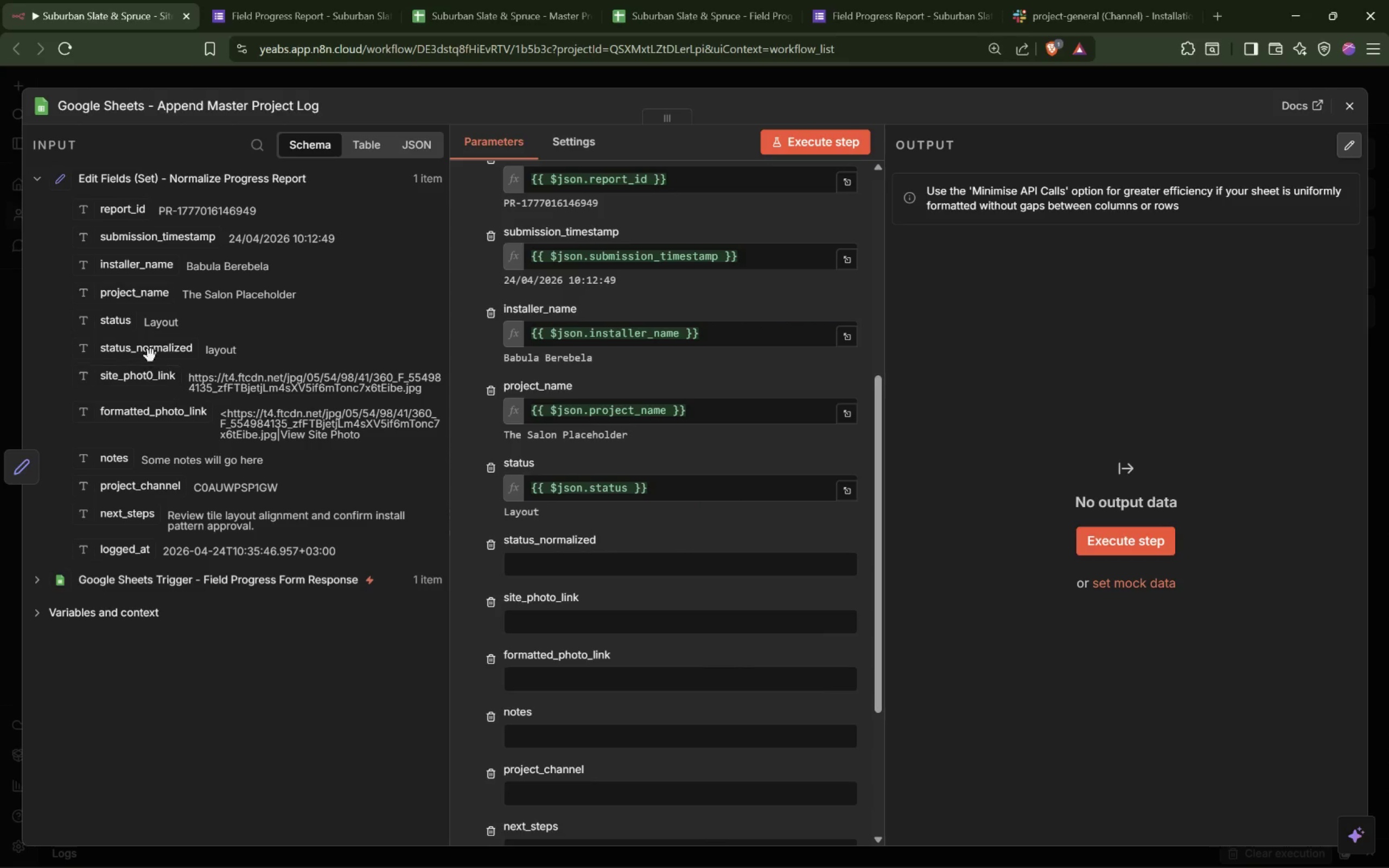 
left_click_drag(start_coordinate=[150, 350], to_coordinate=[579, 572])
 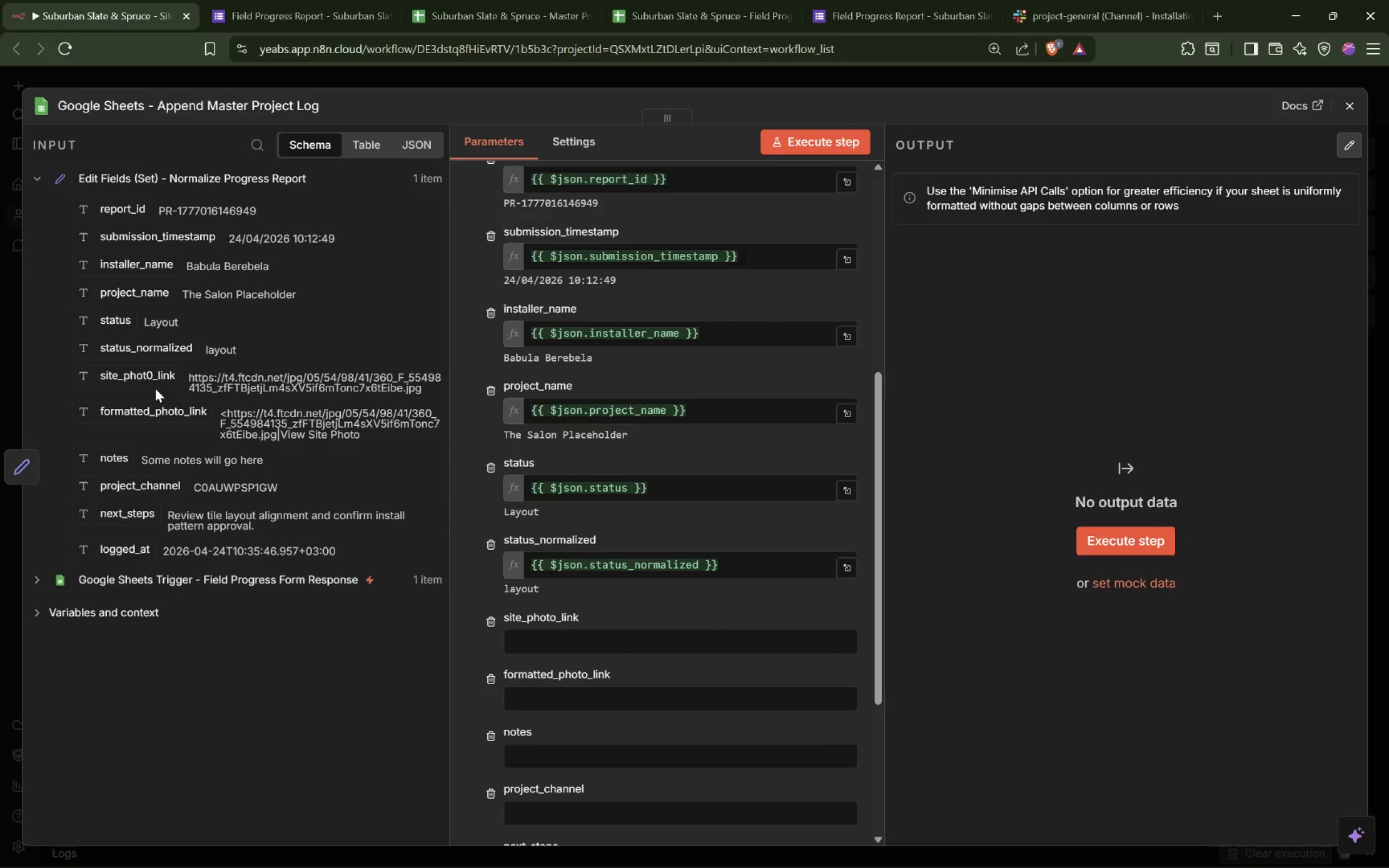 
left_click_drag(start_coordinate=[138, 378], to_coordinate=[576, 637])
 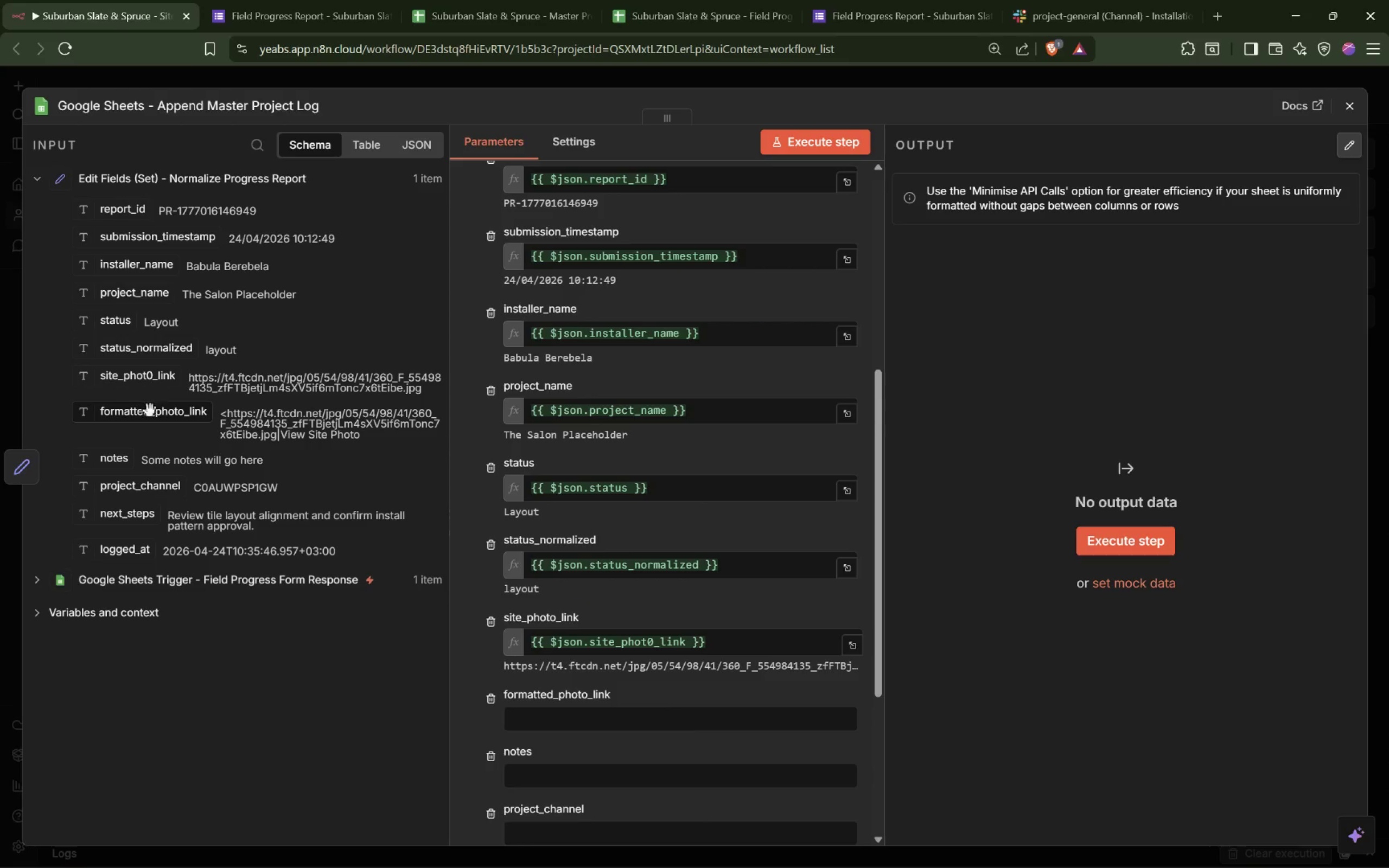 
left_click_drag(start_coordinate=[148, 411], to_coordinate=[549, 726])
 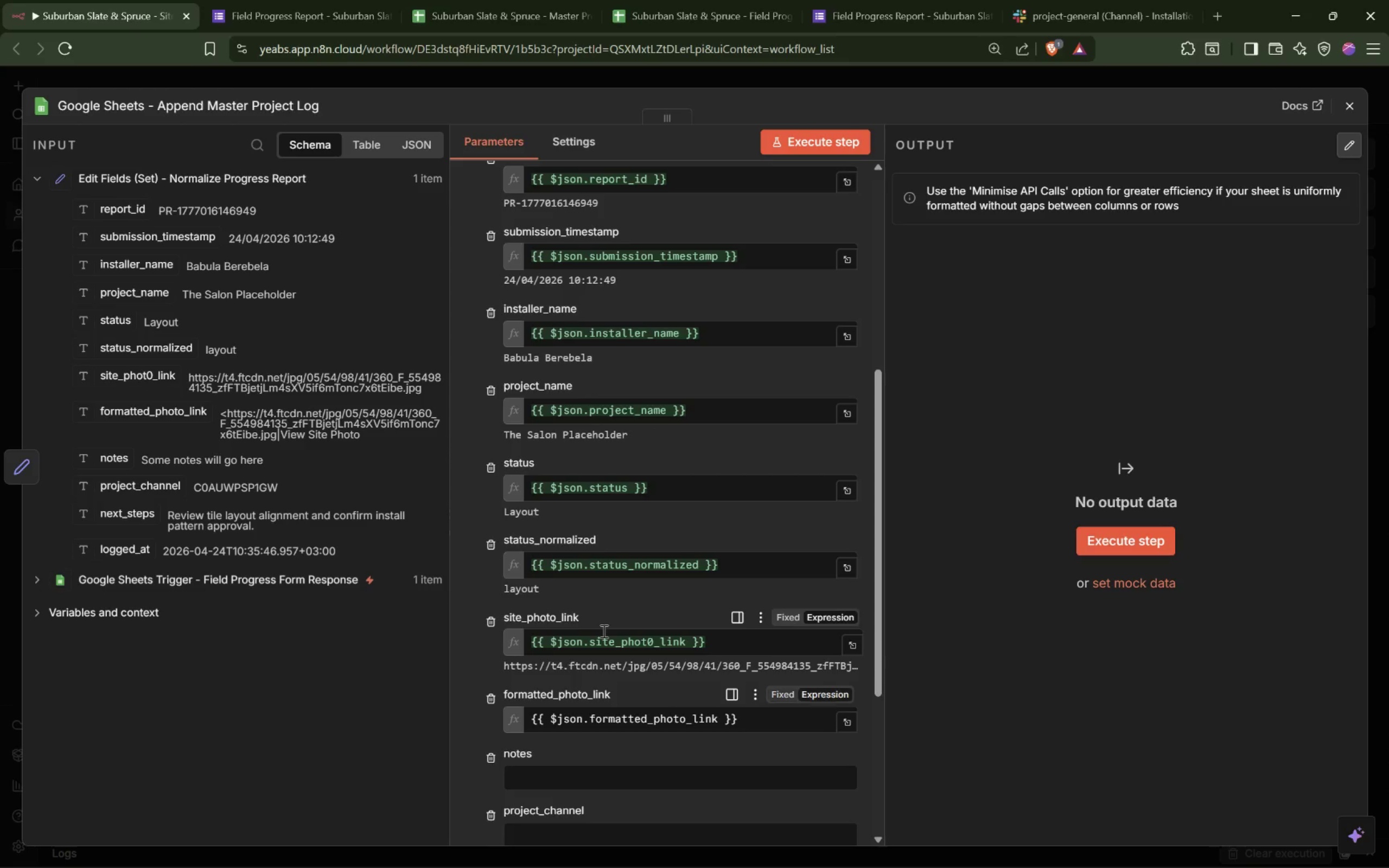 
scroll: coordinate [603, 631], scroll_direction: down, amount: 4.0
 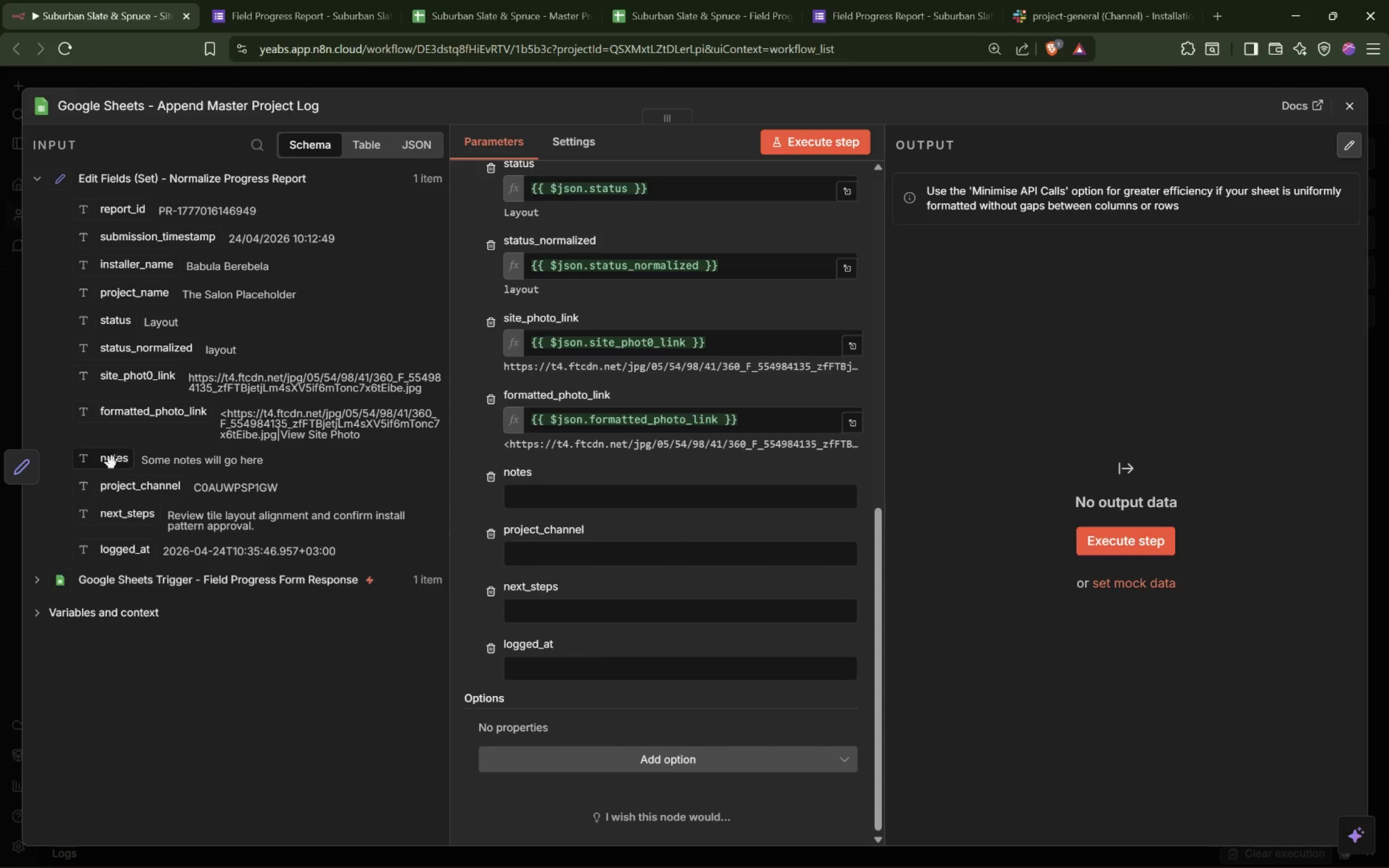 
left_click_drag(start_coordinate=[106, 458], to_coordinate=[571, 492])
 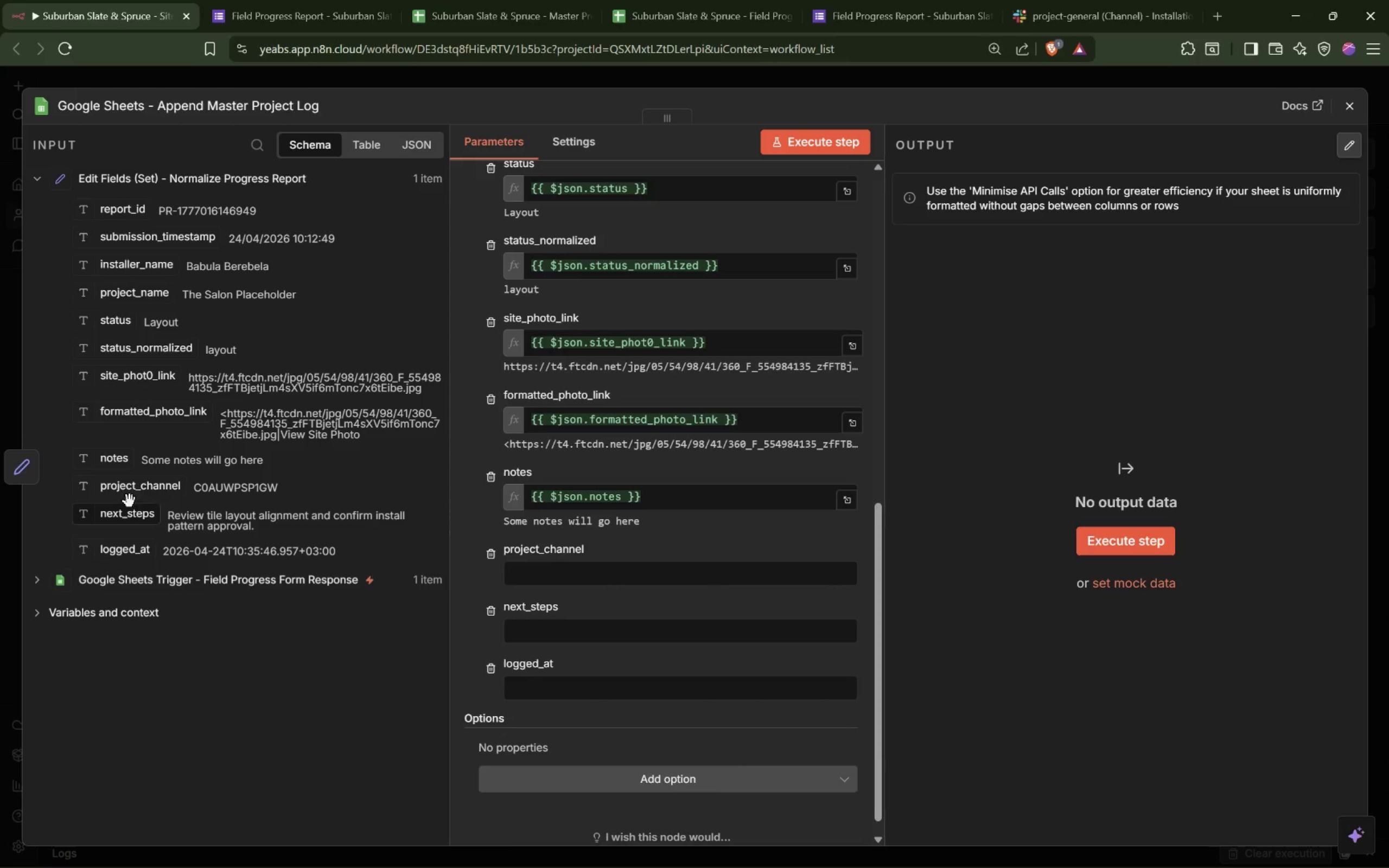 
left_click_drag(start_coordinate=[128, 492], to_coordinate=[587, 583])
 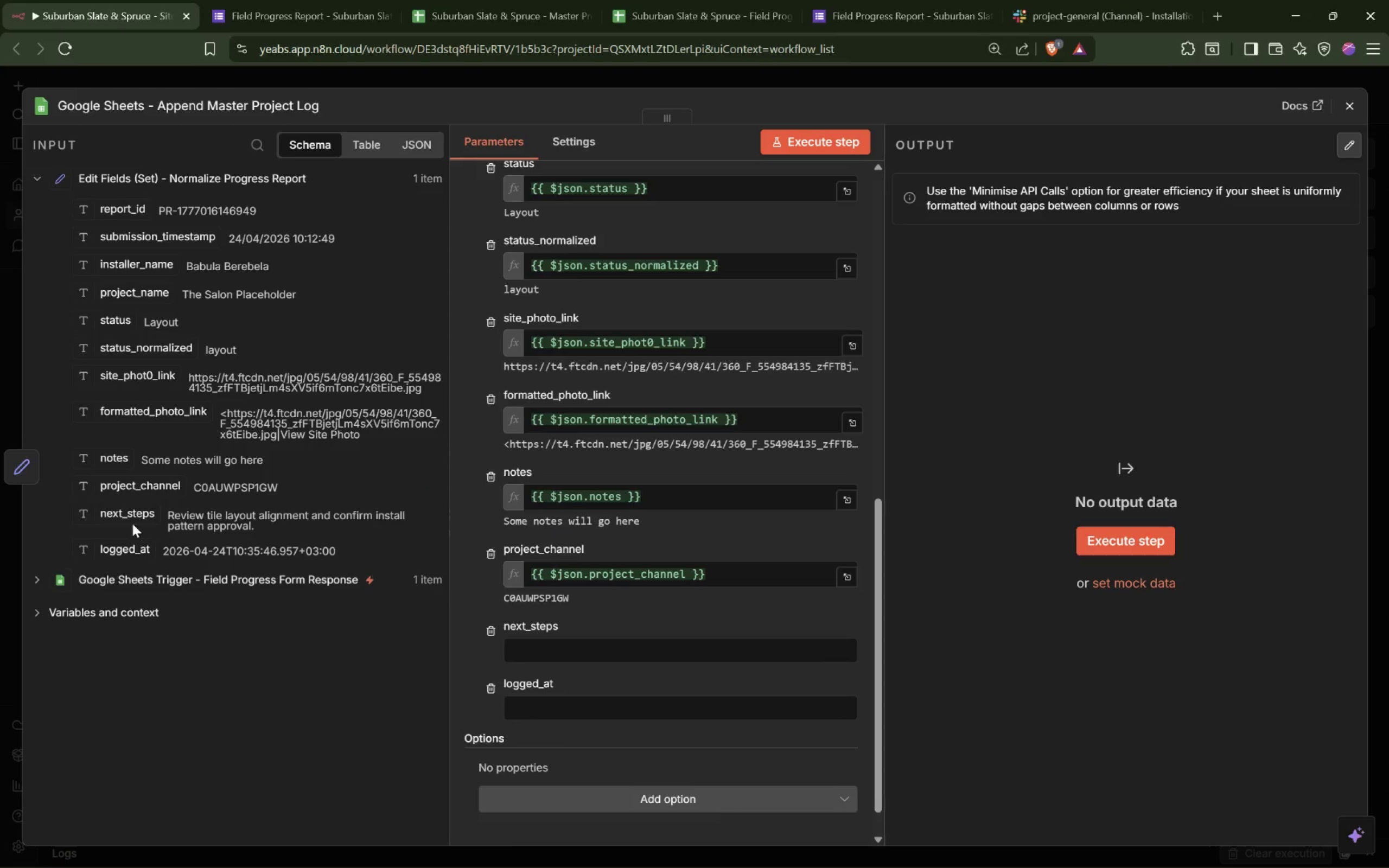 
left_click_drag(start_coordinate=[132, 520], to_coordinate=[549, 662])
 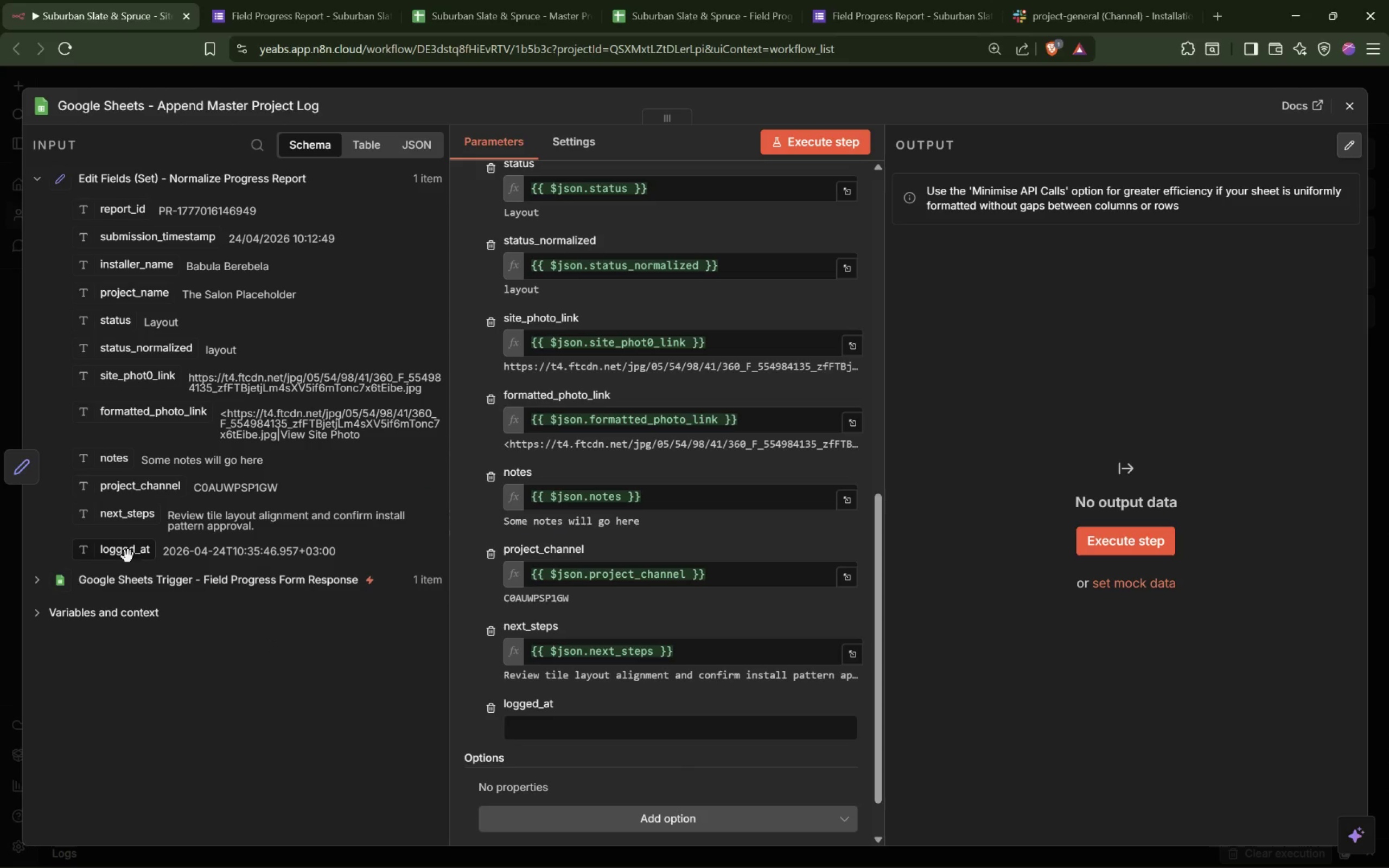 
left_click_drag(start_coordinate=[126, 545], to_coordinate=[590, 733])
 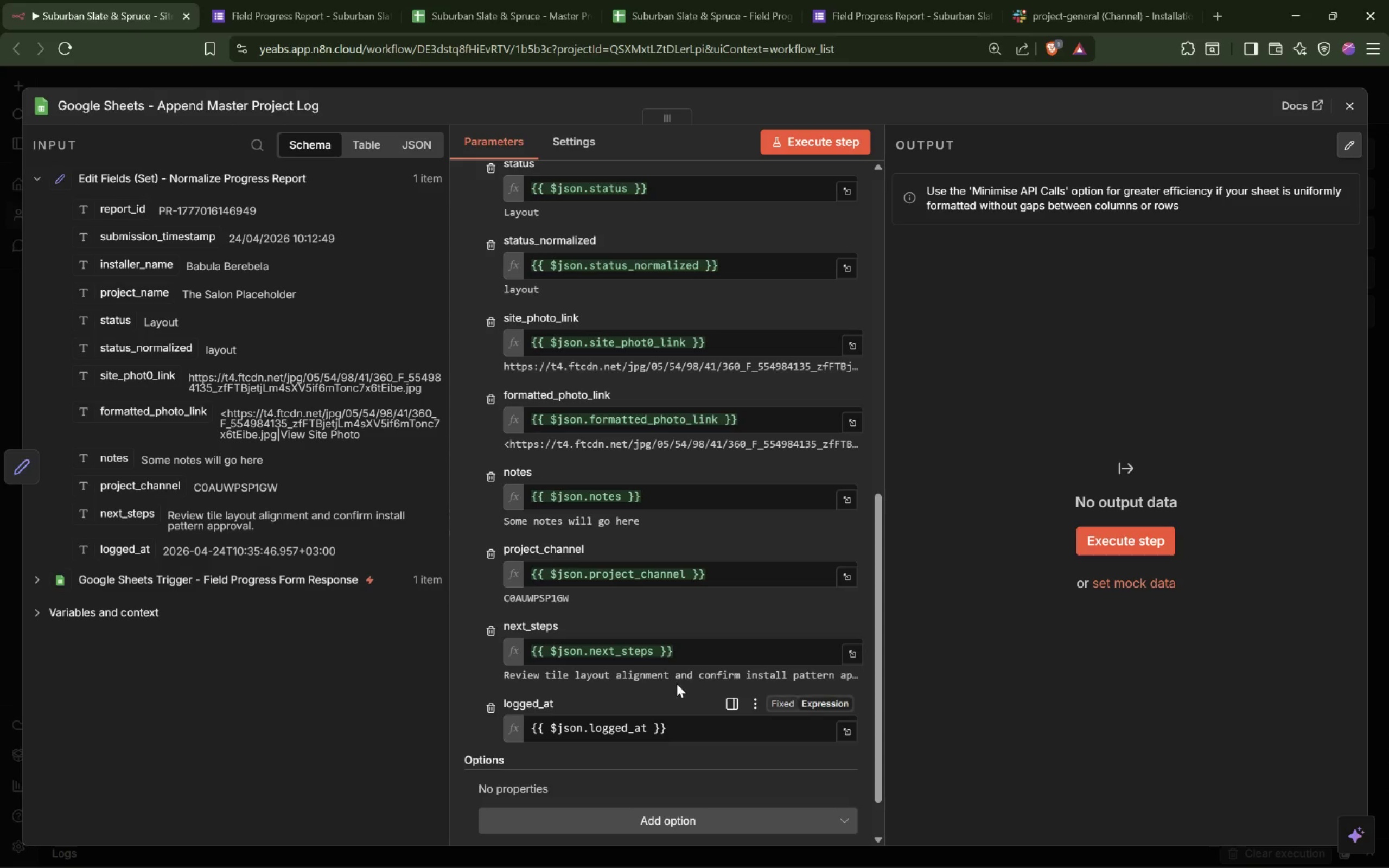 
scroll: coordinate [677, 684], scroll_direction: down, amount: 2.0
 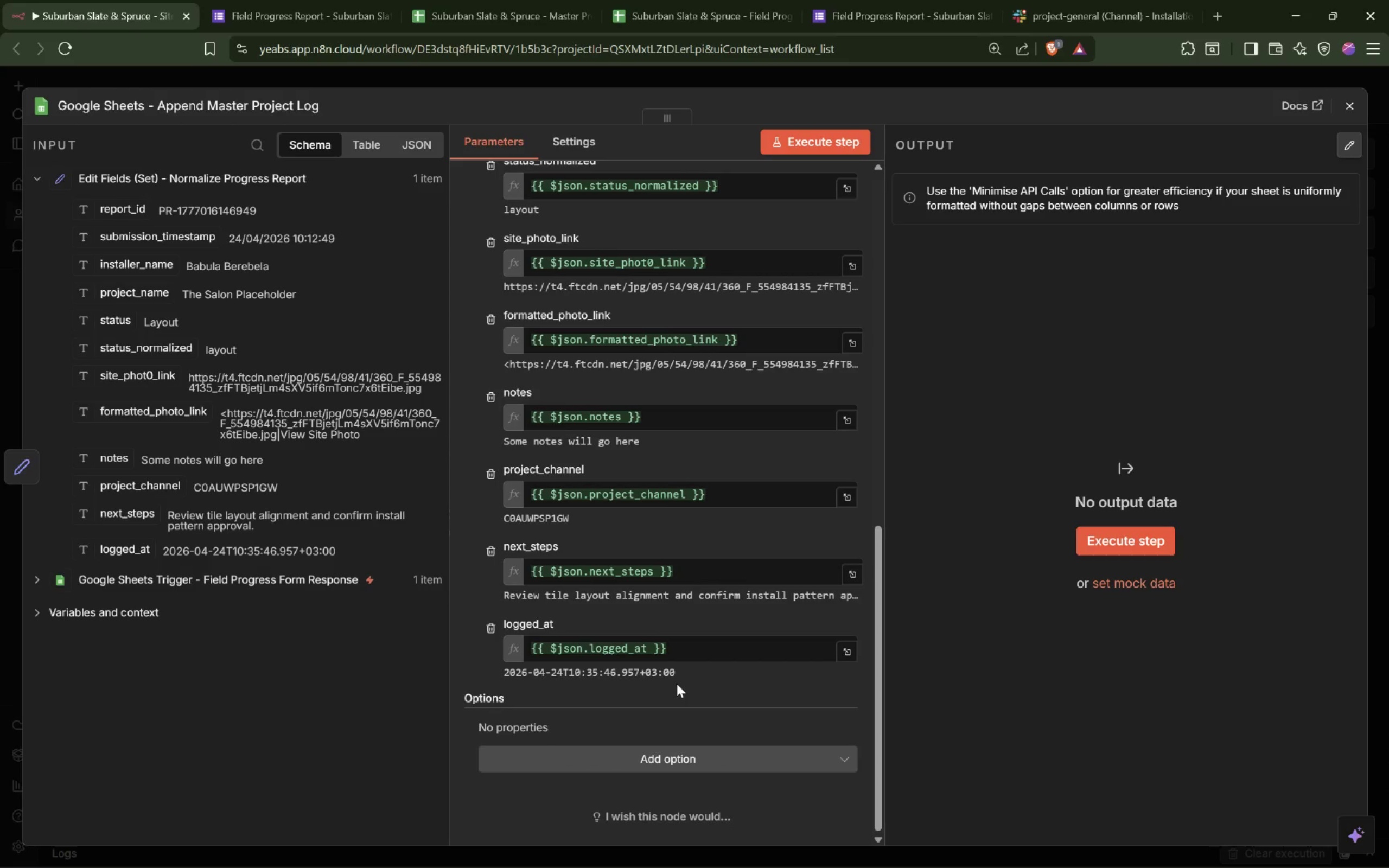 
scroll: coordinate [678, 681], scroll_direction: up, amount: 19.0
 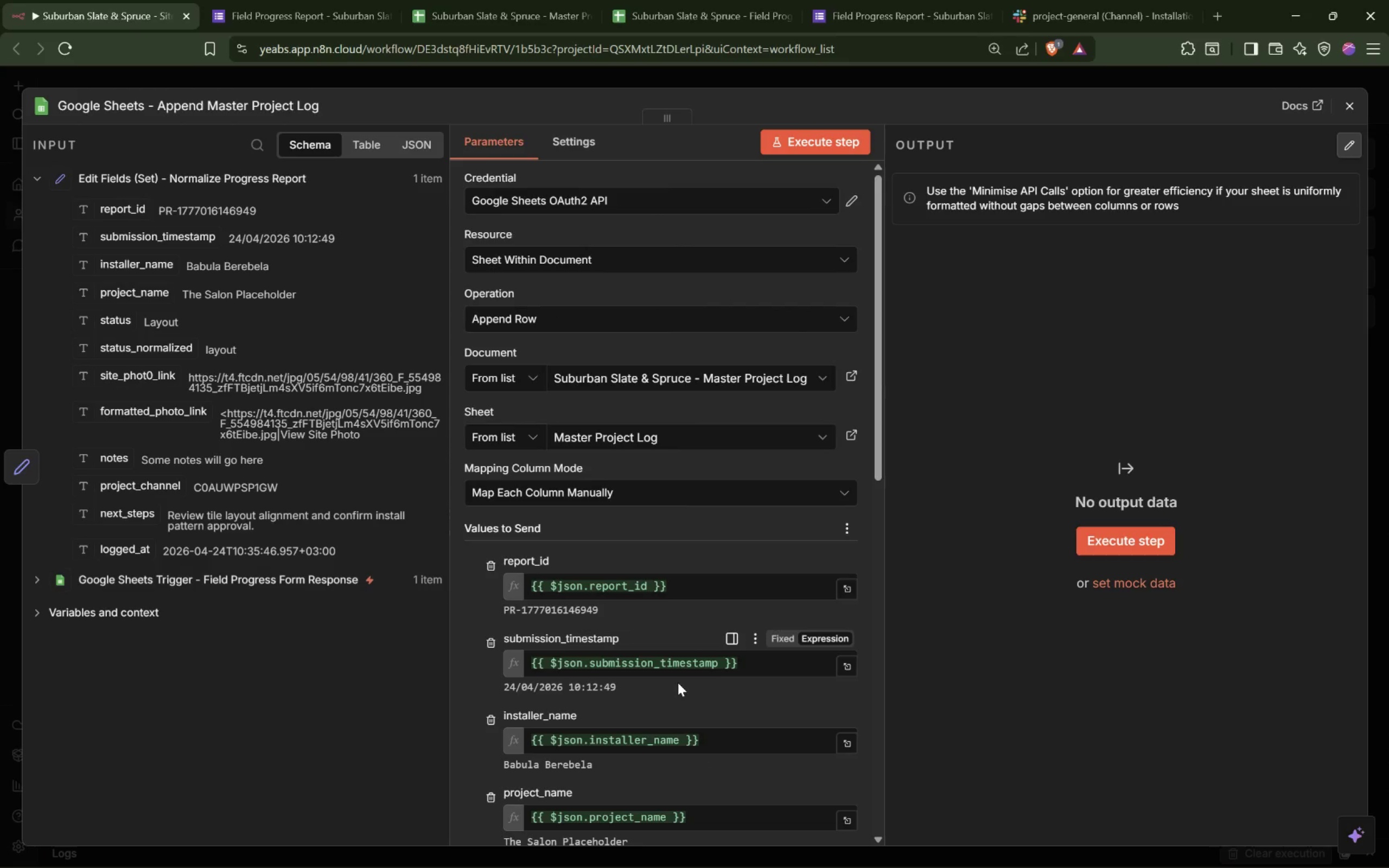 
wait(8.09)
 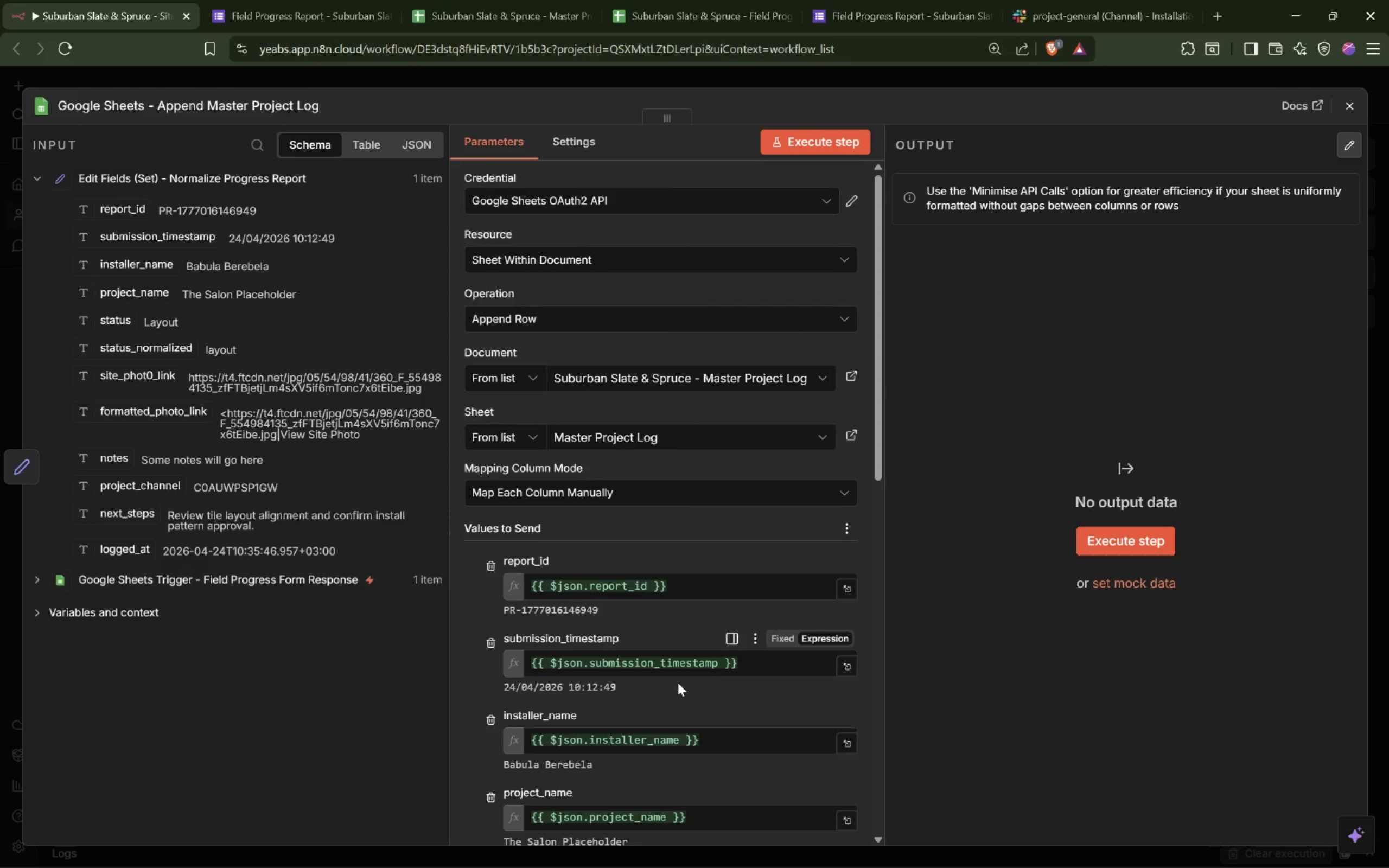 
left_click([1126, 552])
 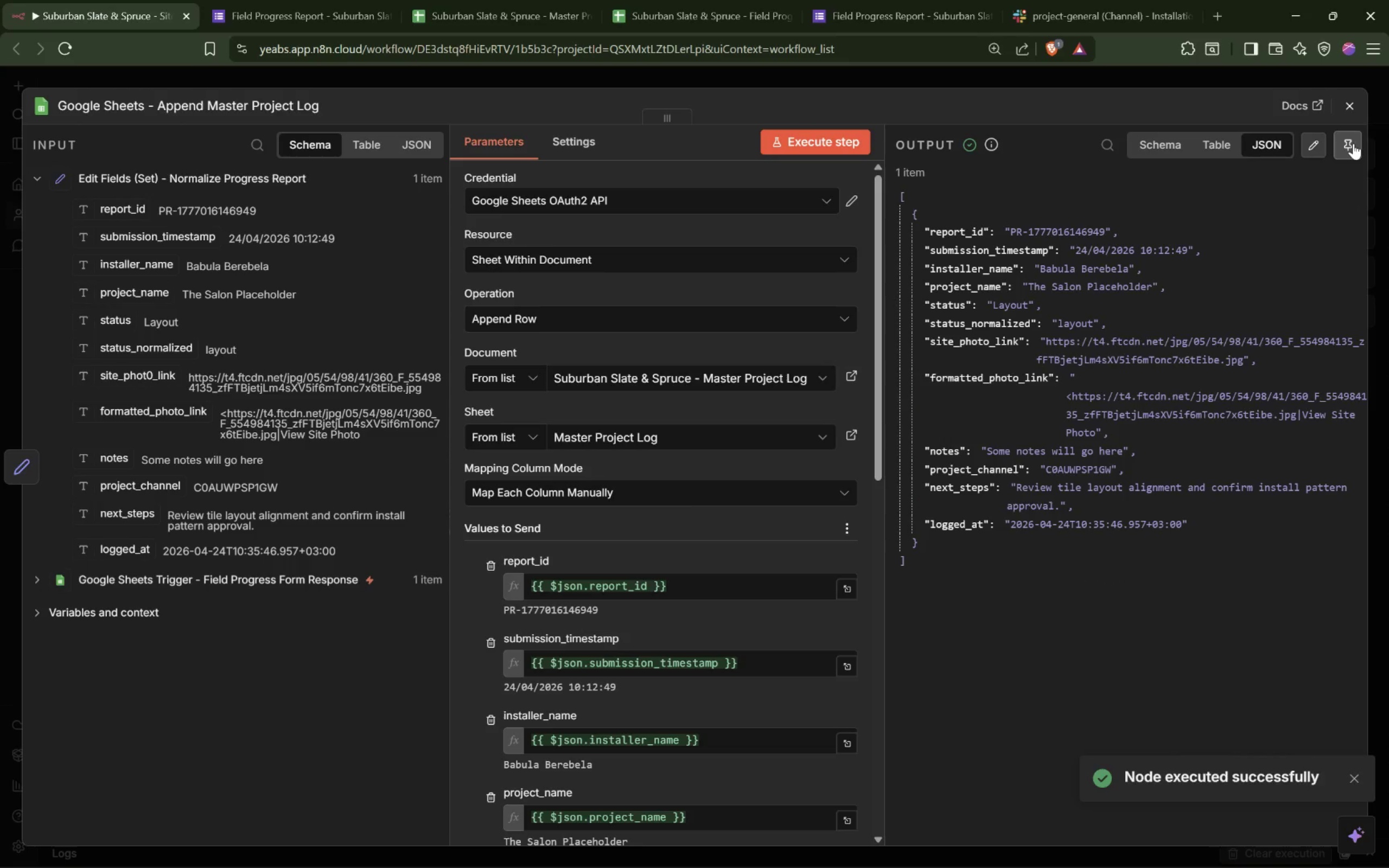 
wait(6.59)
 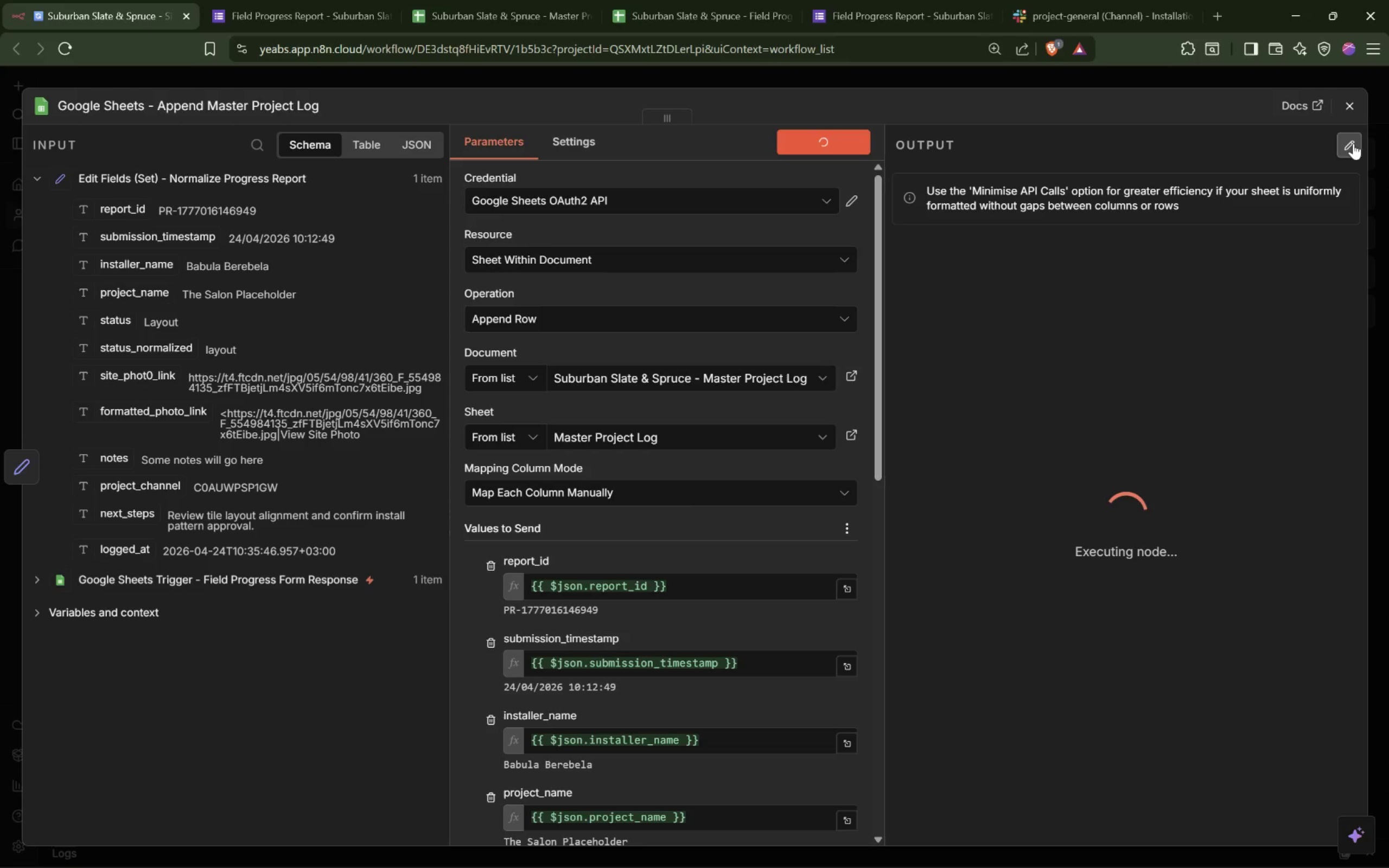 
left_click([1351, 144])
 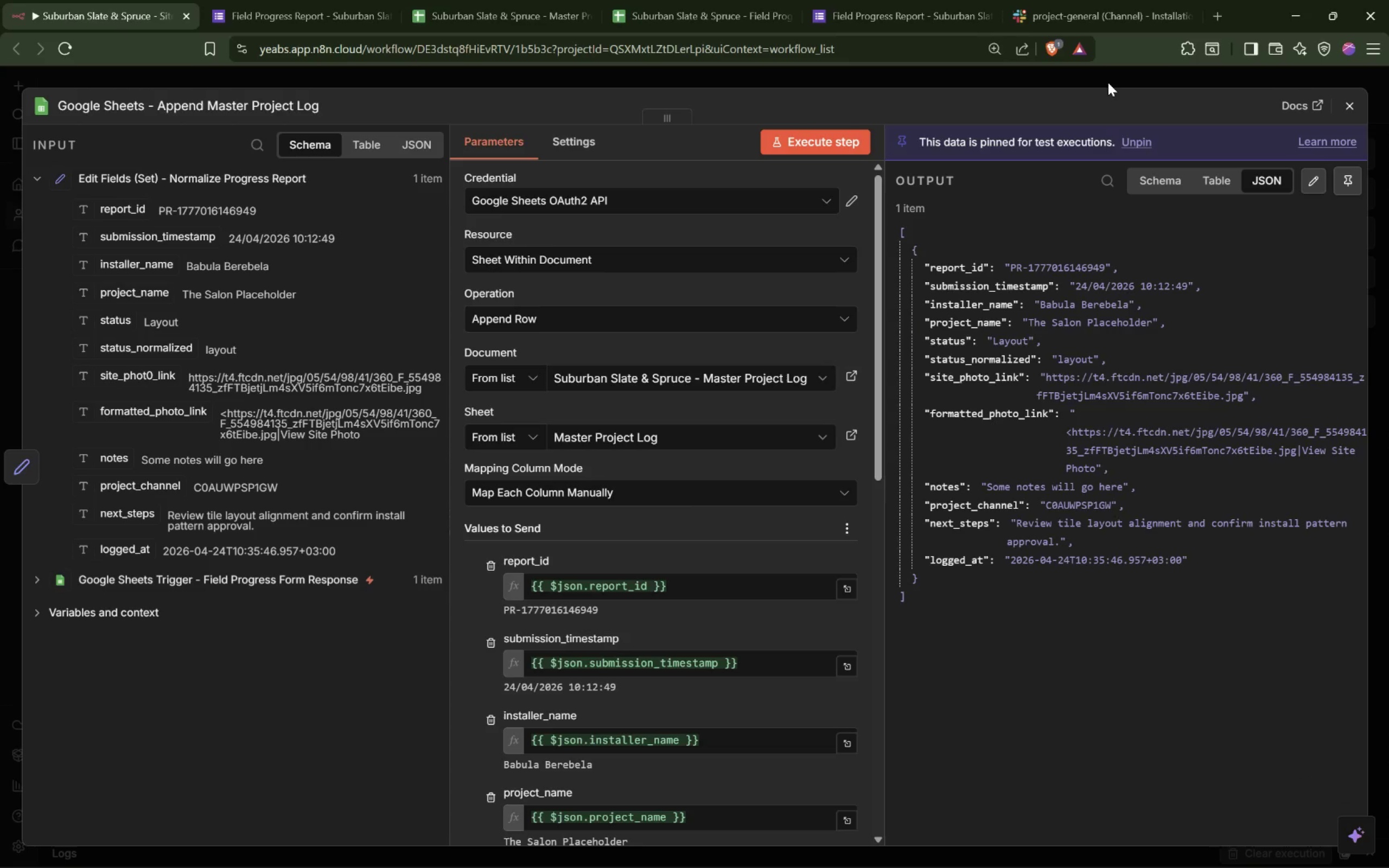 
wait(8.74)
 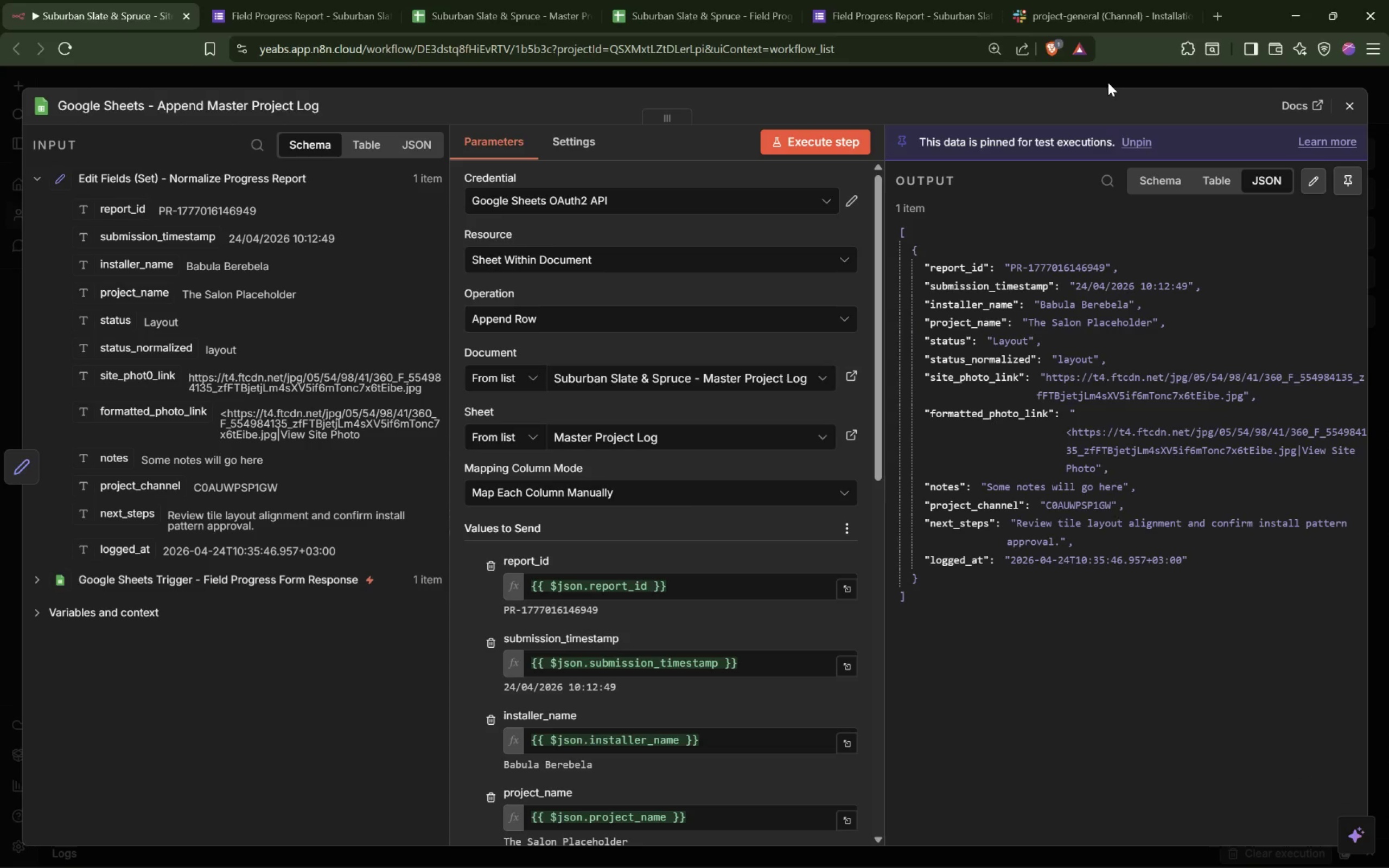 
left_click([526, 15])
 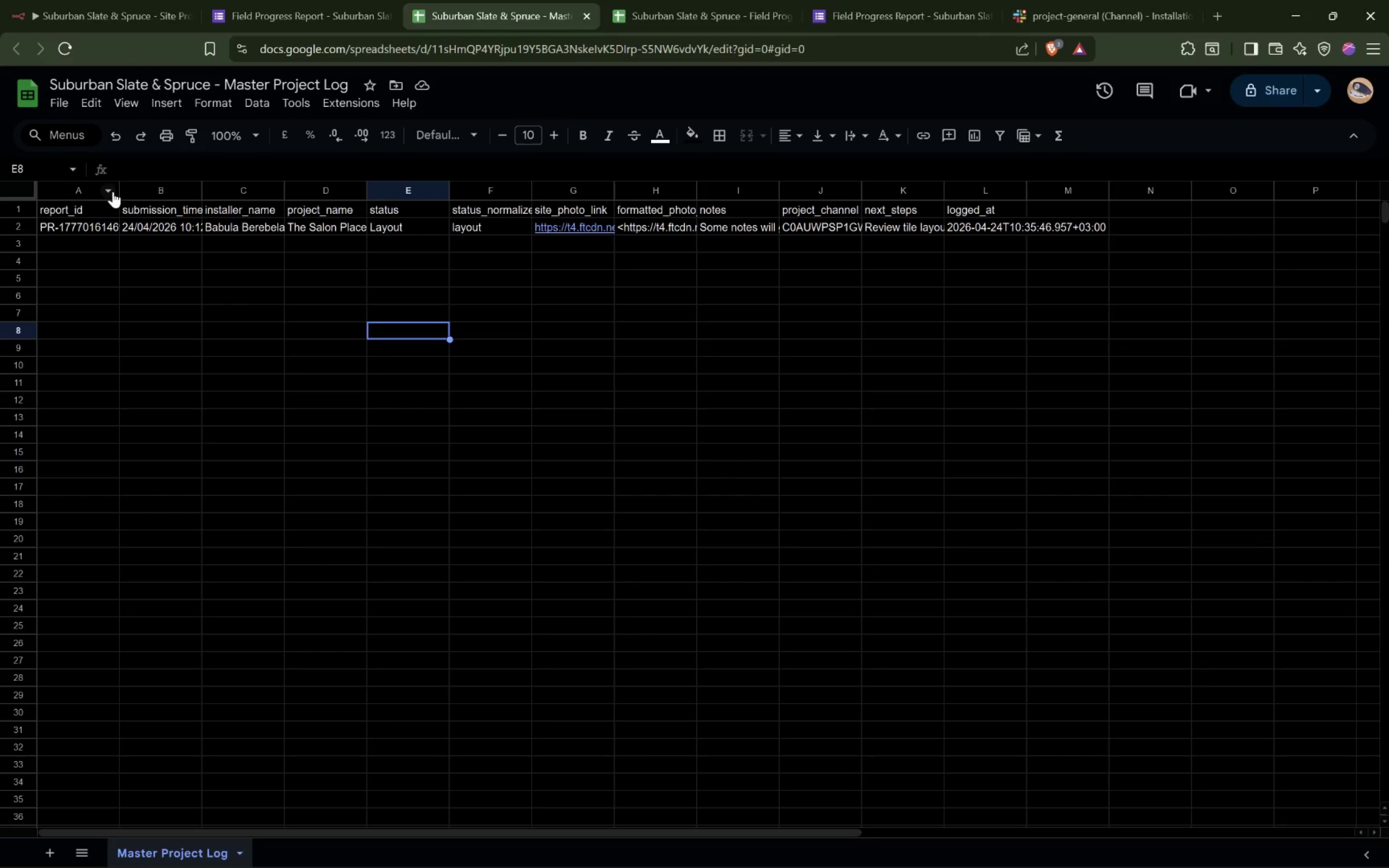 
double_click([120, 186])
 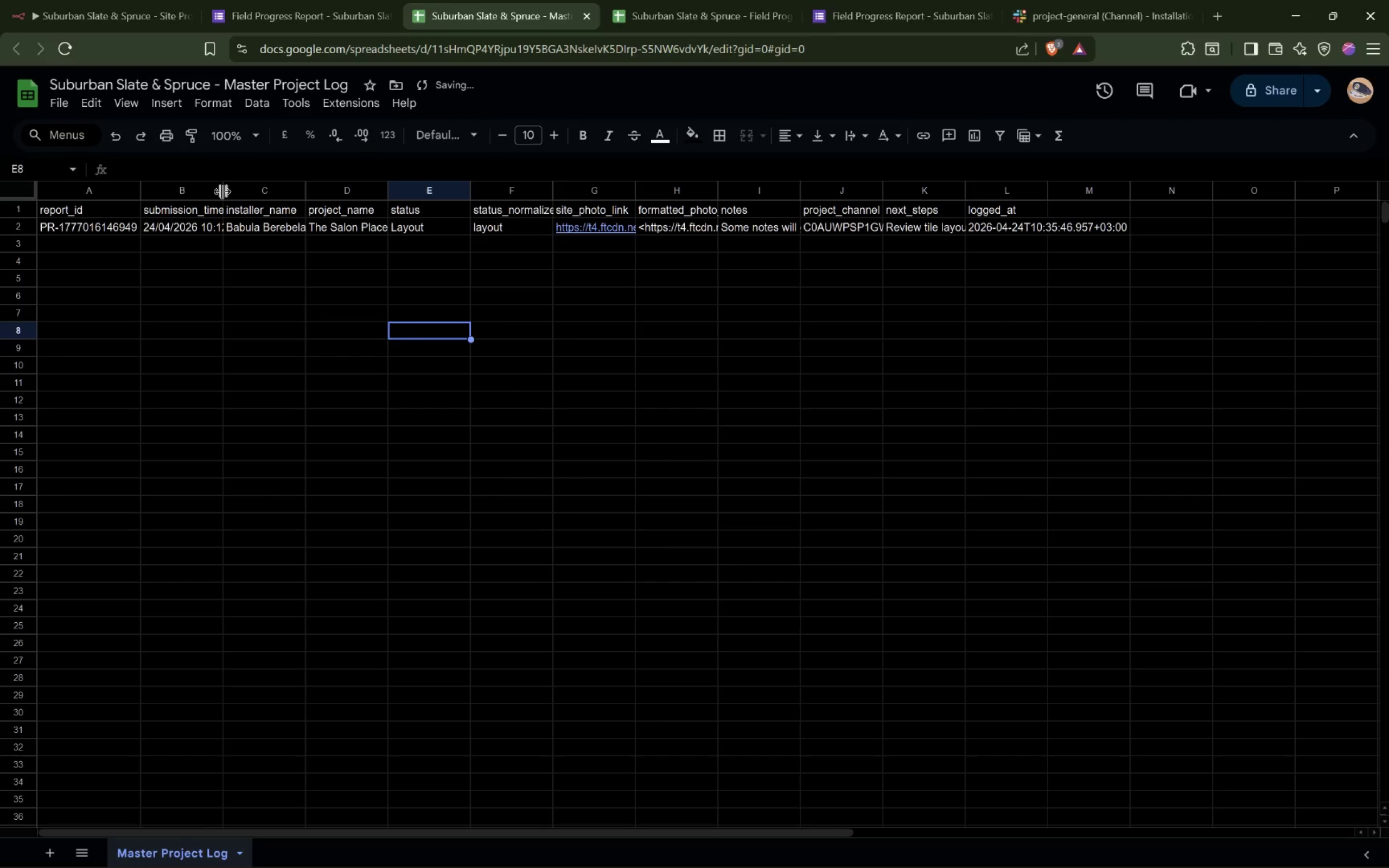 
double_click([221, 192])
 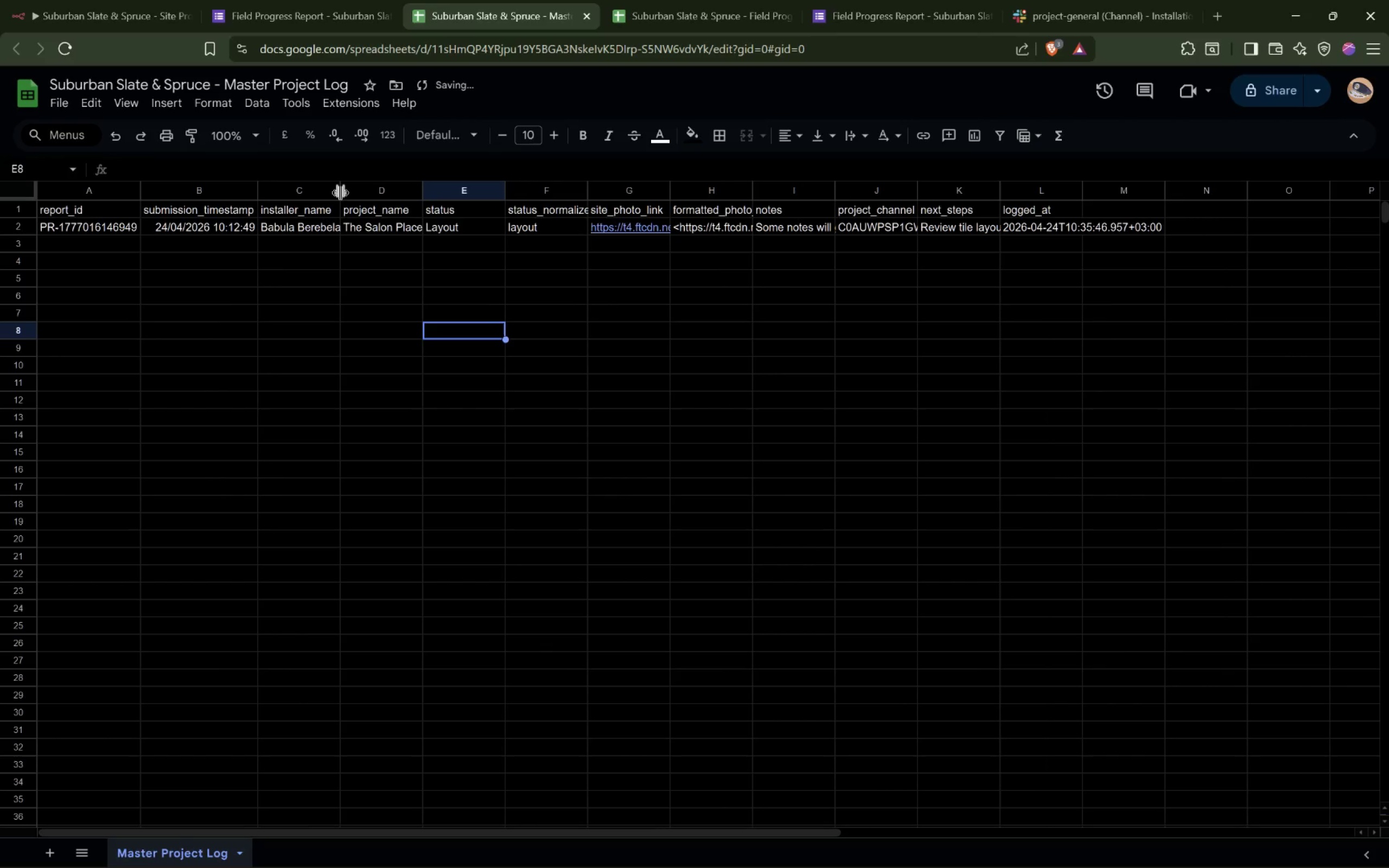 
double_click([340, 193])
 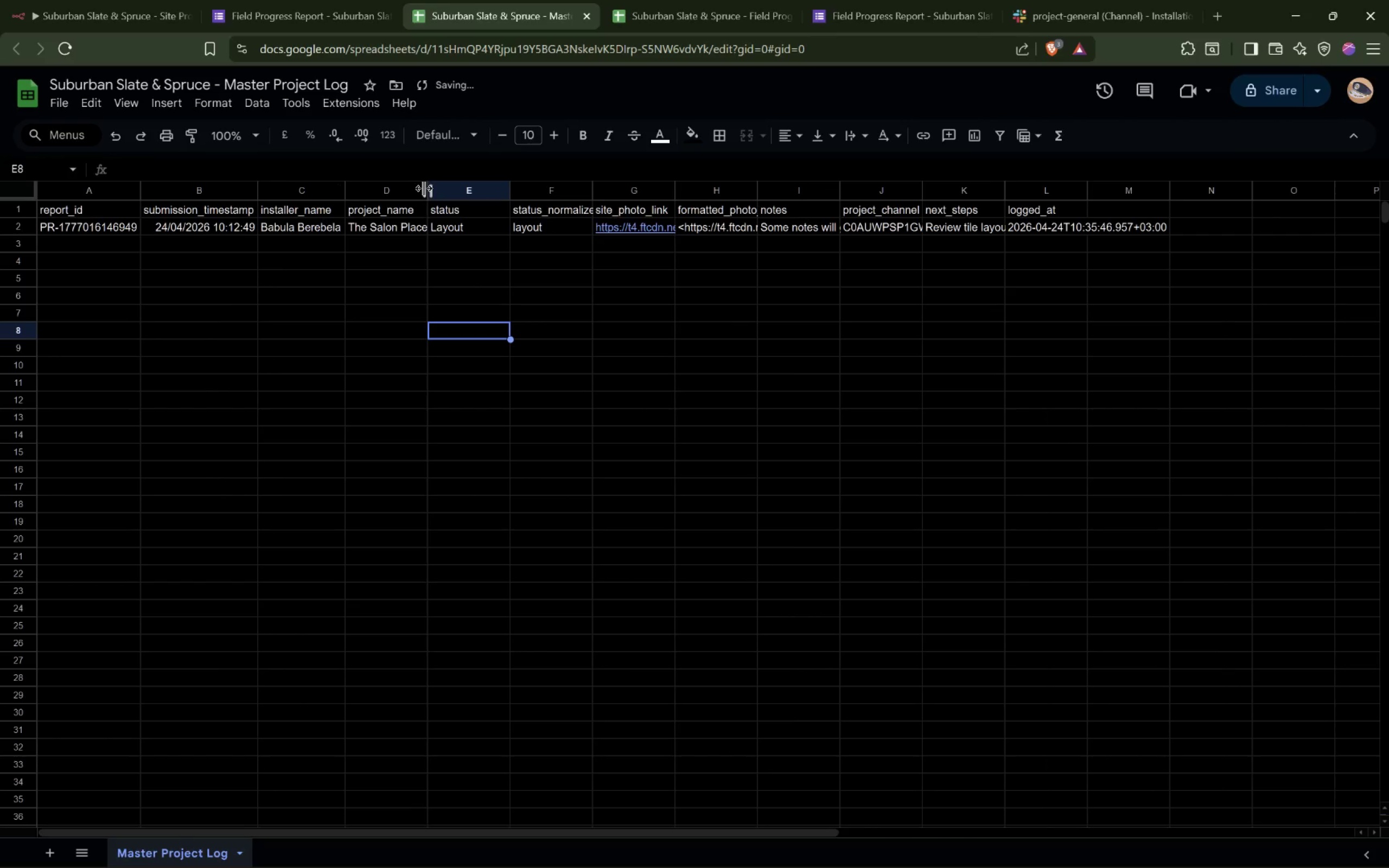 
double_click([425, 188])
 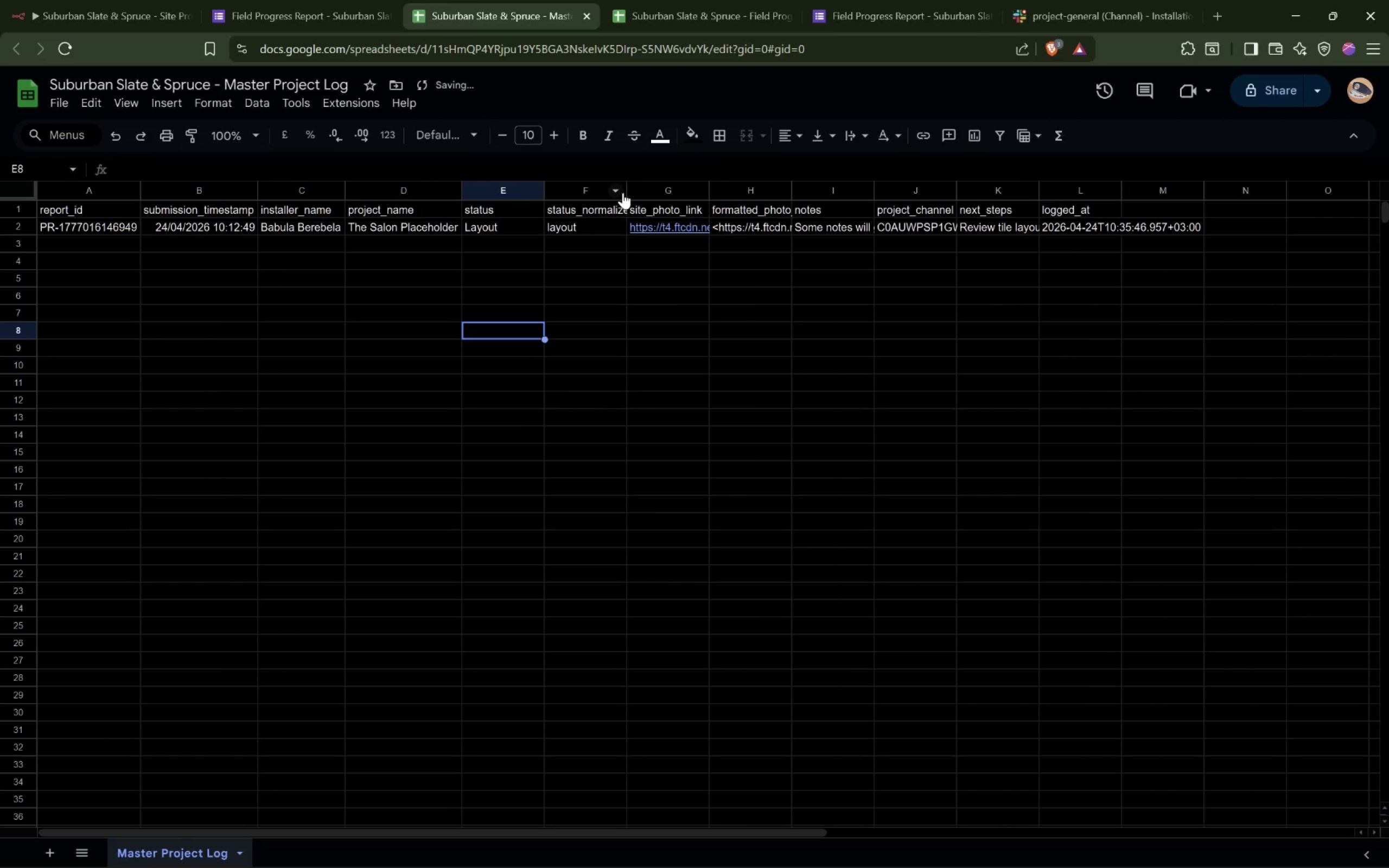 
double_click([628, 192])
 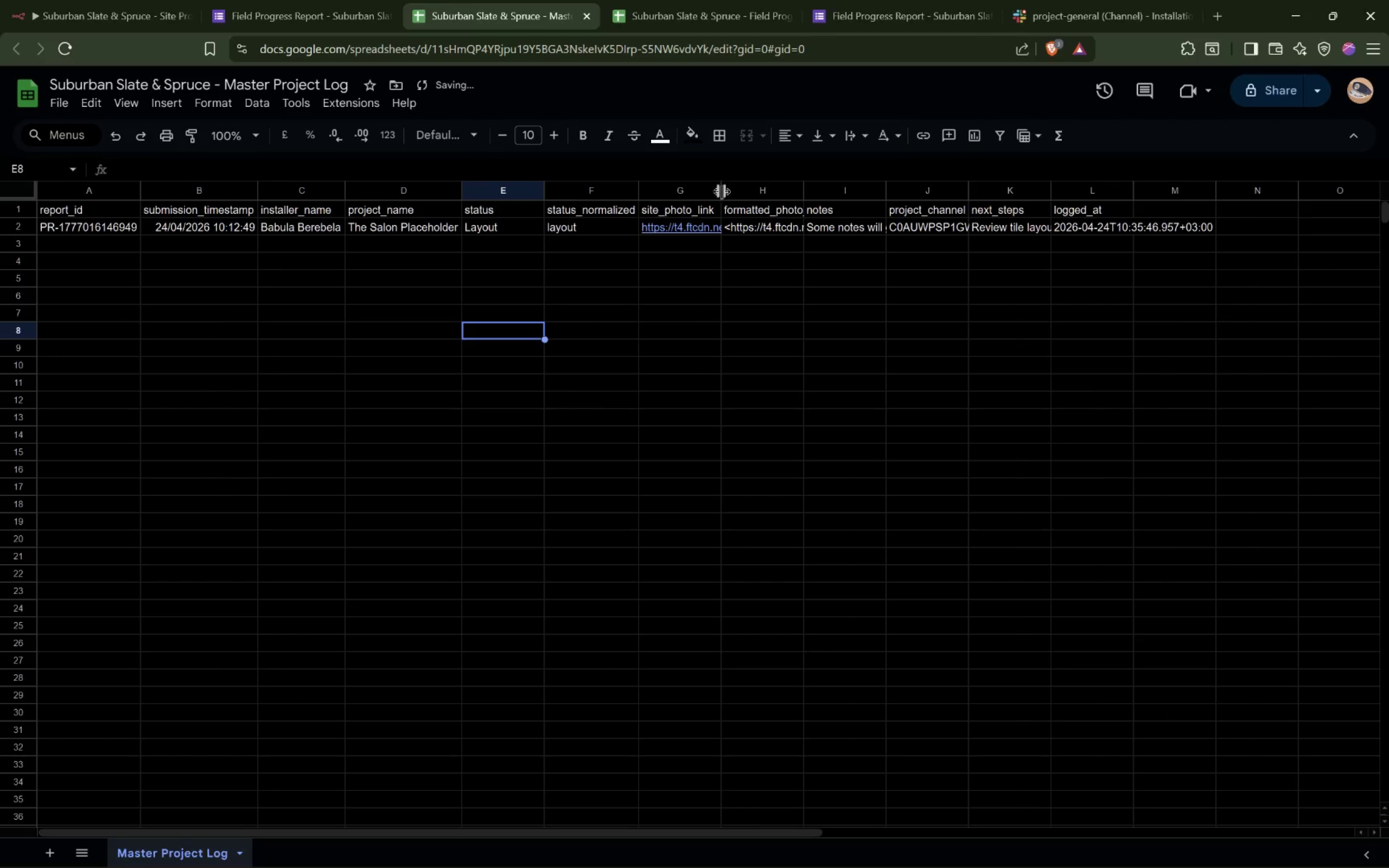 
double_click([722, 192])
 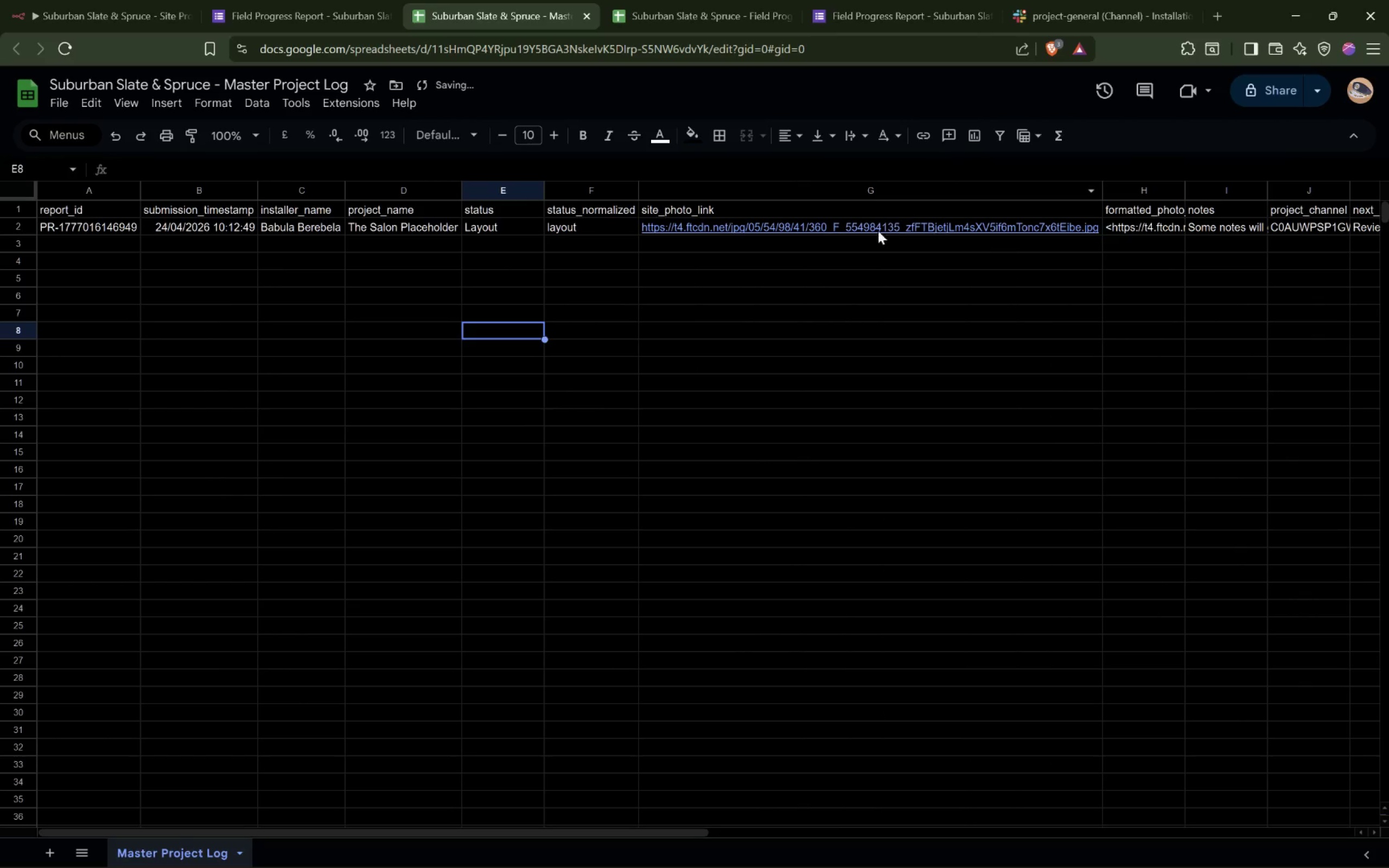 
hold_key(key=ShiftLeft, duration=0.83)
scroll: coordinate [849, 275], scroll_direction: down, amount: 6.0
 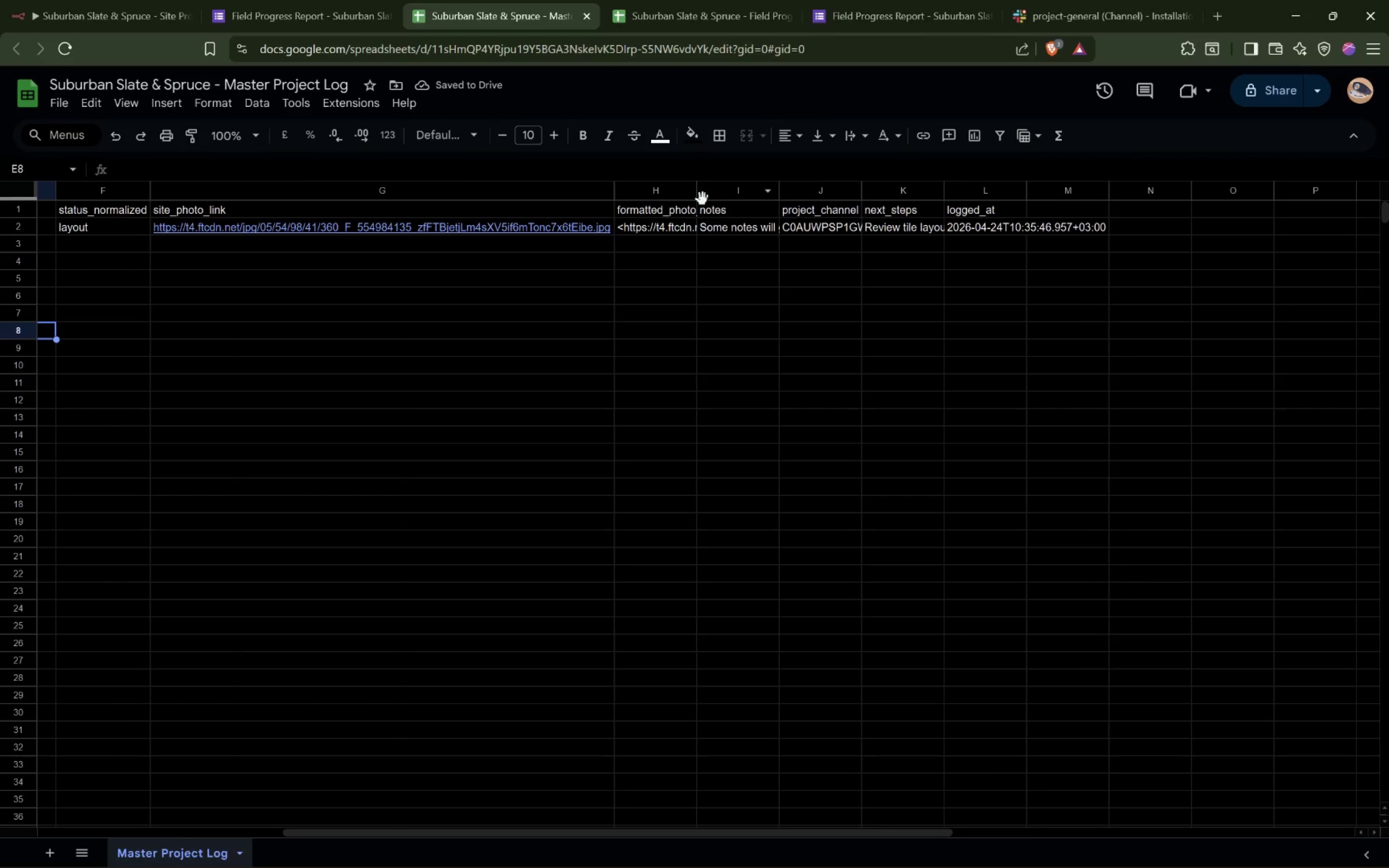 
left_click([698, 196])
 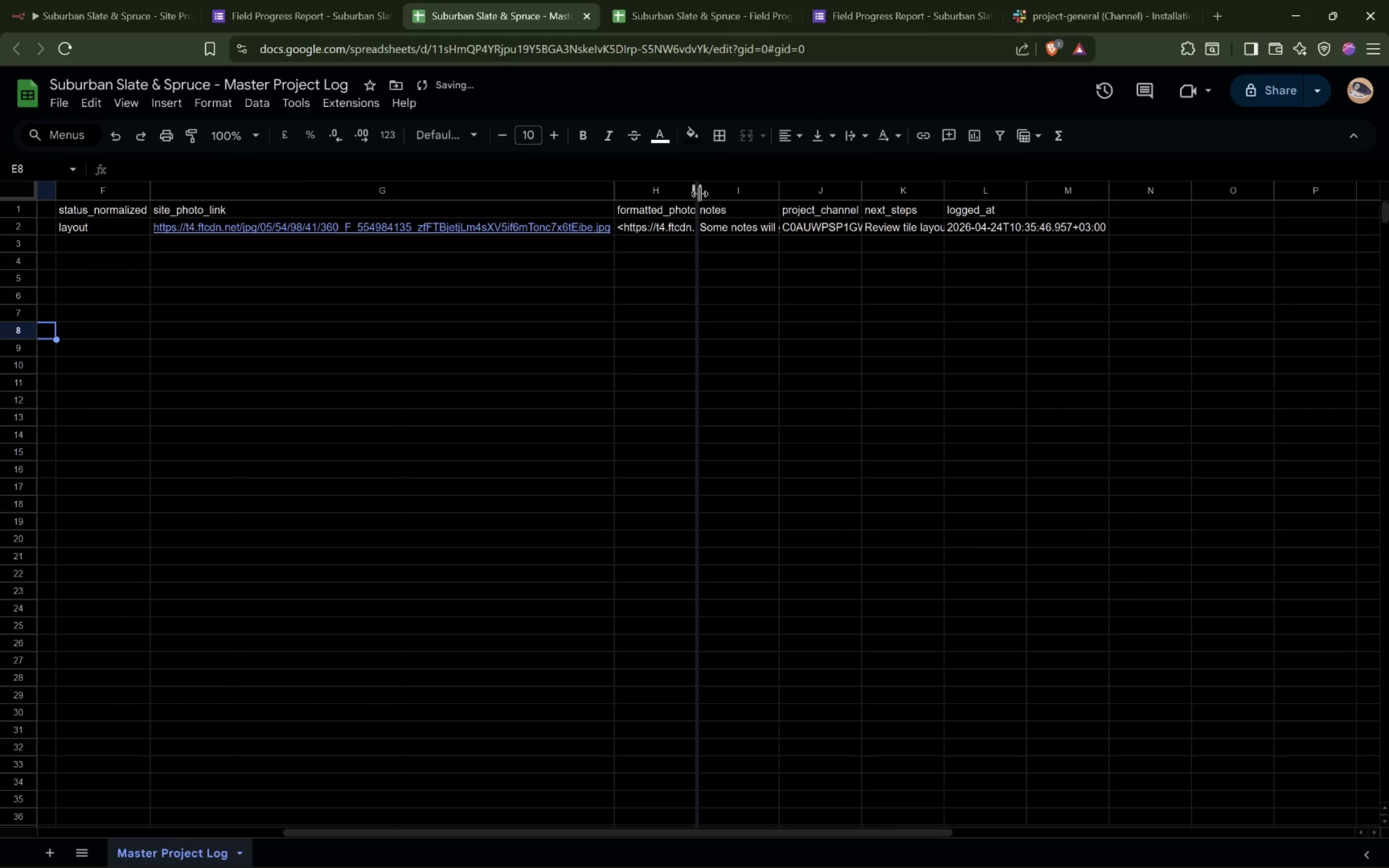 
double_click([699, 194])
 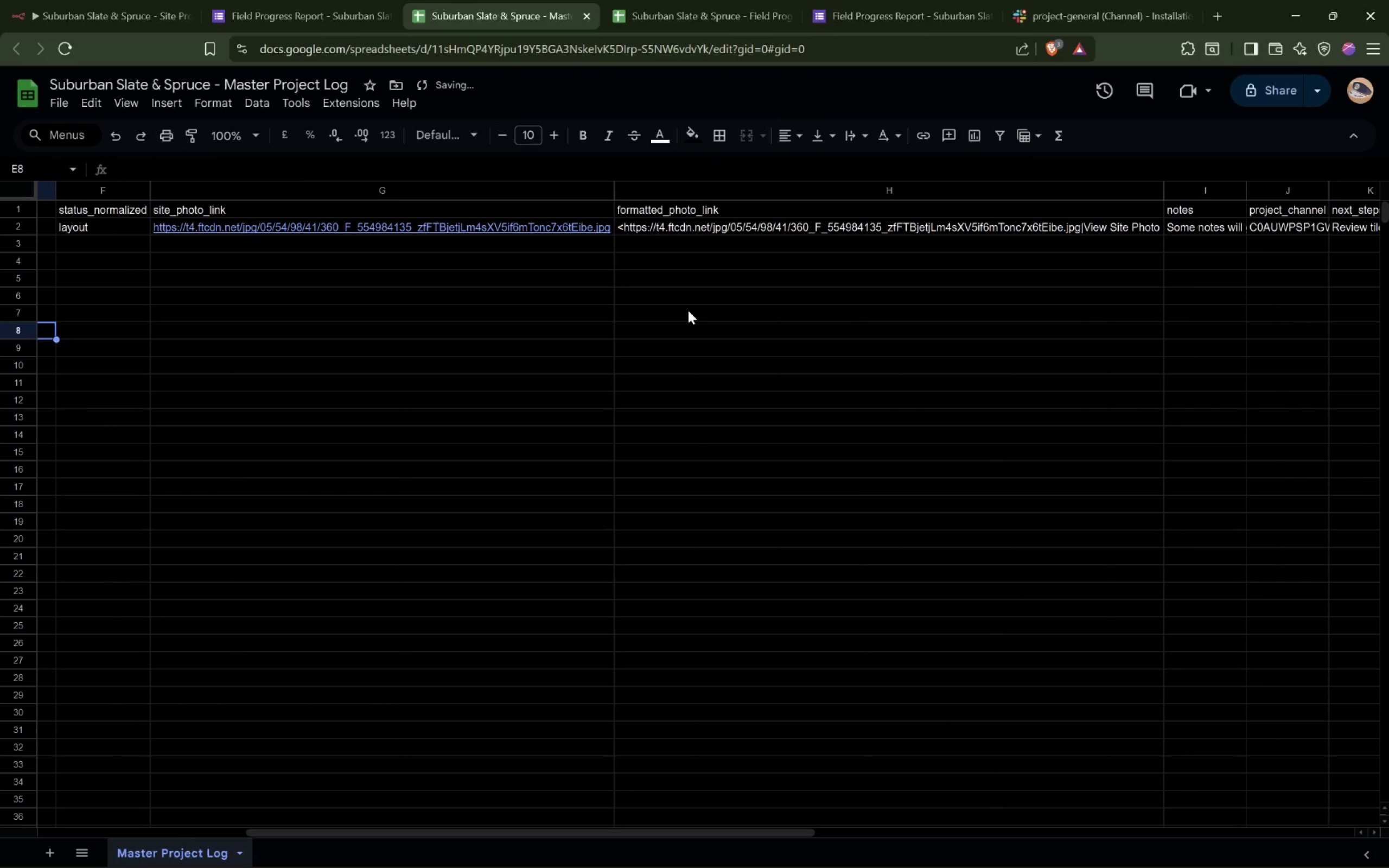 
hold_key(key=ShiftLeft, duration=3.81)
scroll: coordinate [689, 310], scroll_direction: down, amount: 5.0
 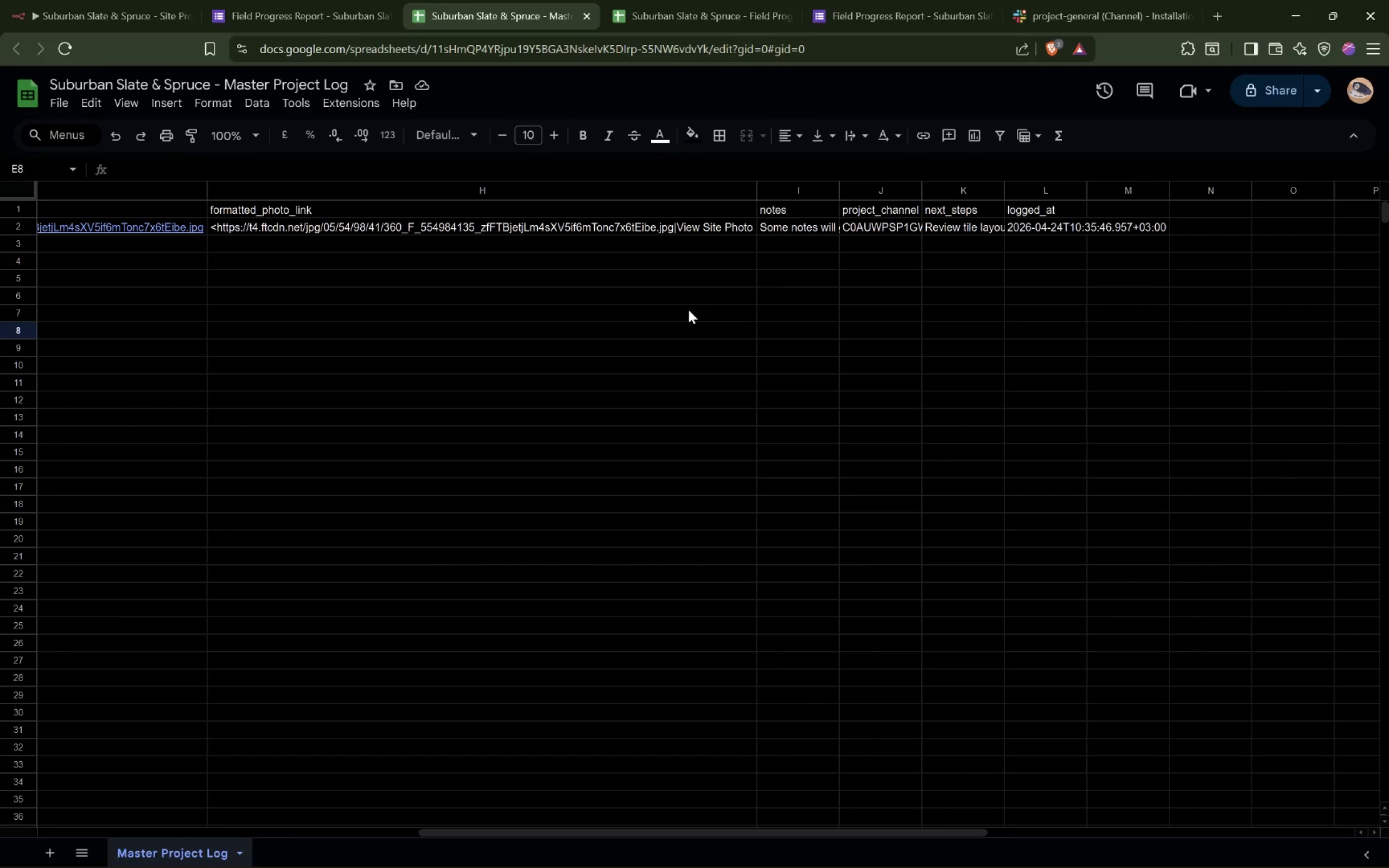 
wait(14.73)
 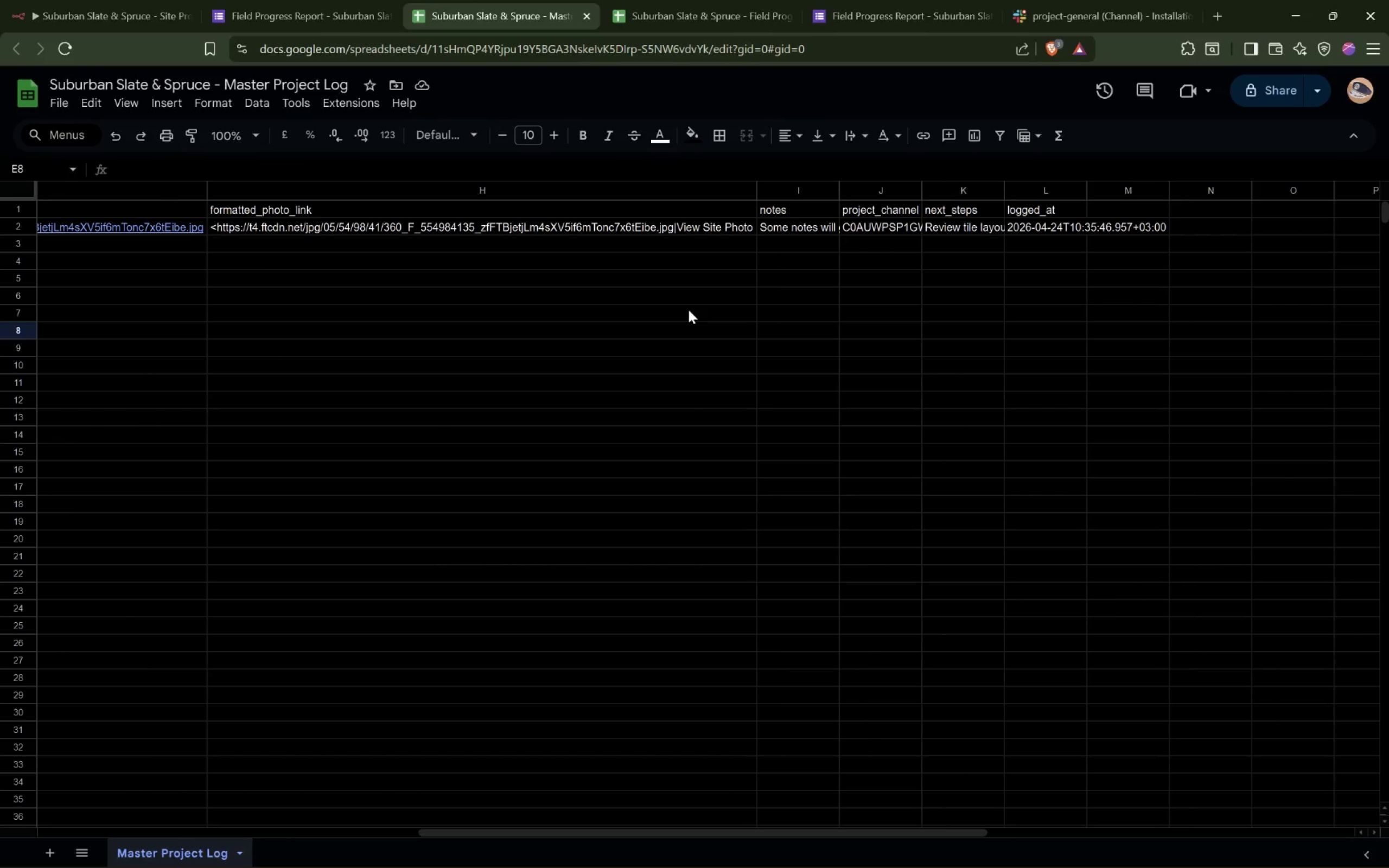 
double_click([760, 195])
 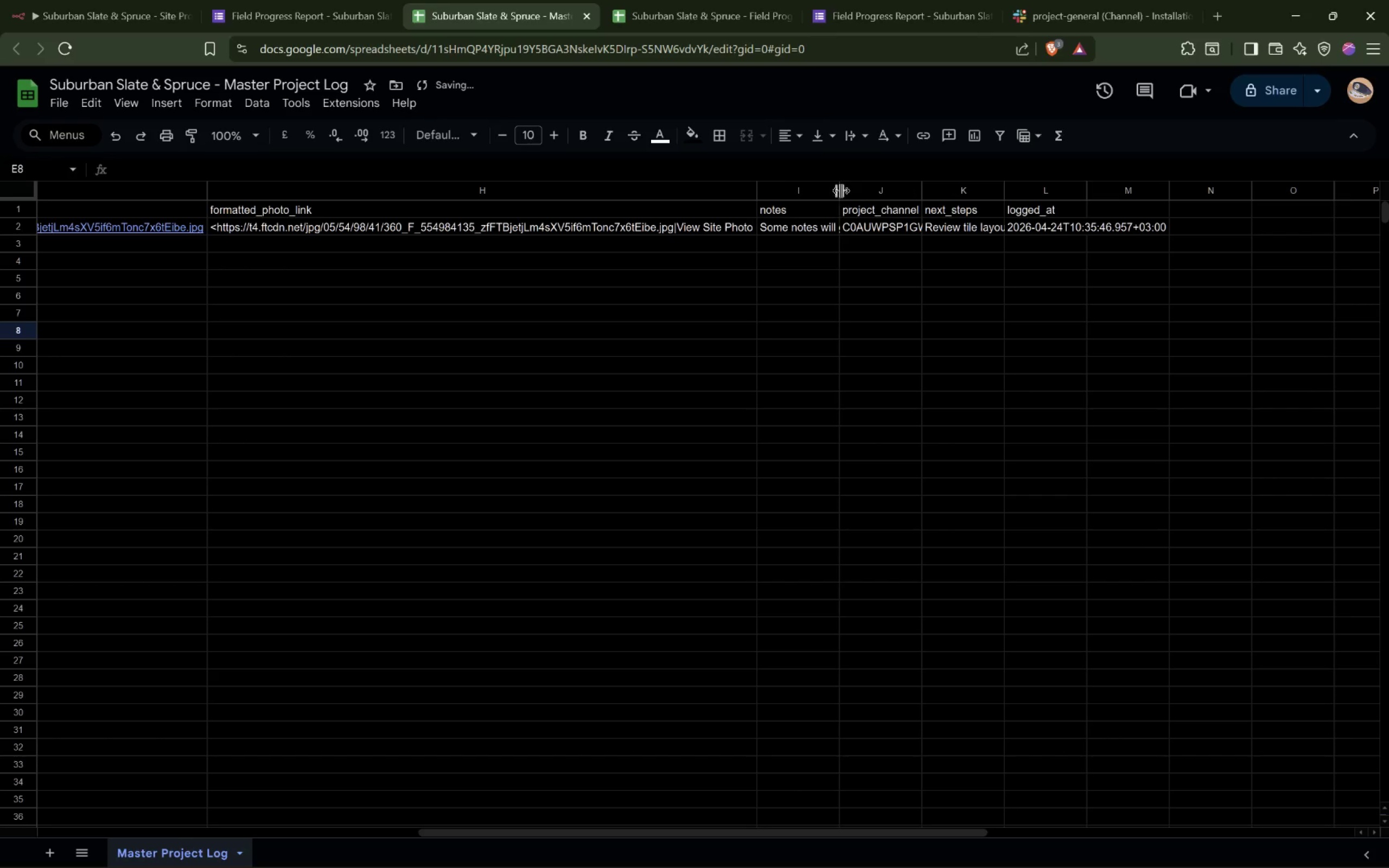 
double_click([838, 188])
 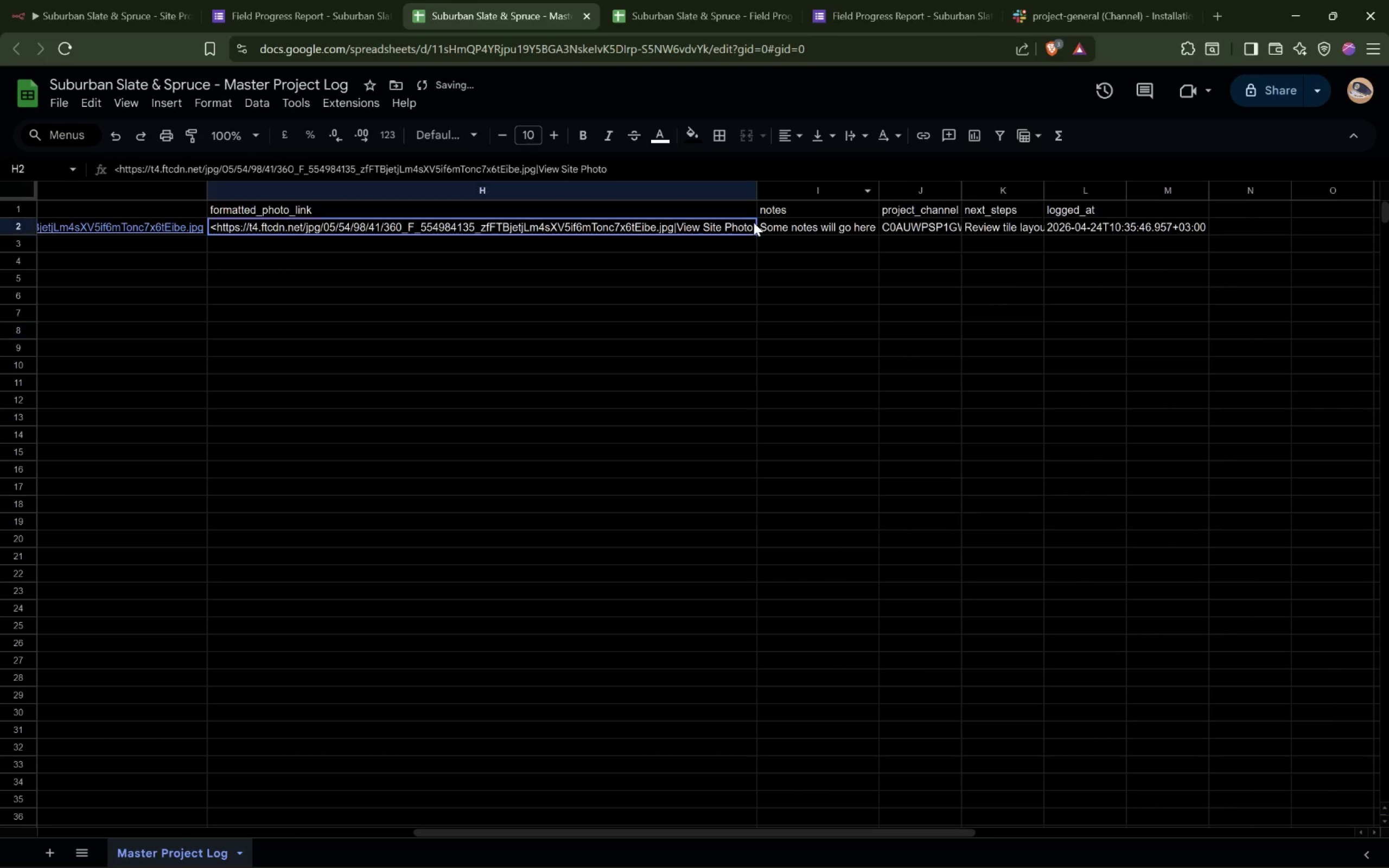 
double_click([754, 222])
 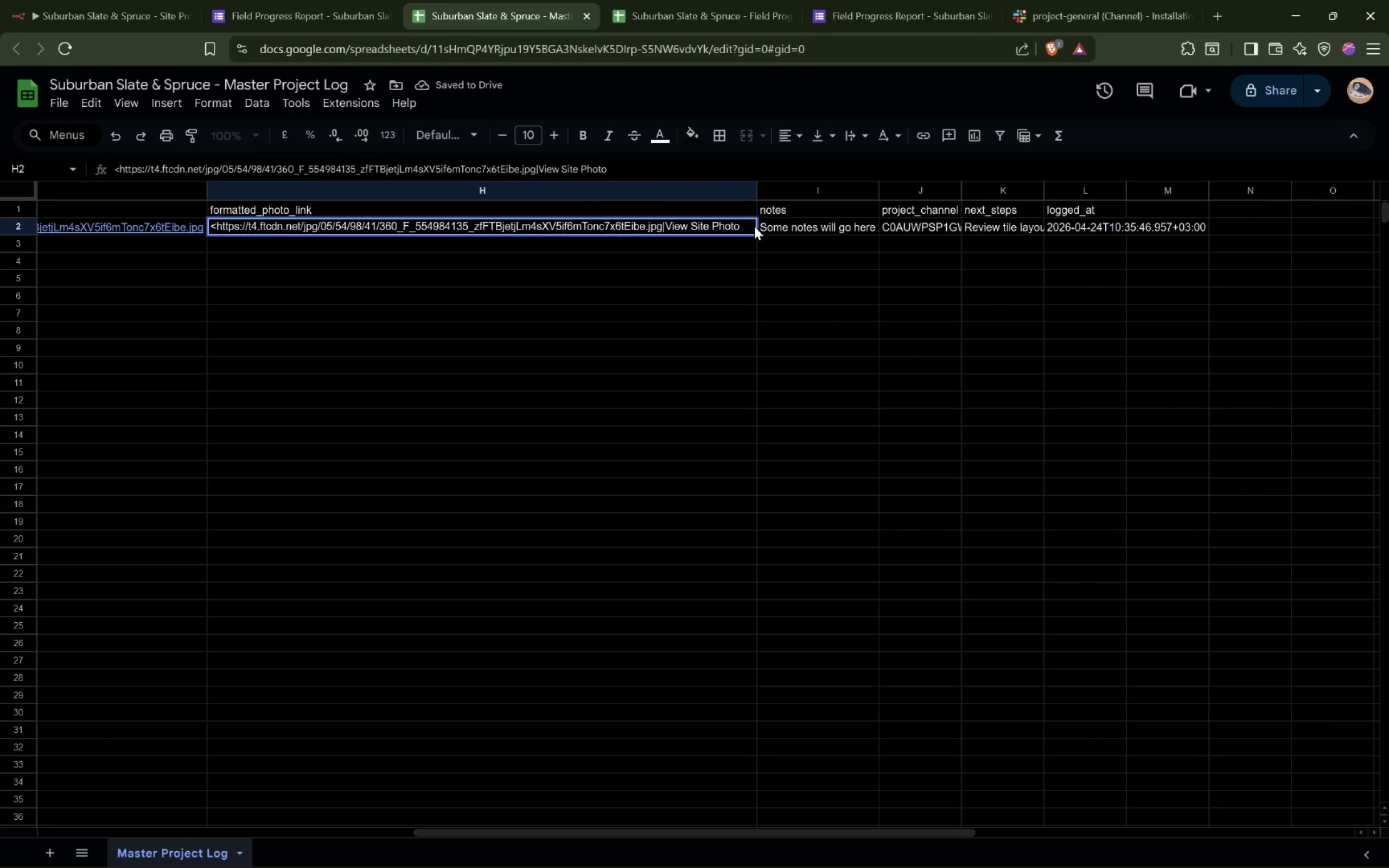 
key(Shift+ShiftLeft)
 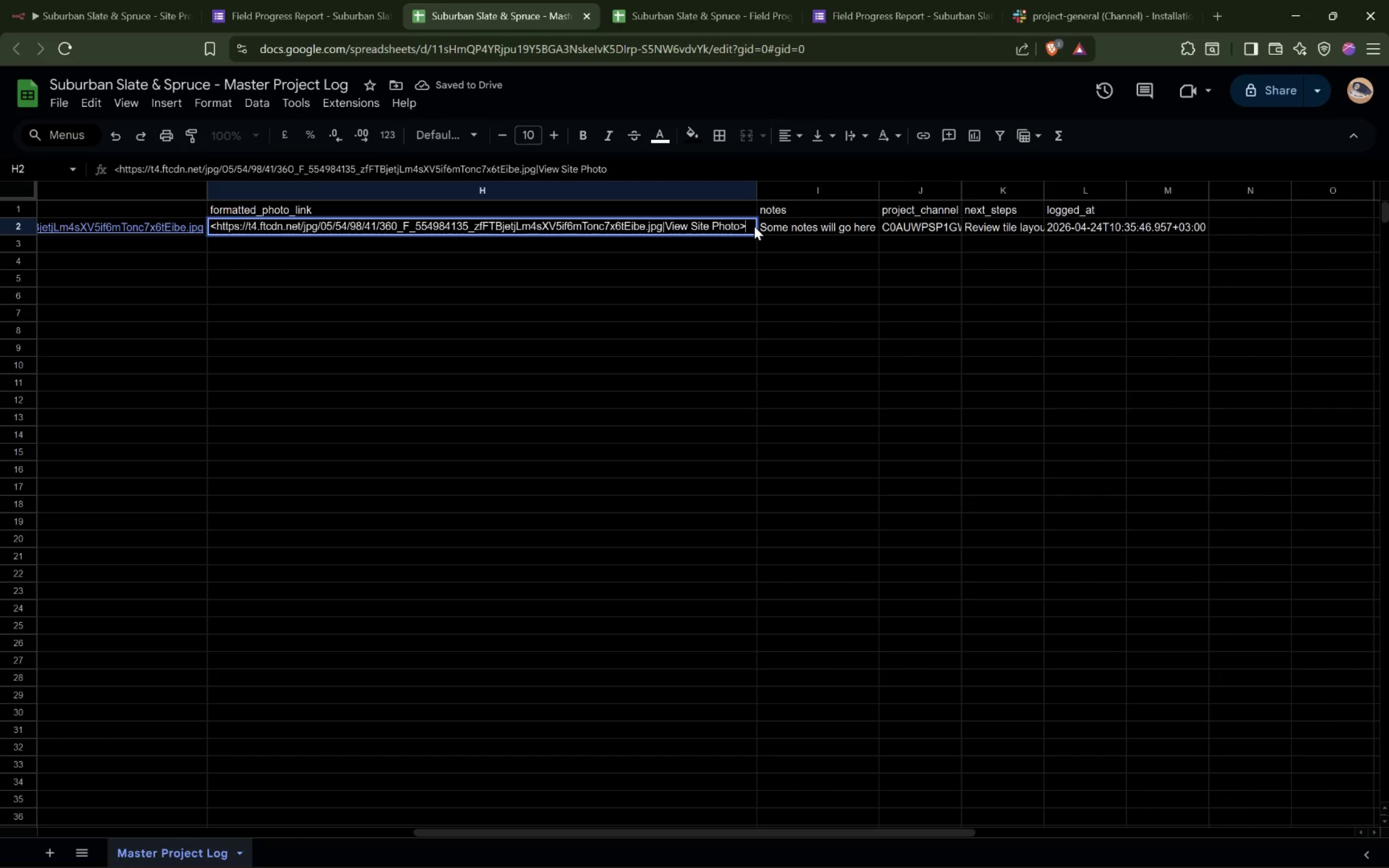 
key(Shift+Period)
 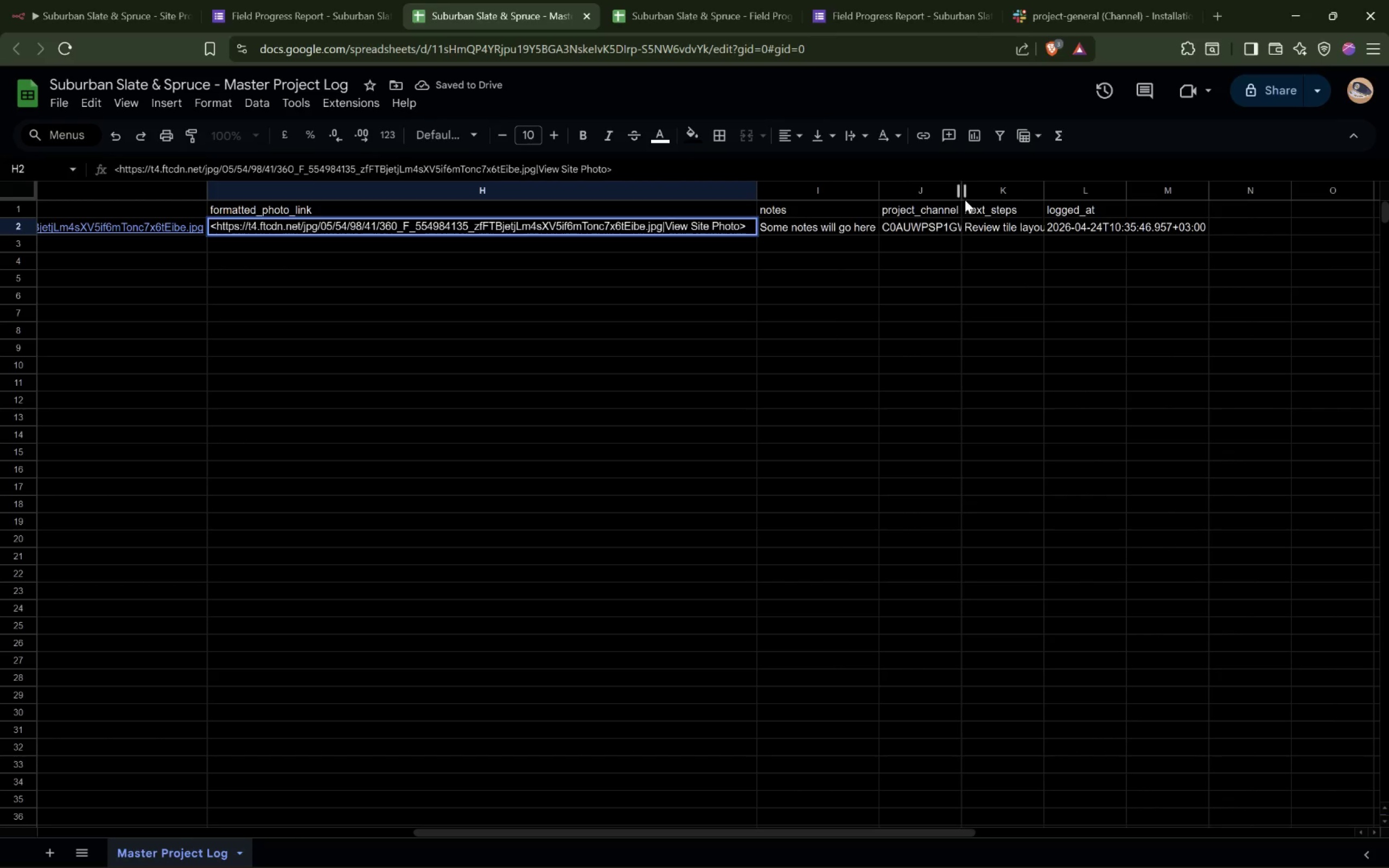 
double_click([961, 191])
 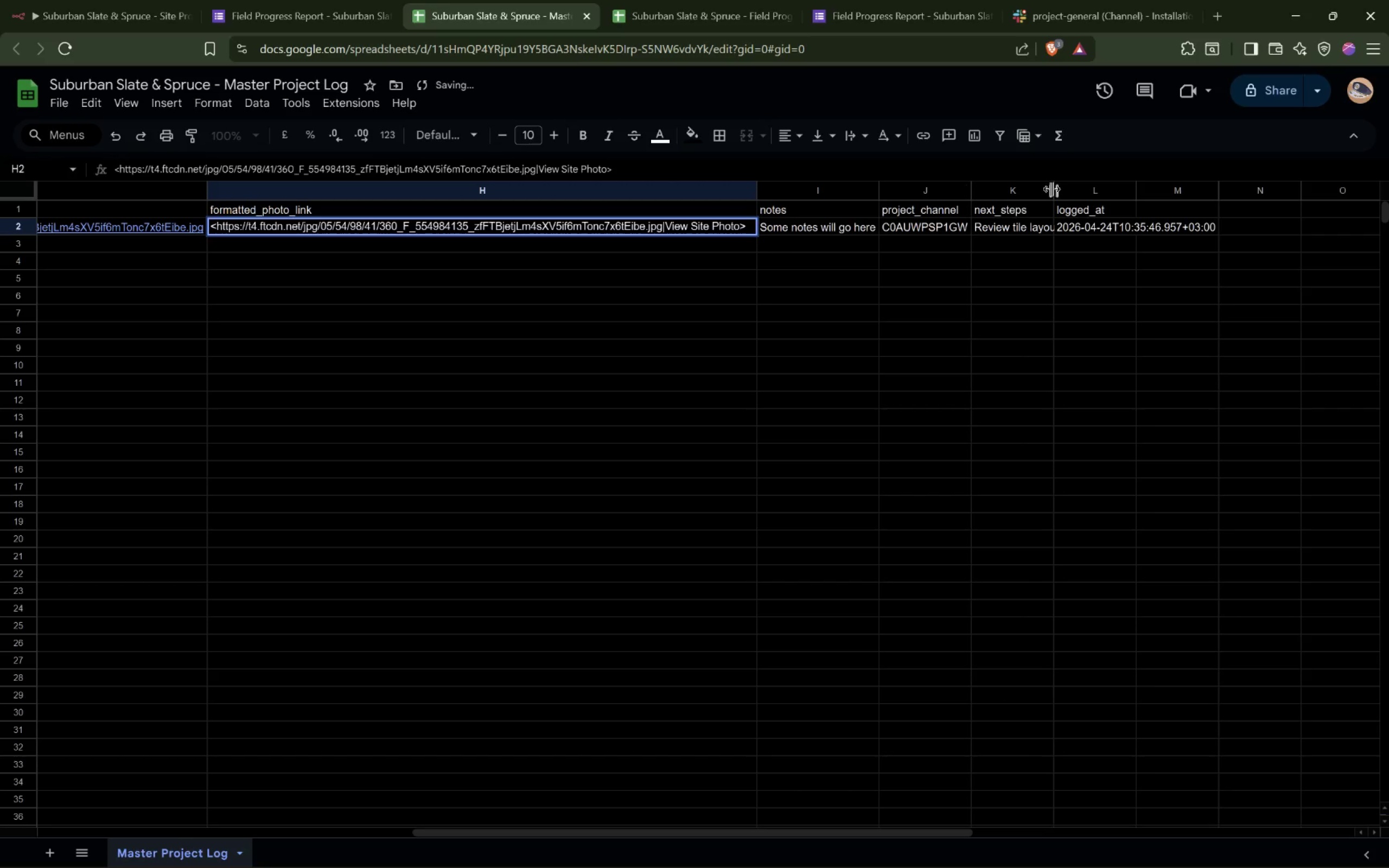 
double_click([1052, 189])
 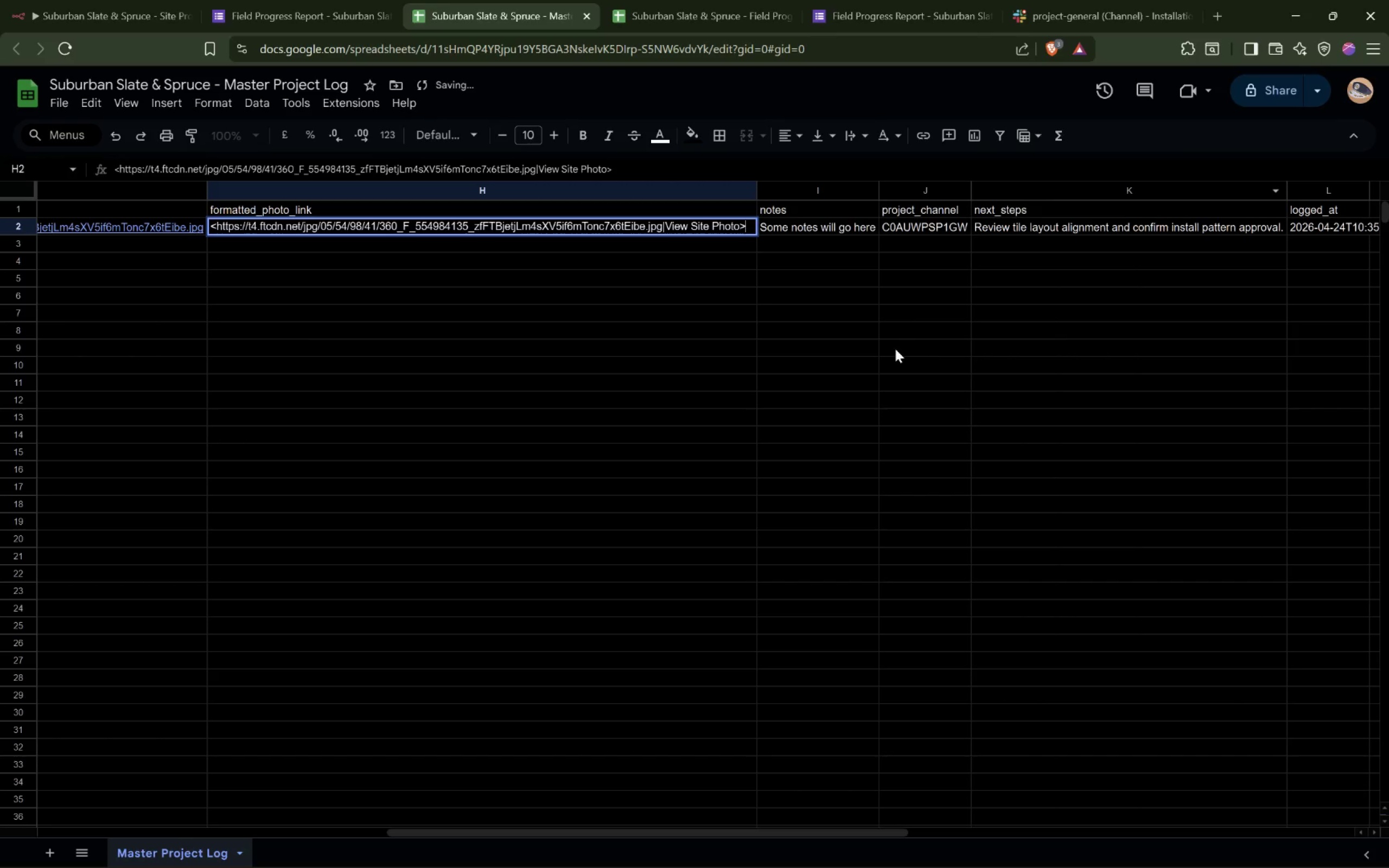 
hold_key(key=ShiftLeft, duration=1.6)
scroll: coordinate [891, 348], scroll_direction: down, amount: 4.0
 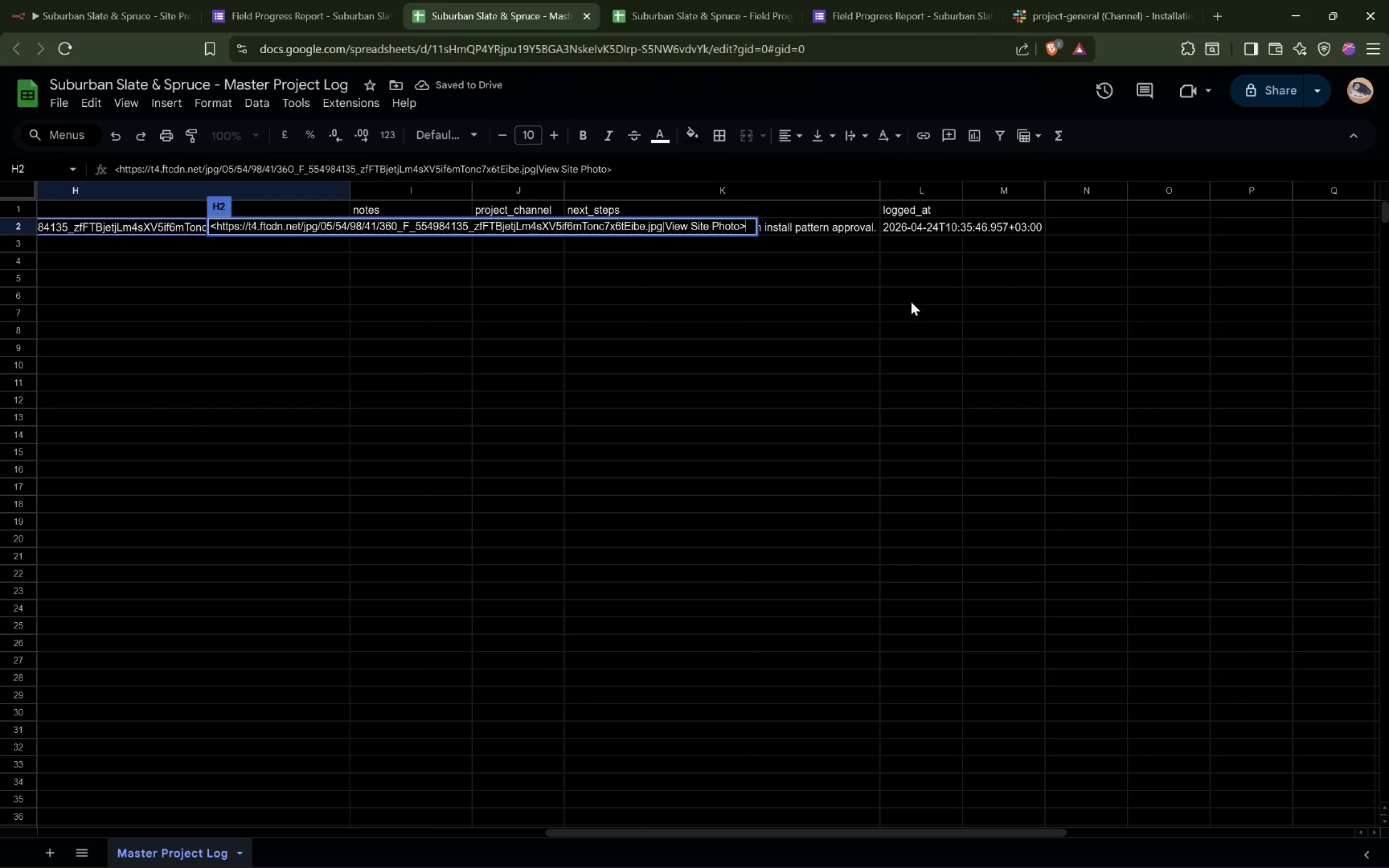 
left_click([879, 330])
 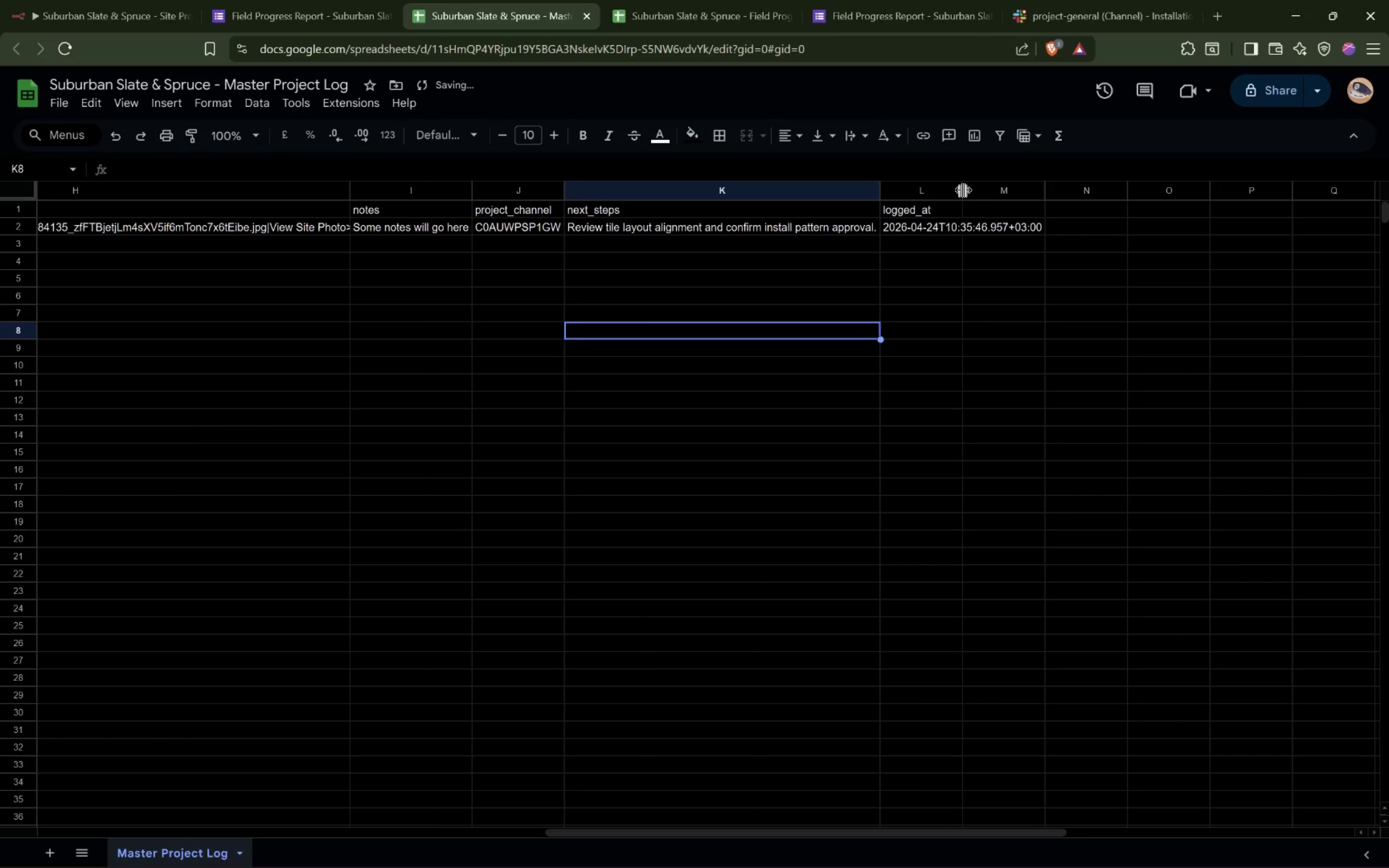 
double_click([963, 189])
 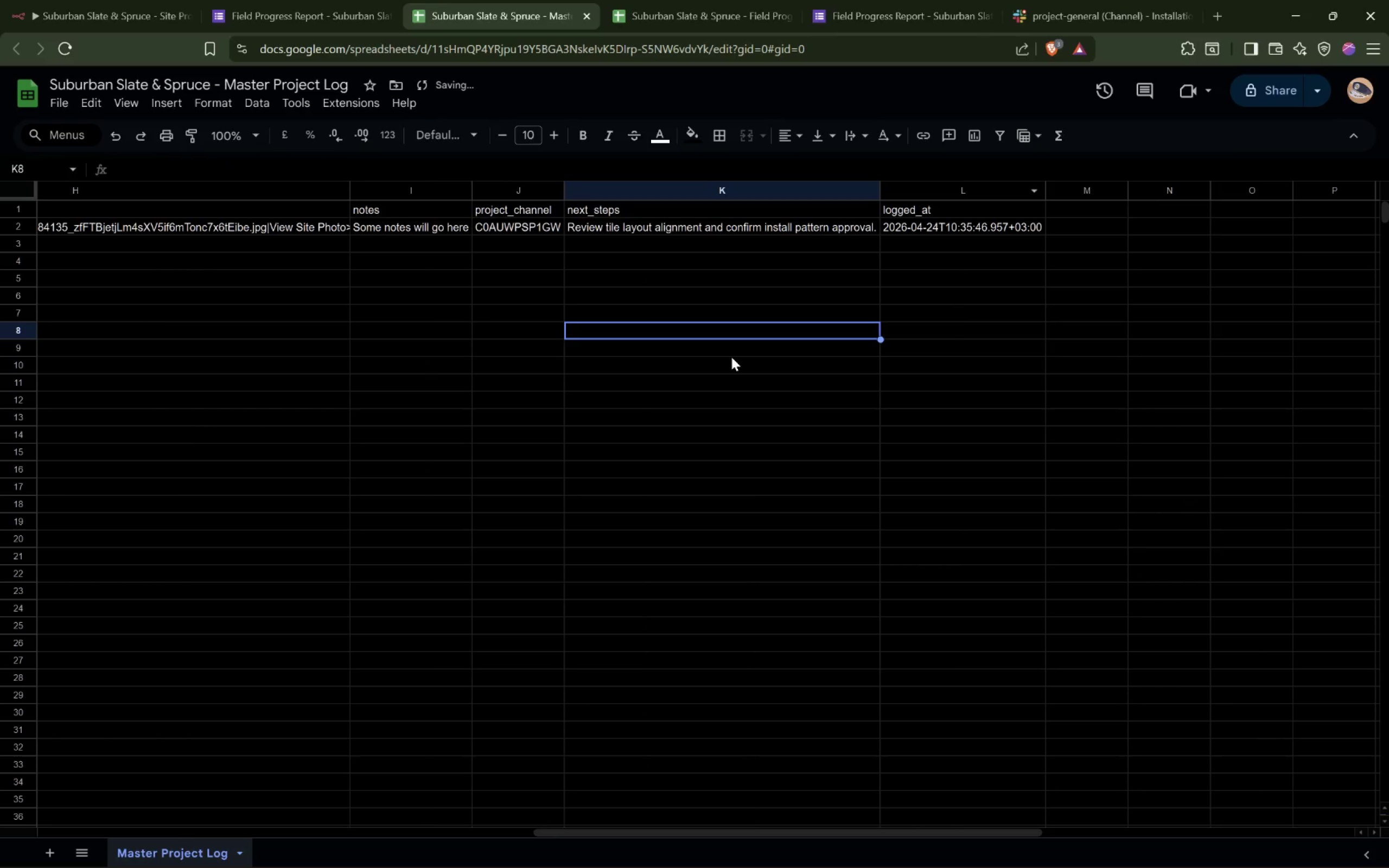 
hold_key(key=ShiftLeft, duration=1.44)
scroll: coordinate [736, 354], scroll_direction: up, amount: 27.0
 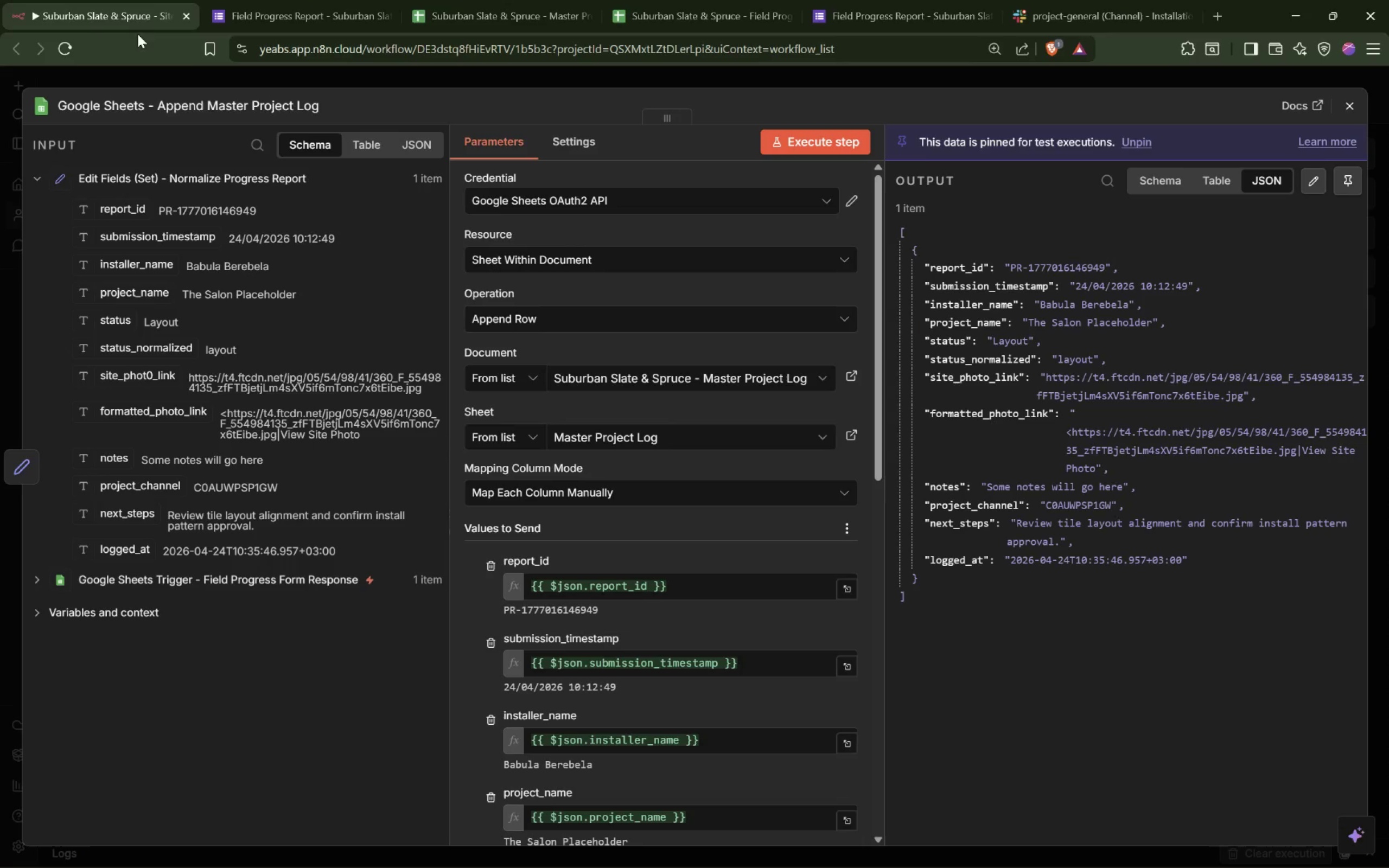 
scroll: coordinate [617, 397], scroll_direction: down, amount: 7.0
 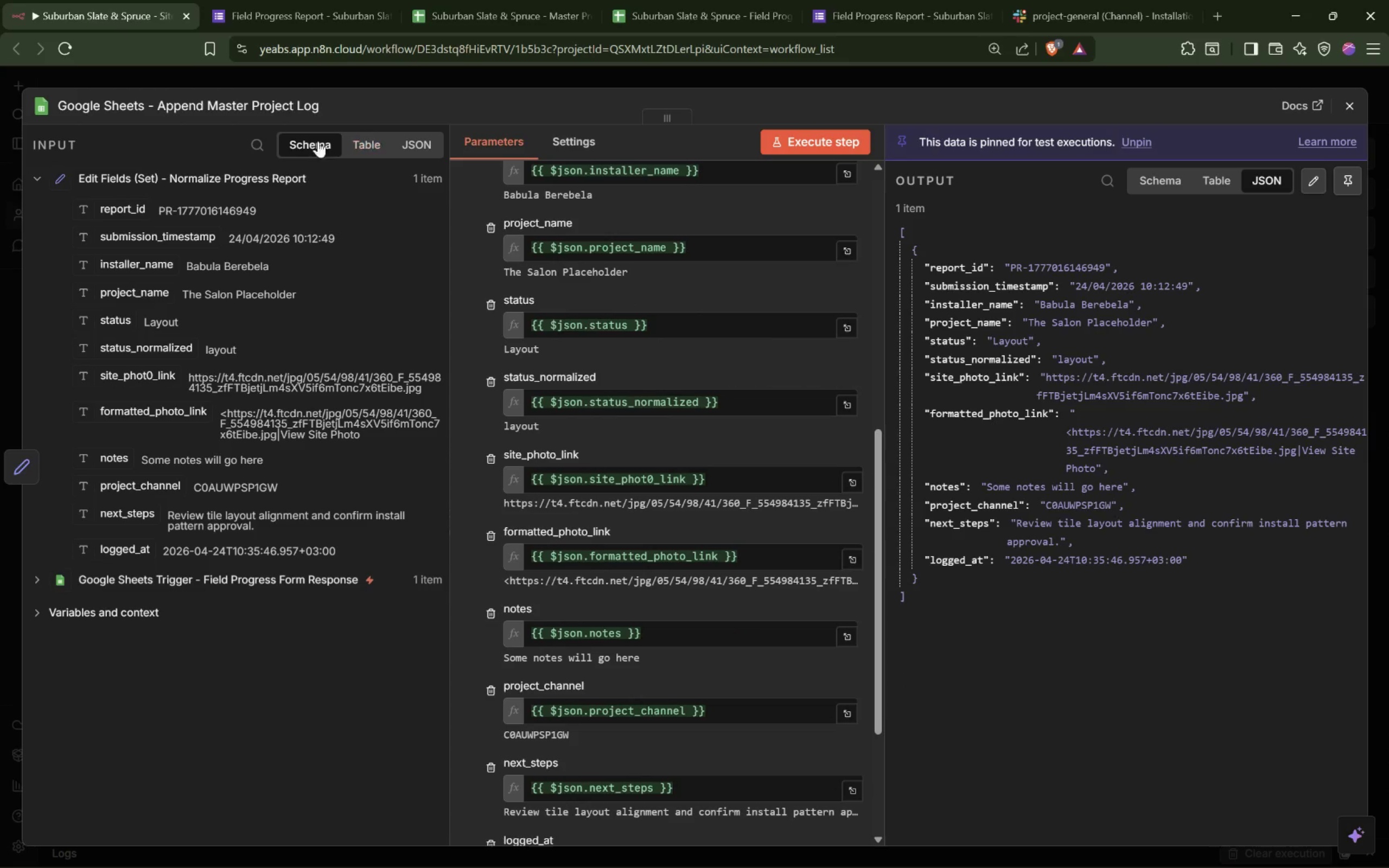 
left_click([22, 454])
 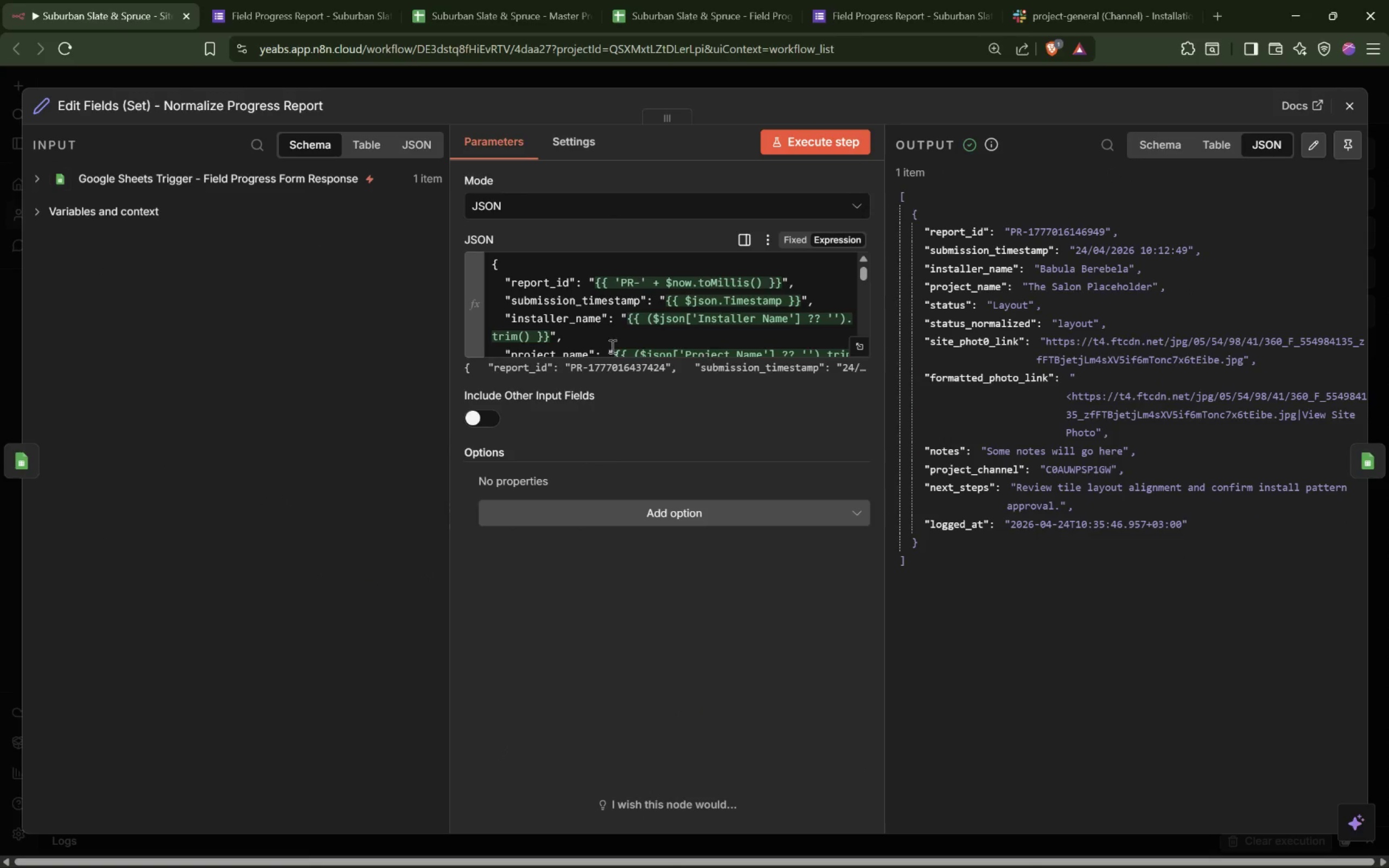 
double_click([694, 324])
 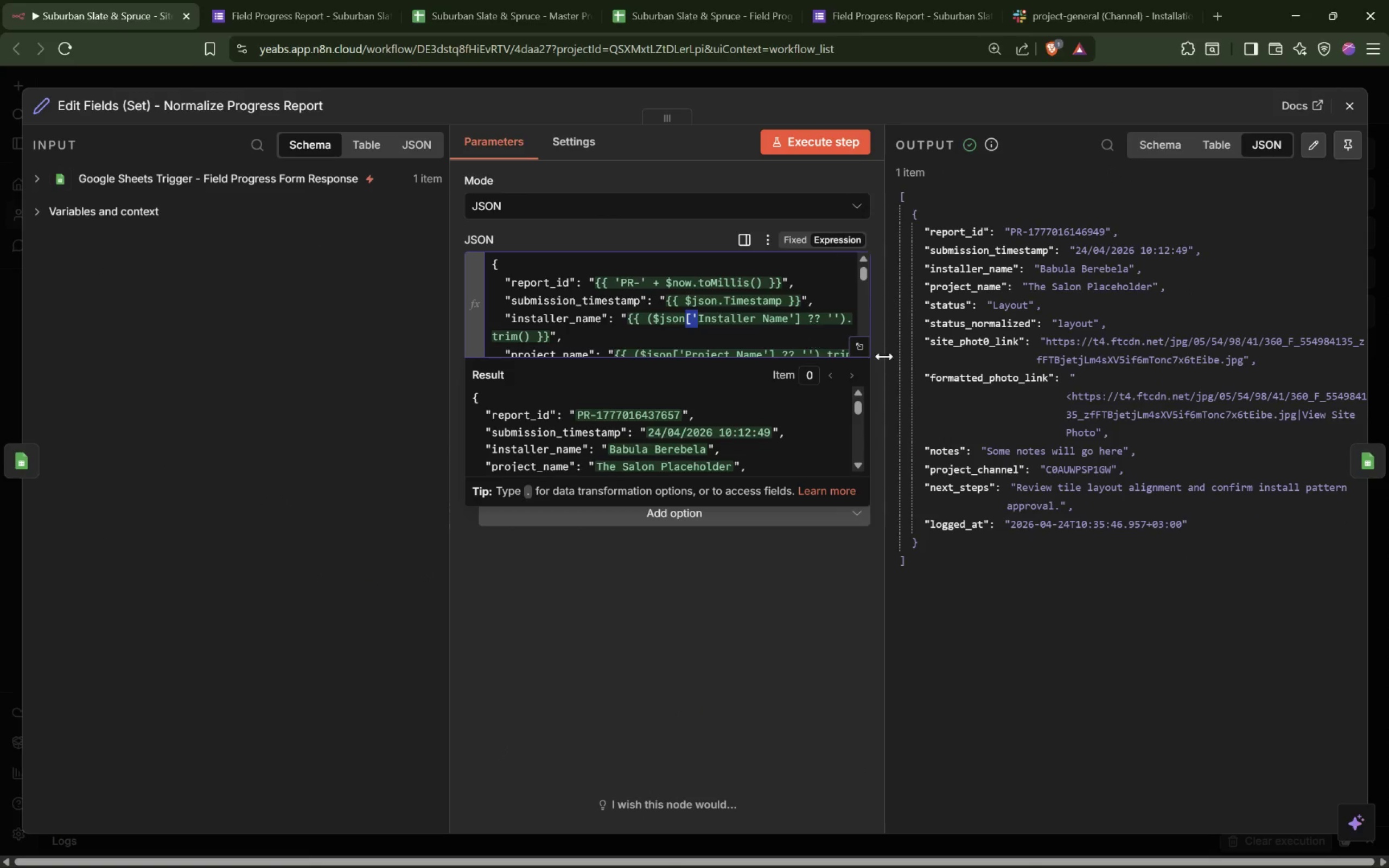 
left_click([862, 348])
 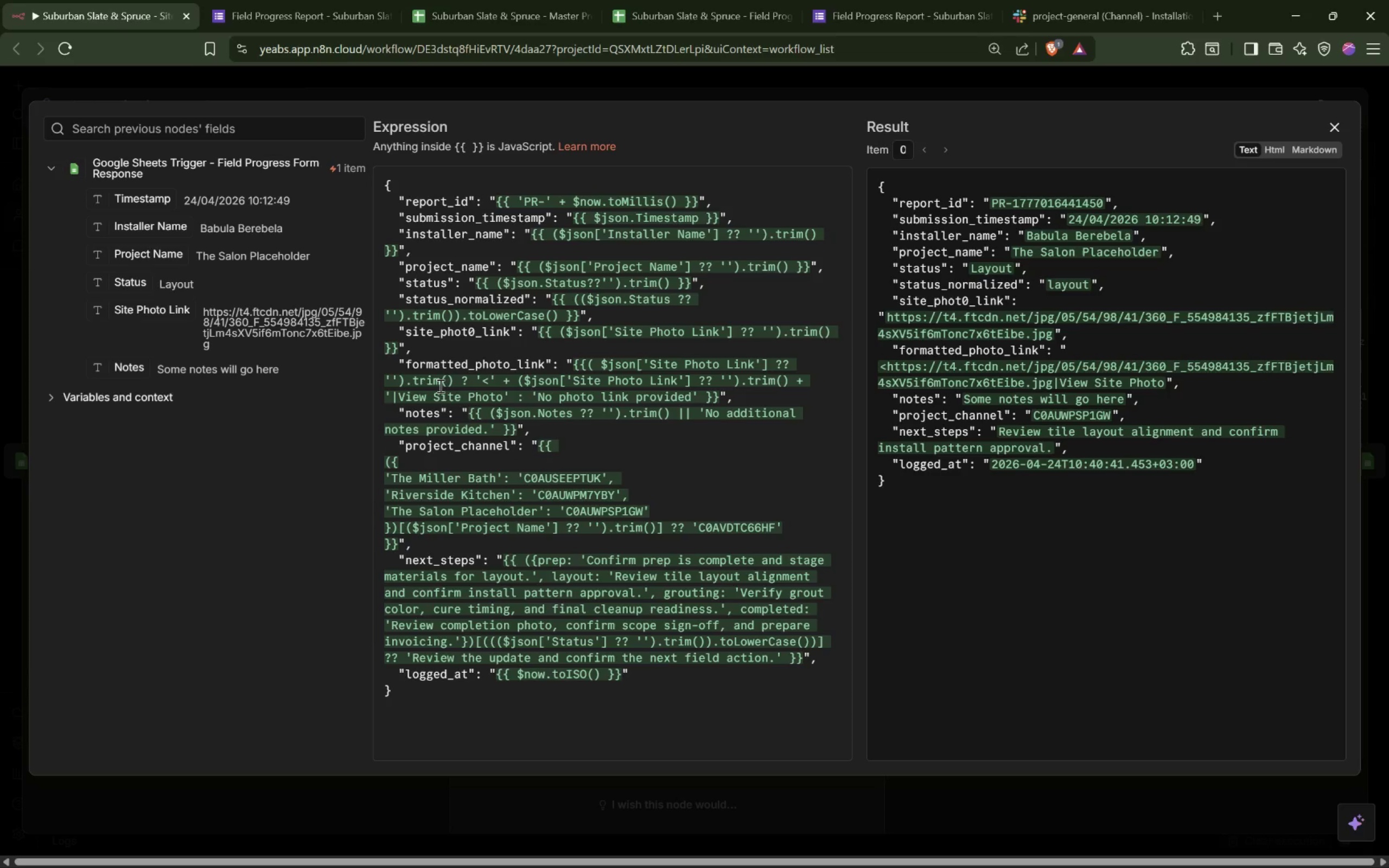 
wait(7.64)
 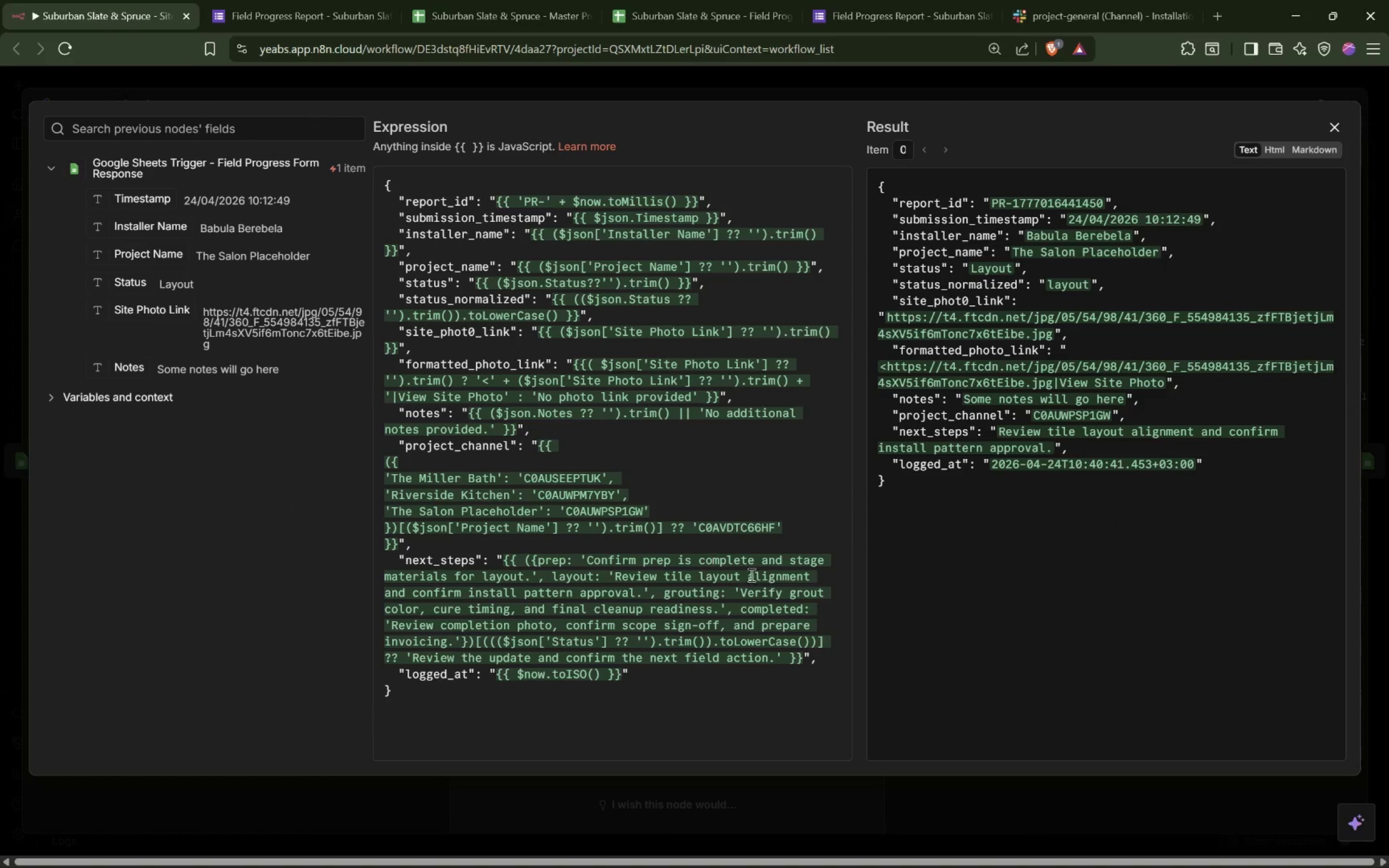 
left_click([503, 393])
 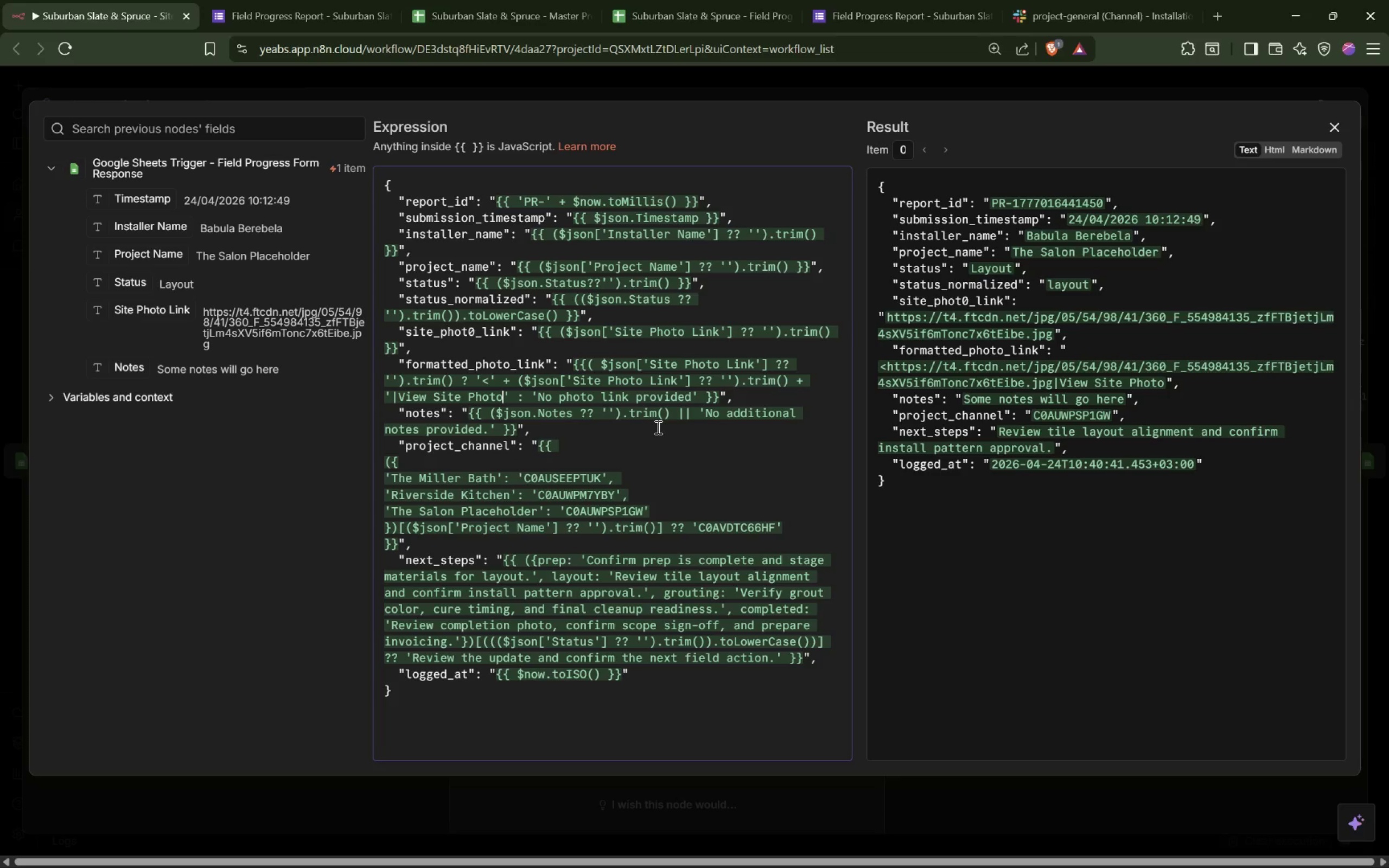 
key(Shift+ShiftLeft)
 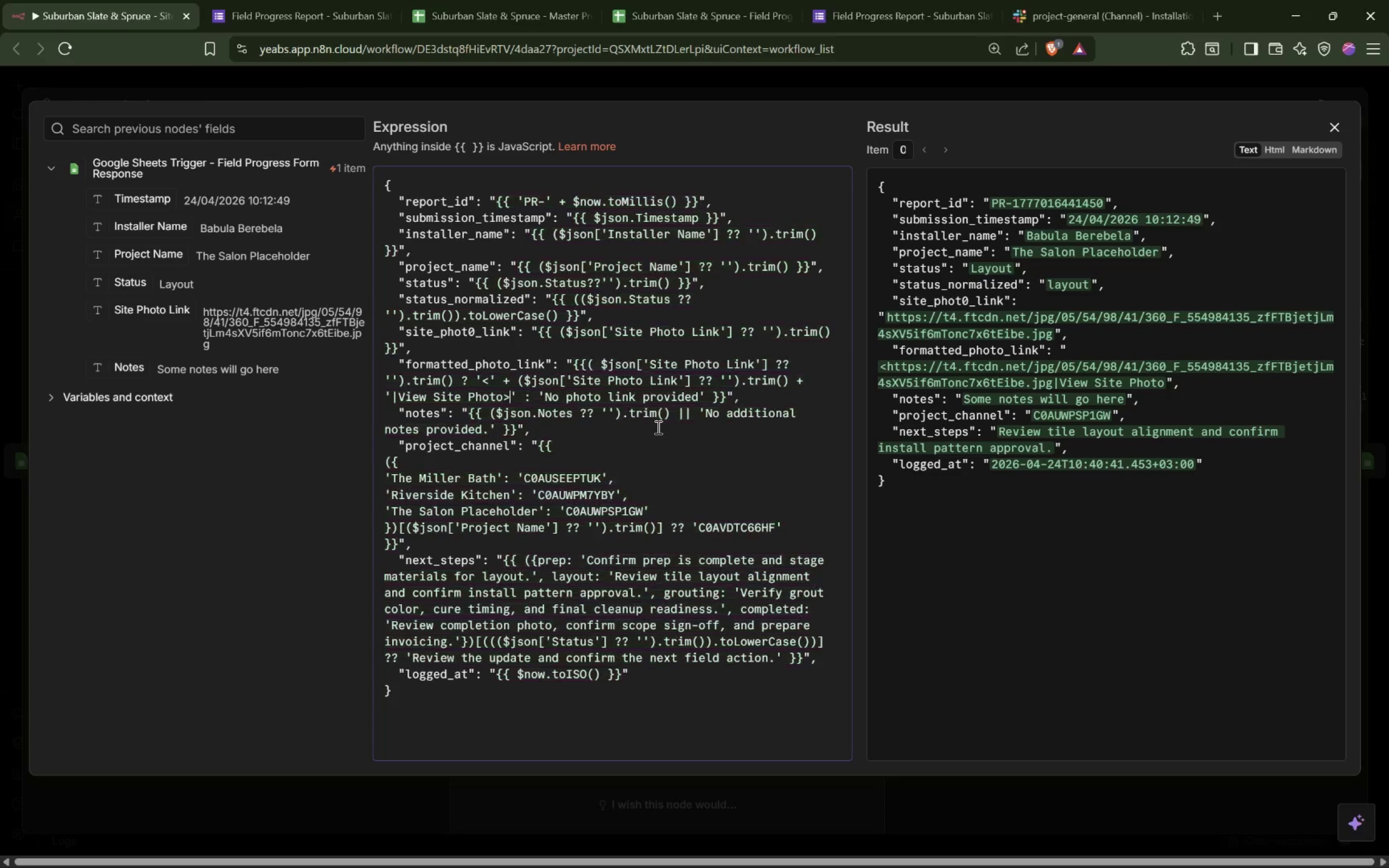 
key(Shift+Period)
 